 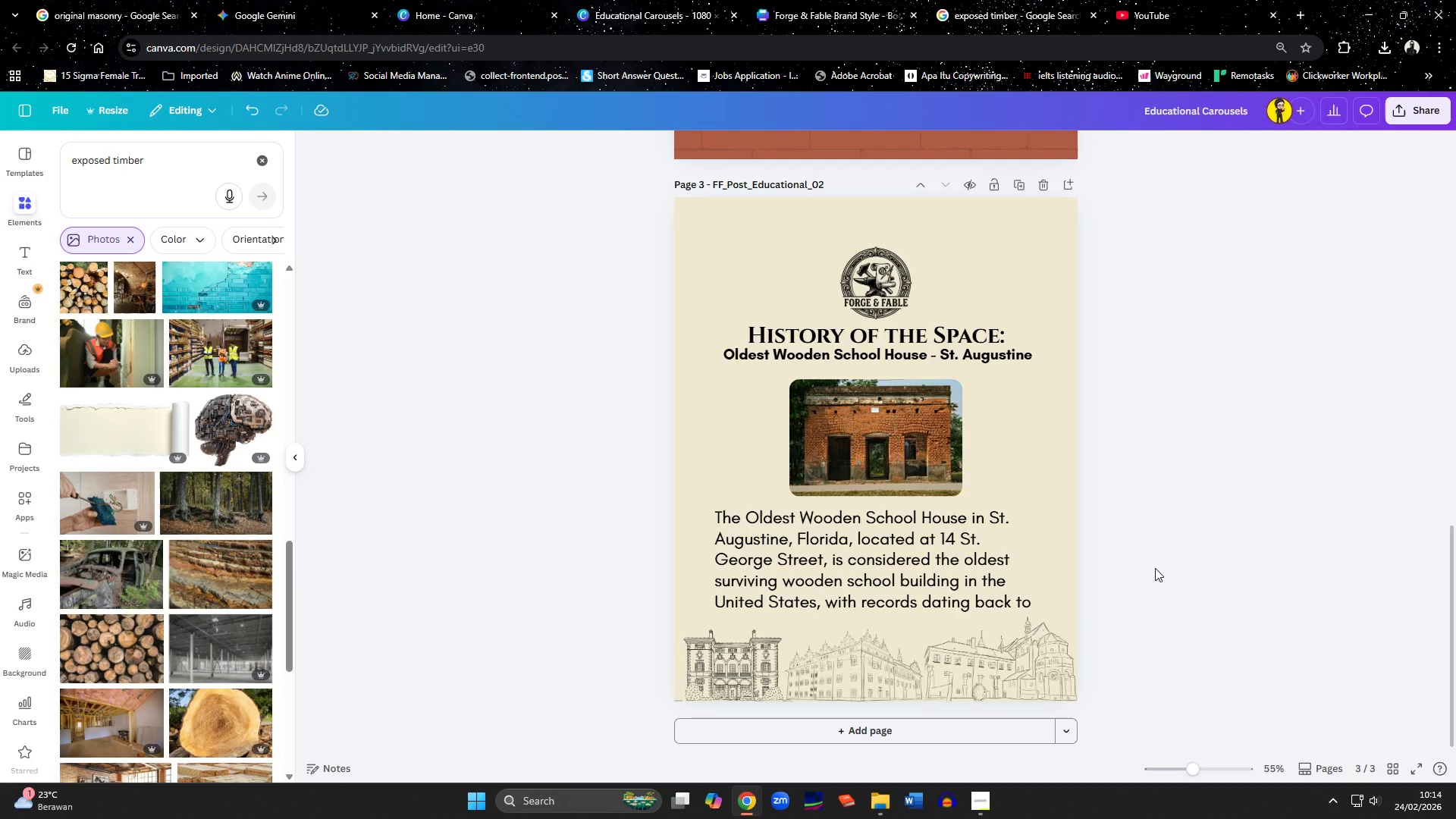 
scroll: coordinate [1170, 573], scroll_direction: up, amount: 14.0
 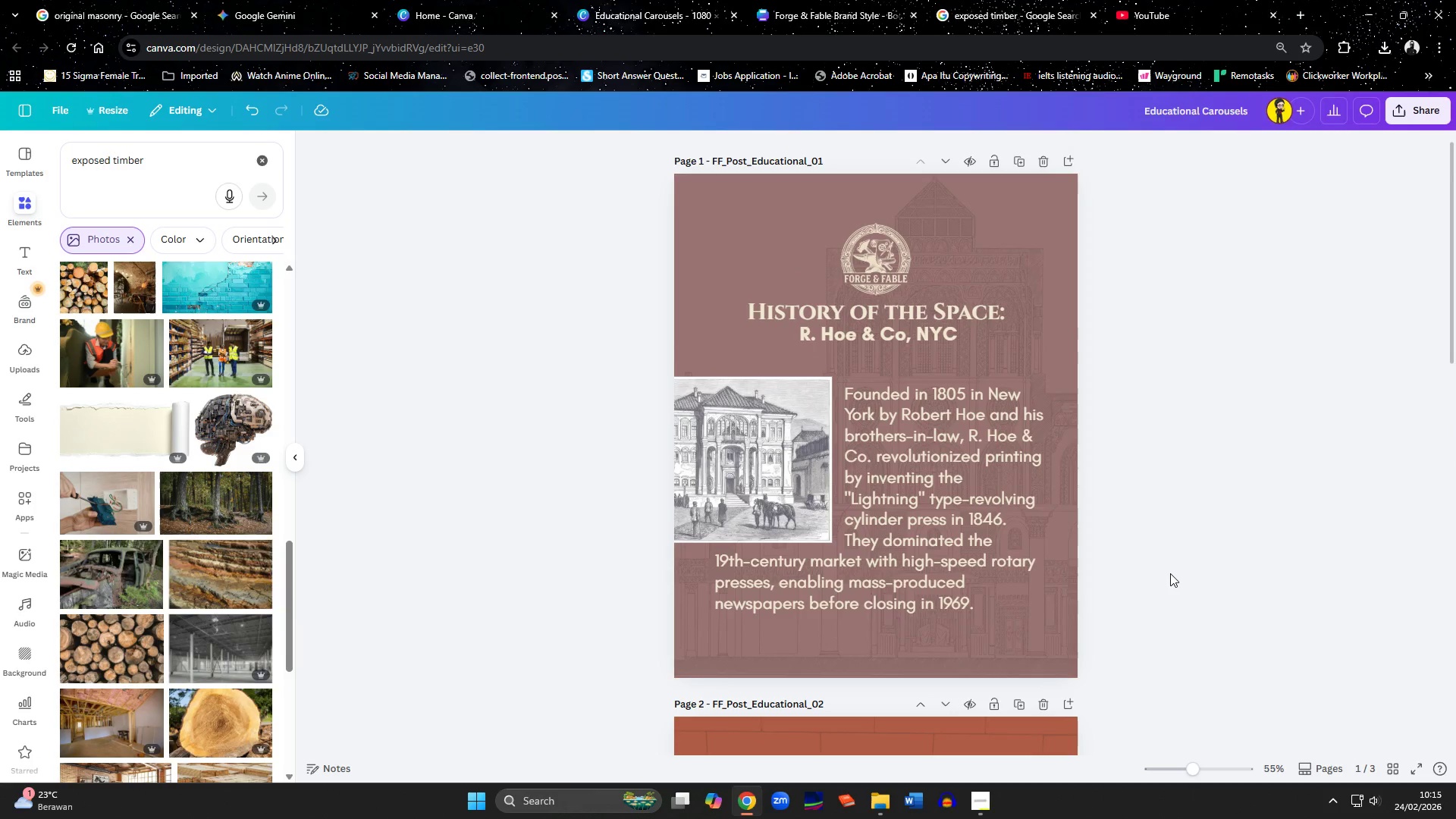 
scroll: coordinate [1170, 573], scroll_direction: down, amount: 8.0
 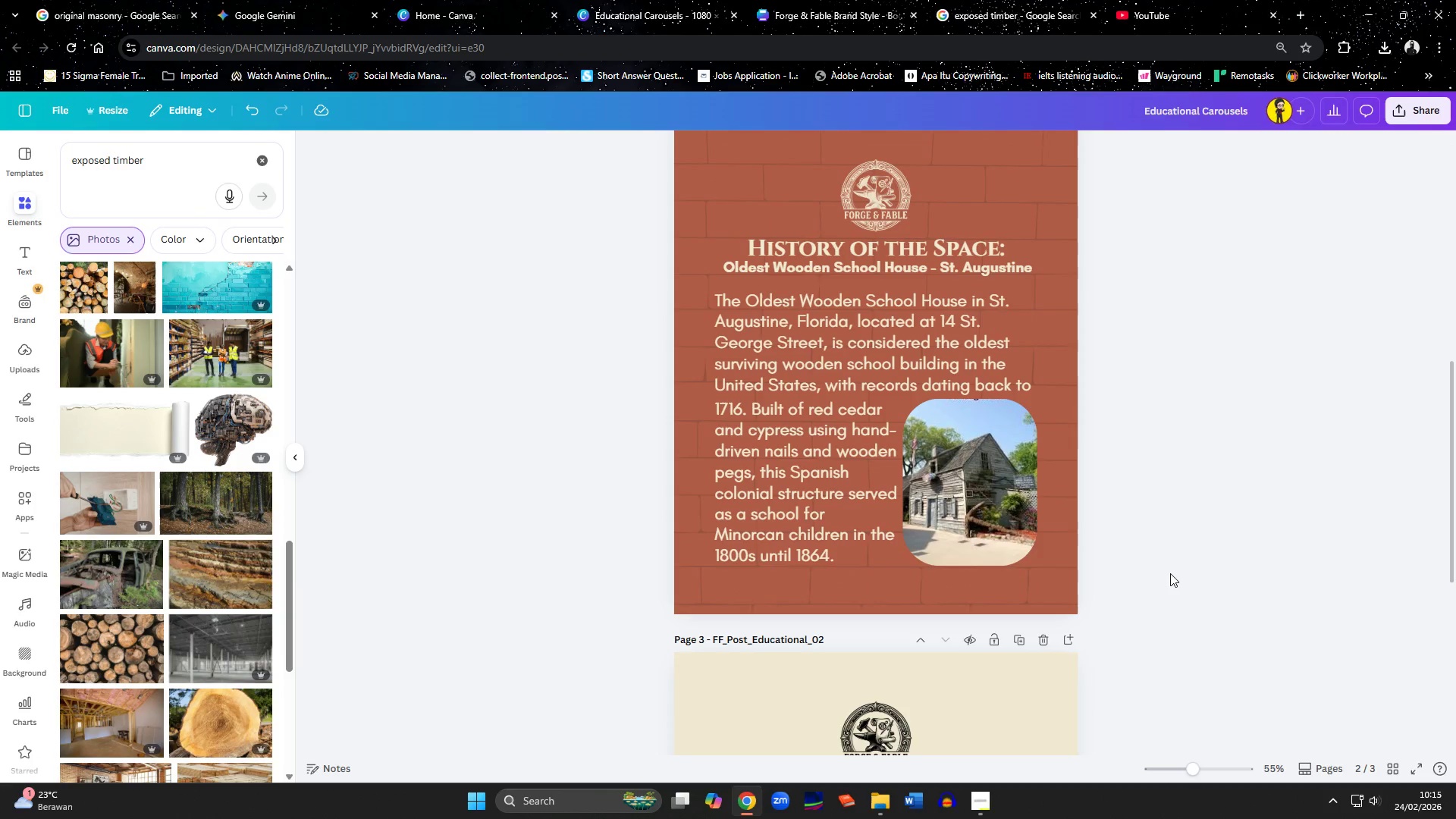 
scroll: coordinate [1170, 573], scroll_direction: up, amount: 2.0
 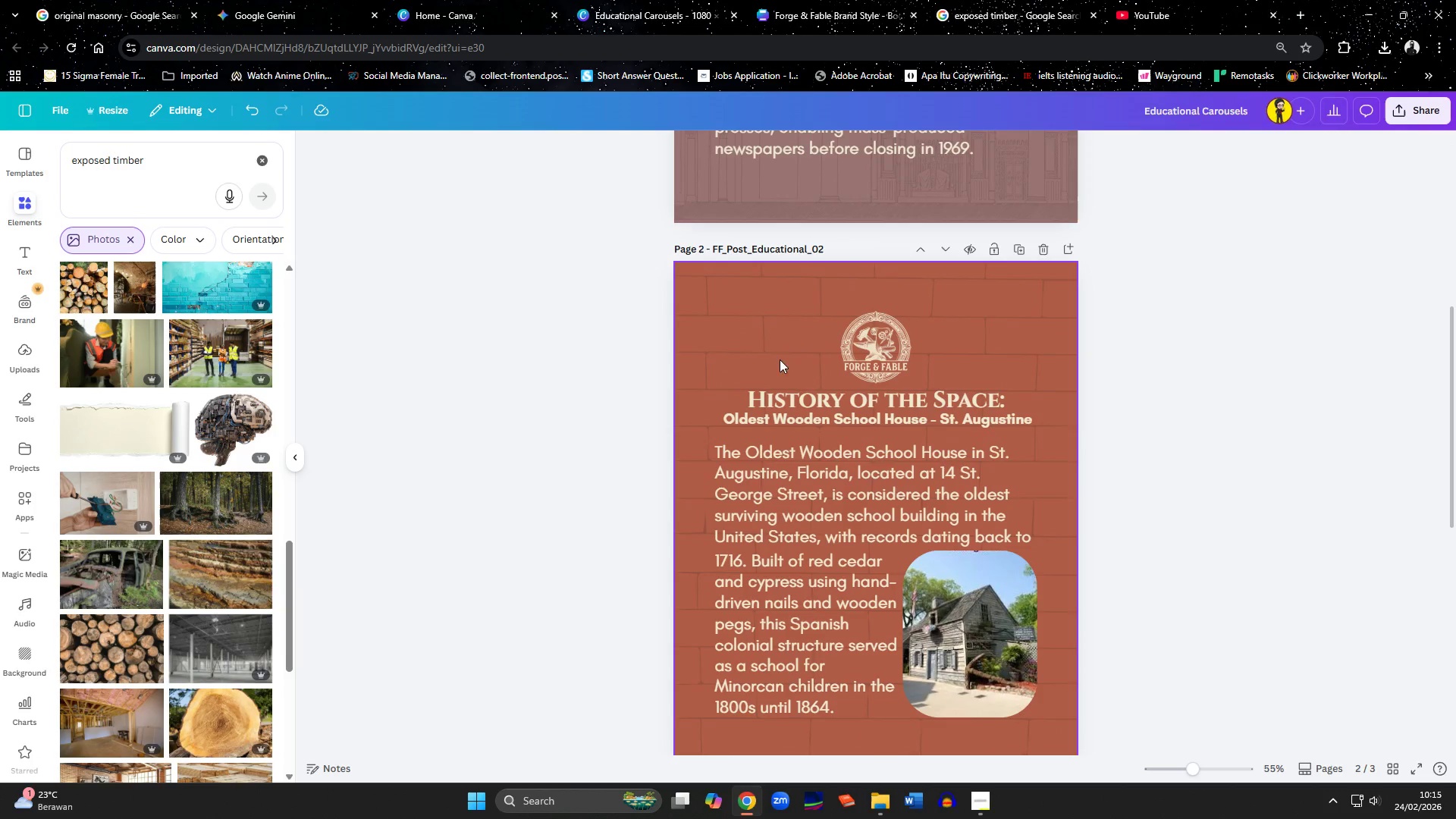 
left_click([773, 343])
 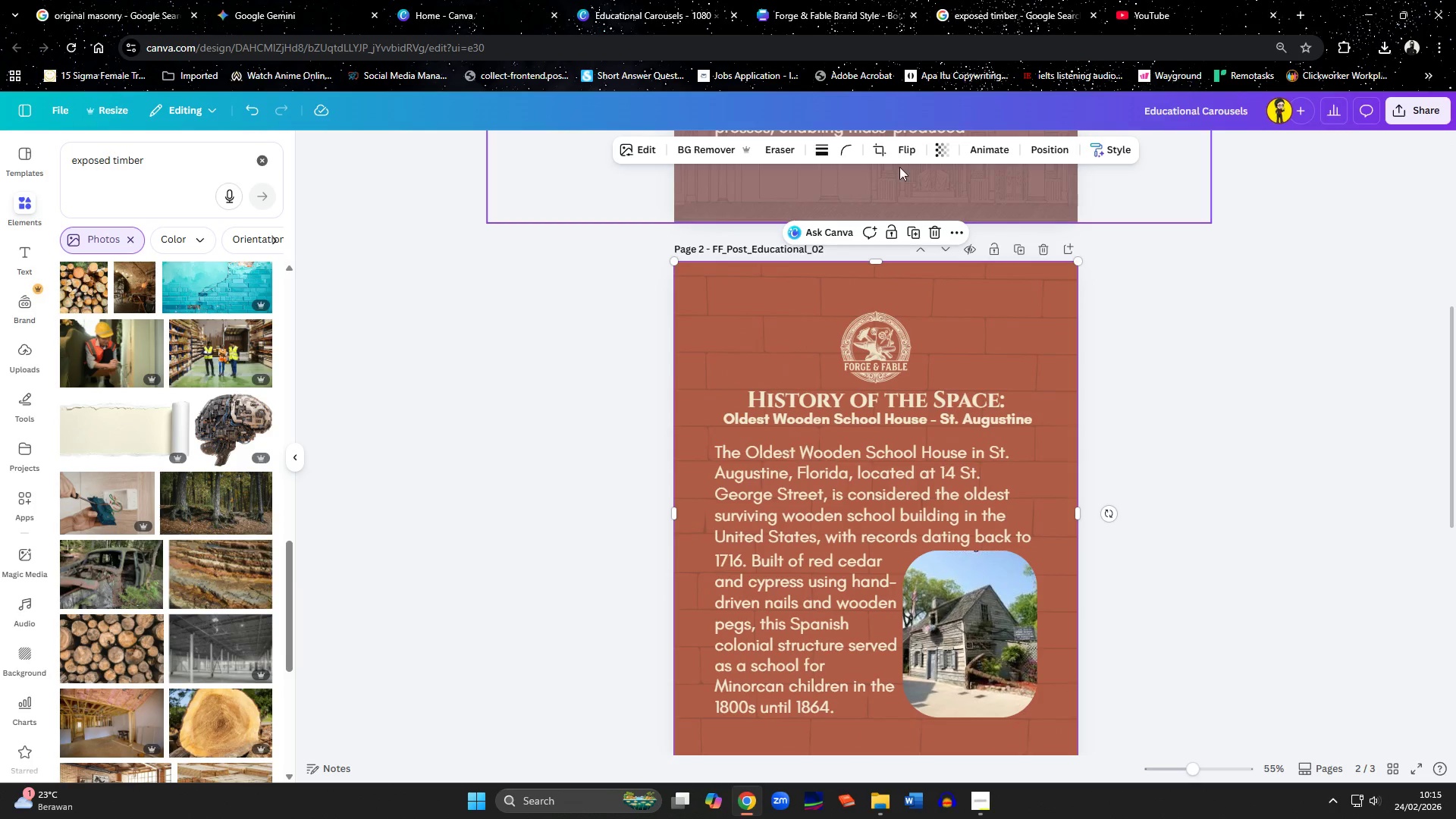 
left_click([942, 145])
 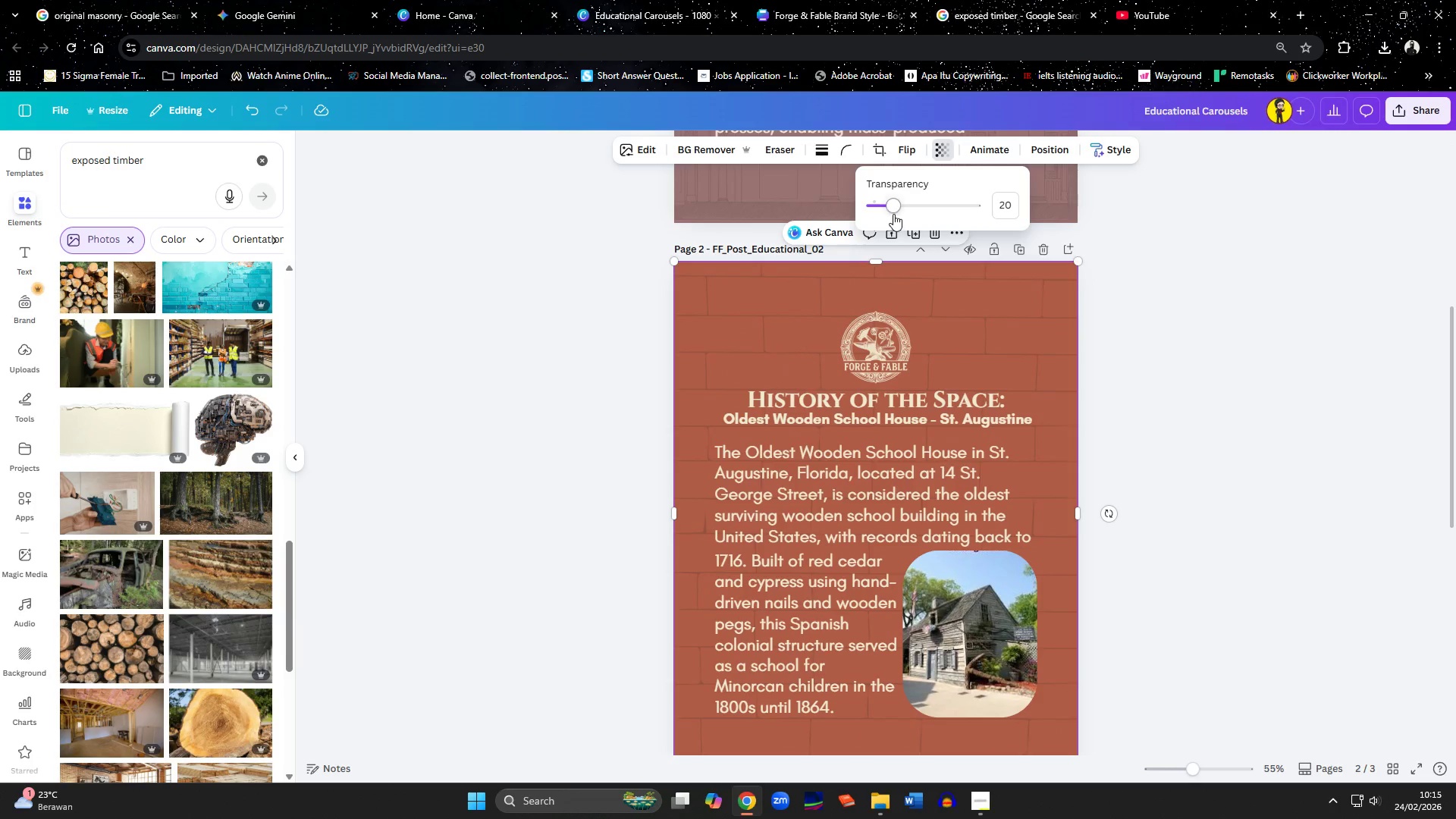 
left_click_drag(start_coordinate=[895, 206], to_coordinate=[899, 208])
 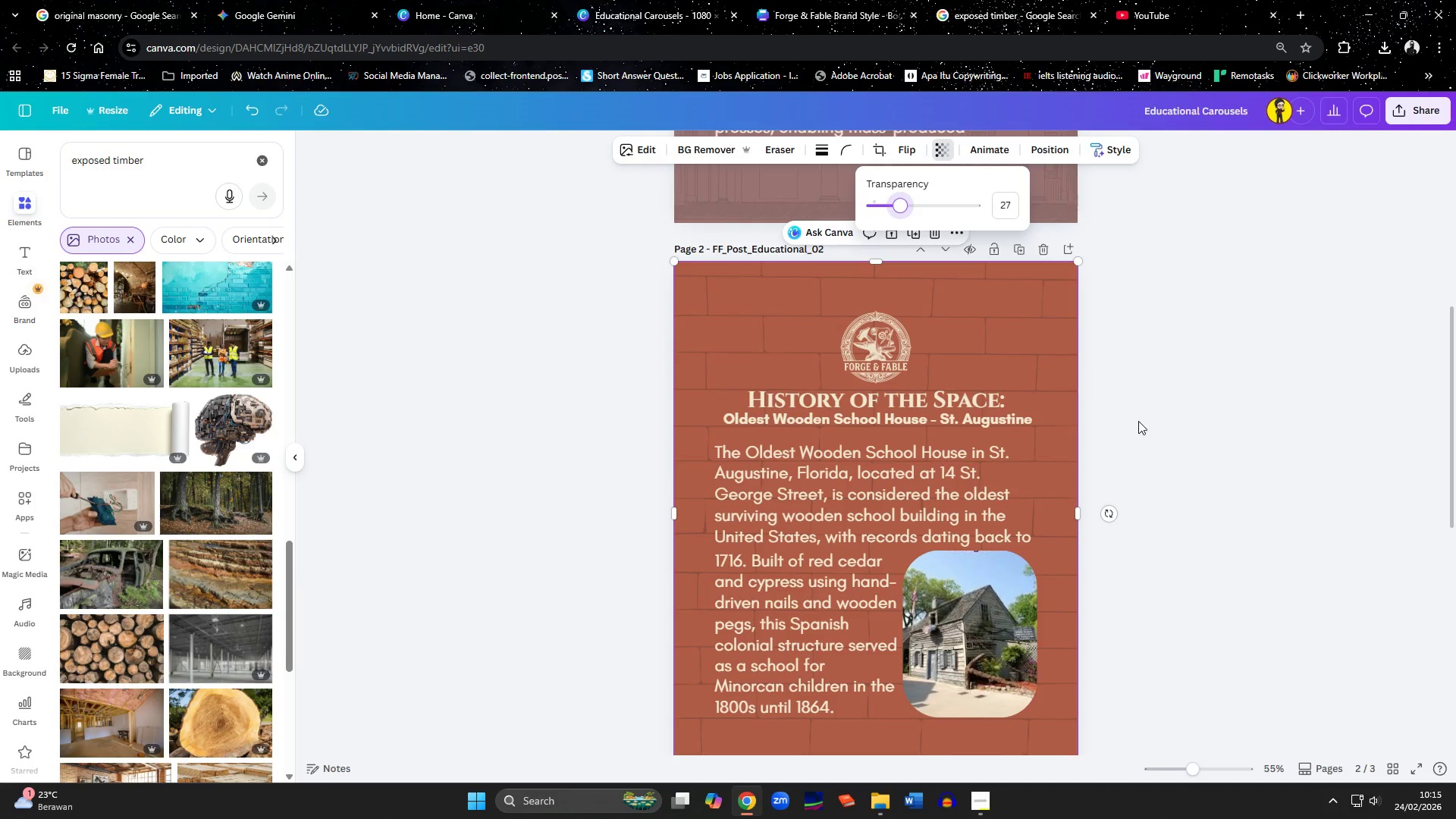 
left_click([1172, 460])
 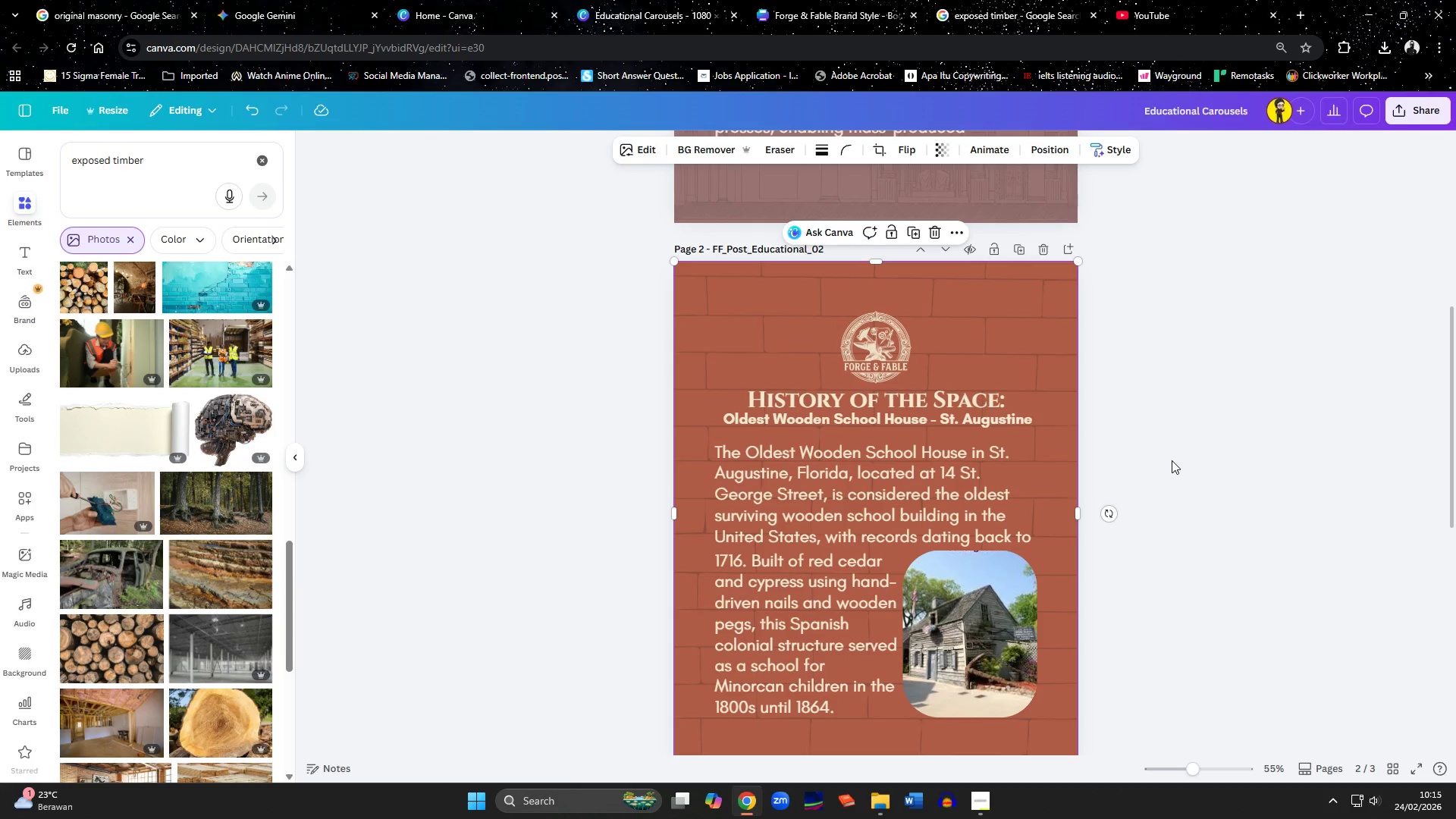 
left_click([1172, 460])
 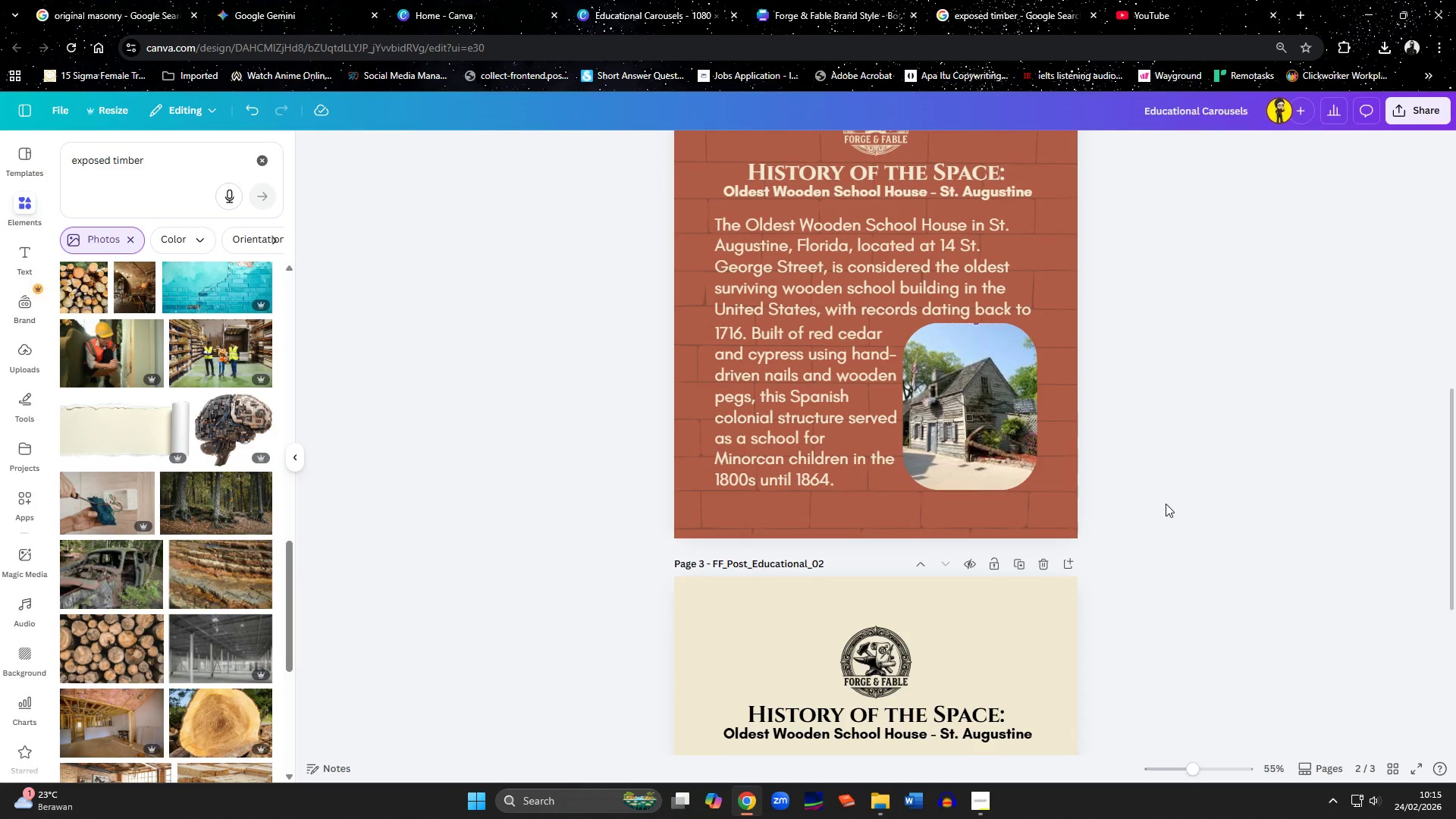 
scroll: coordinate [1166, 504], scroll_direction: down, amount: 8.0
 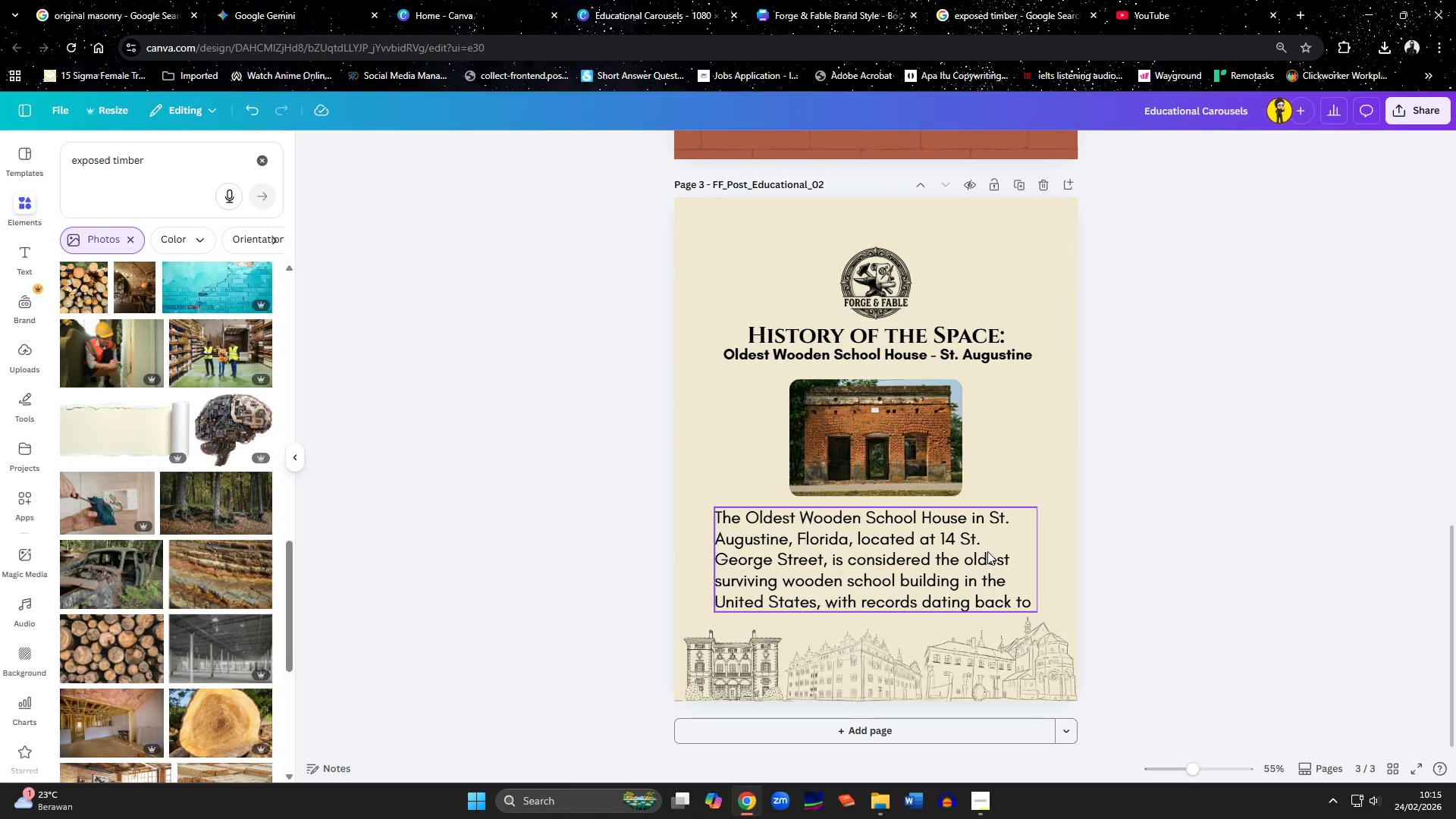 
wait(7.0)
 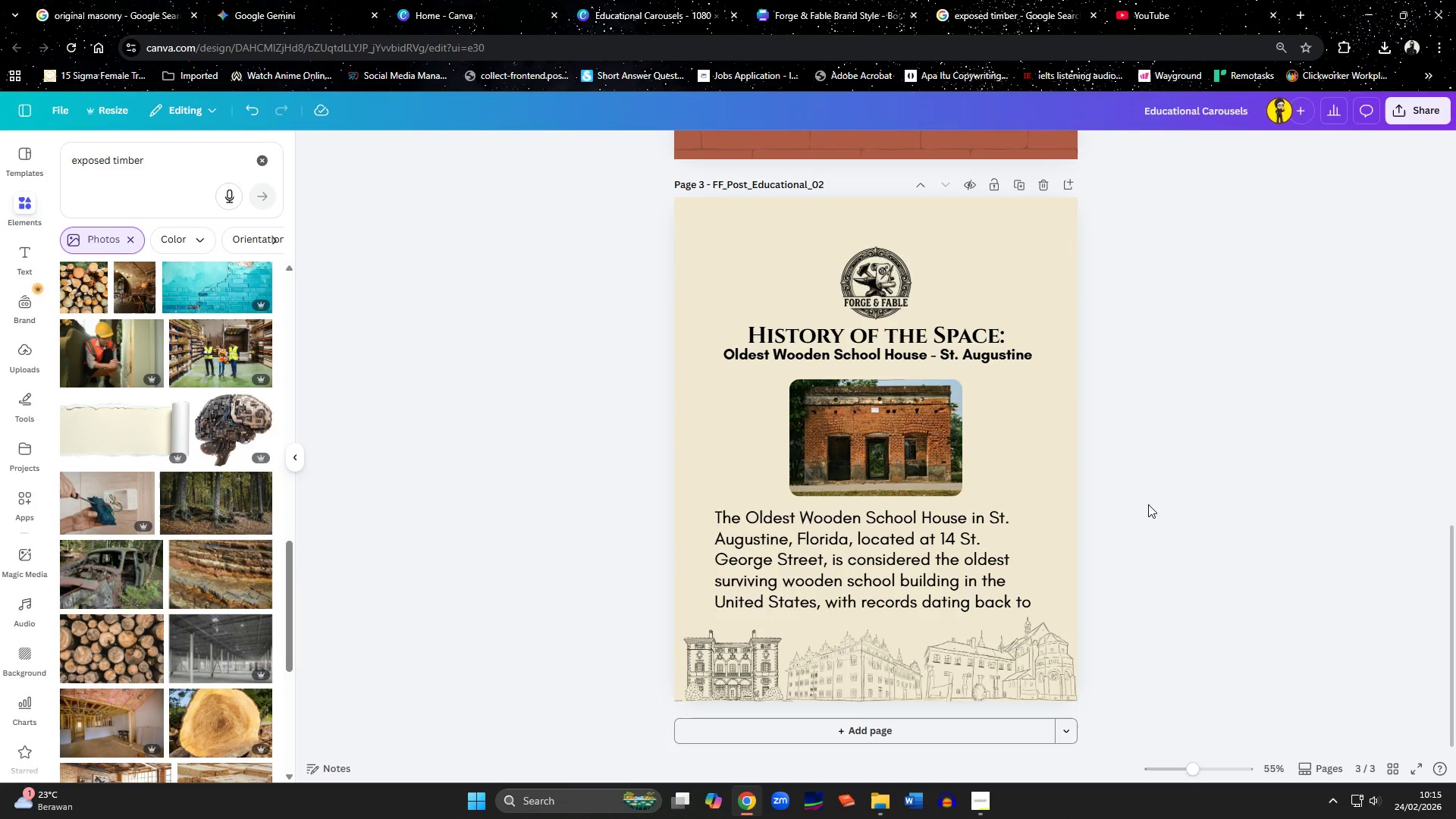 
scroll: coordinate [1149, 535], scroll_direction: up, amount: 2.0
 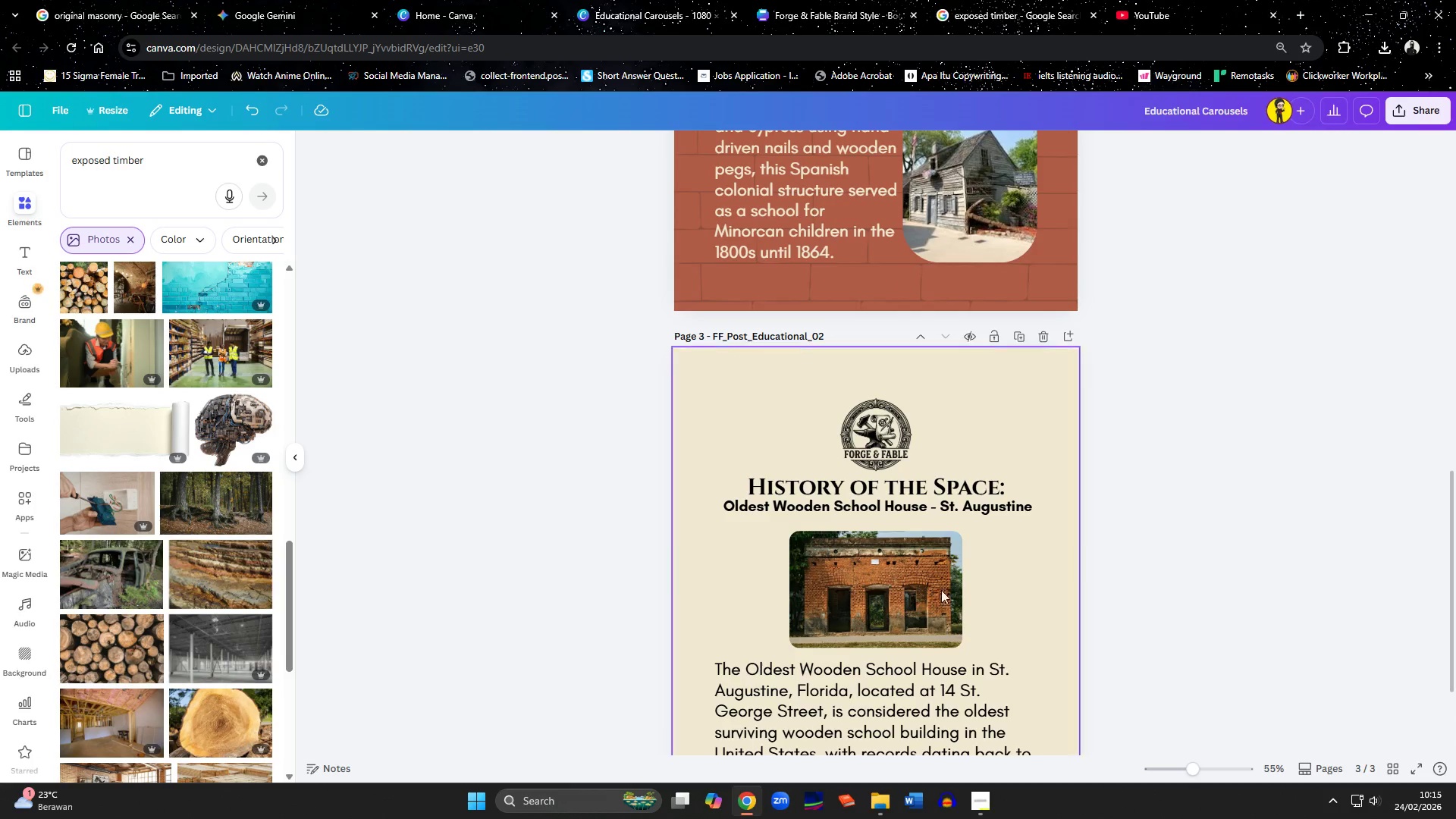 
left_click([929, 592])
 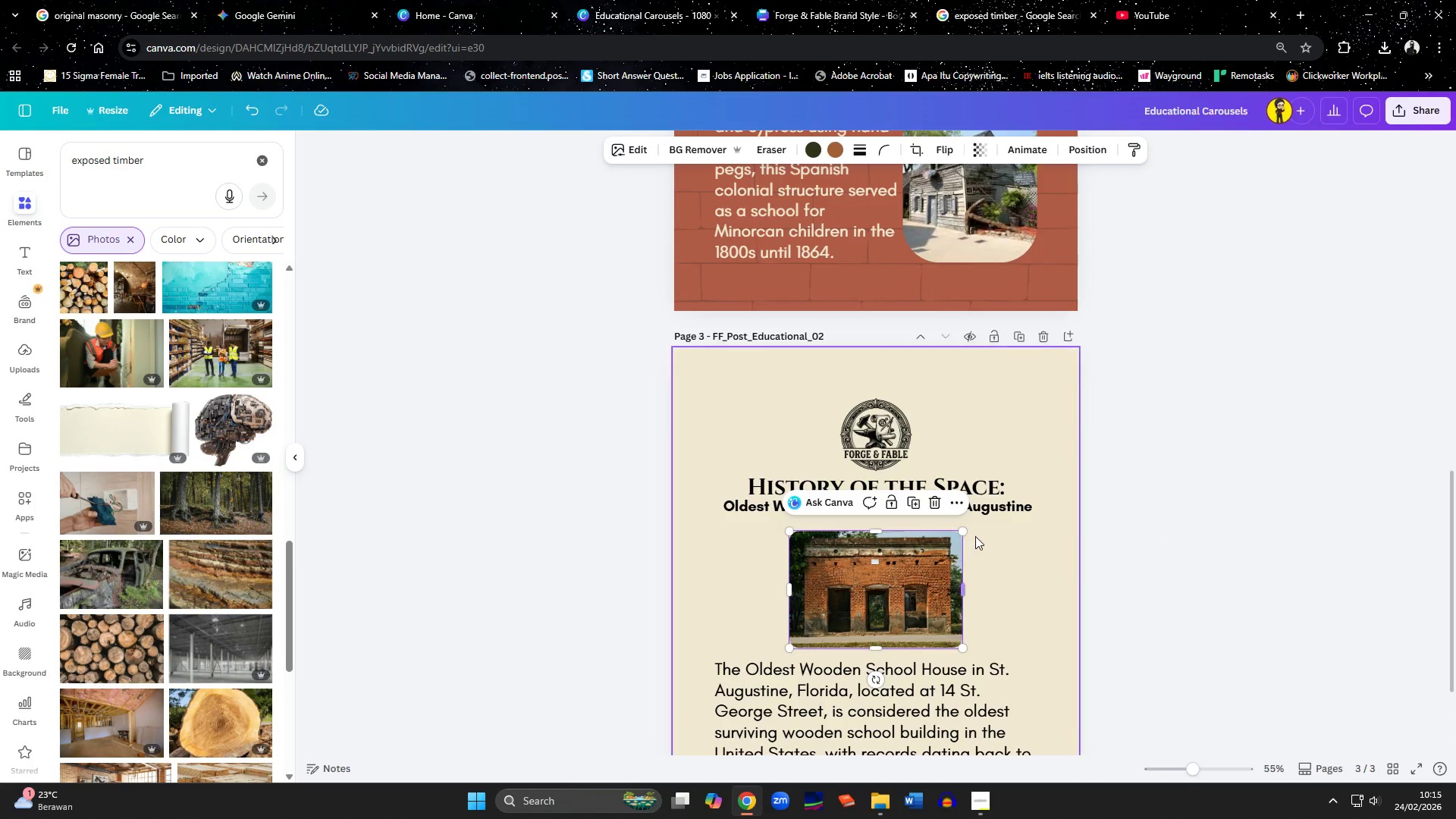 
key(Delete)
 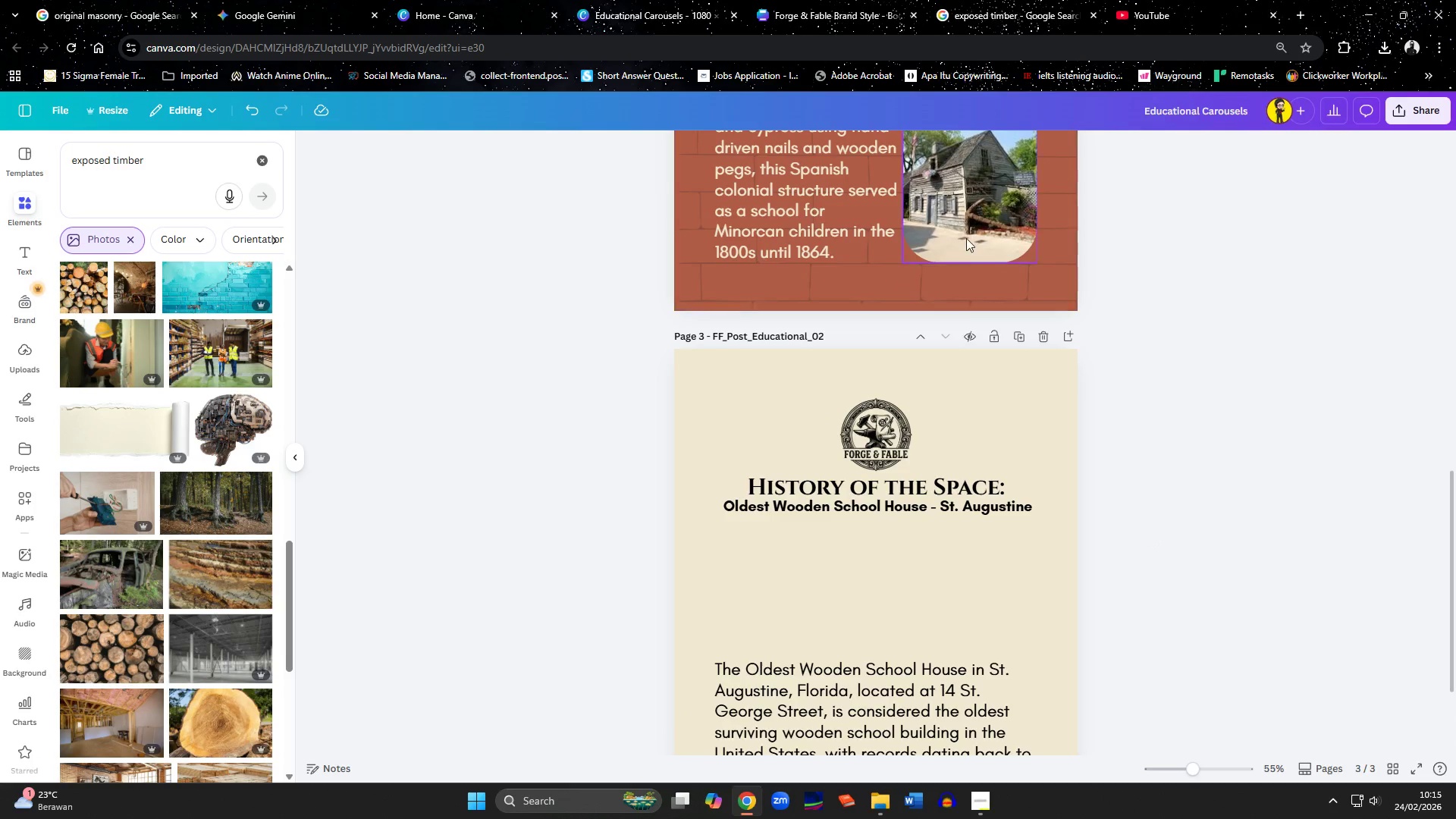 
left_click([966, 238])
 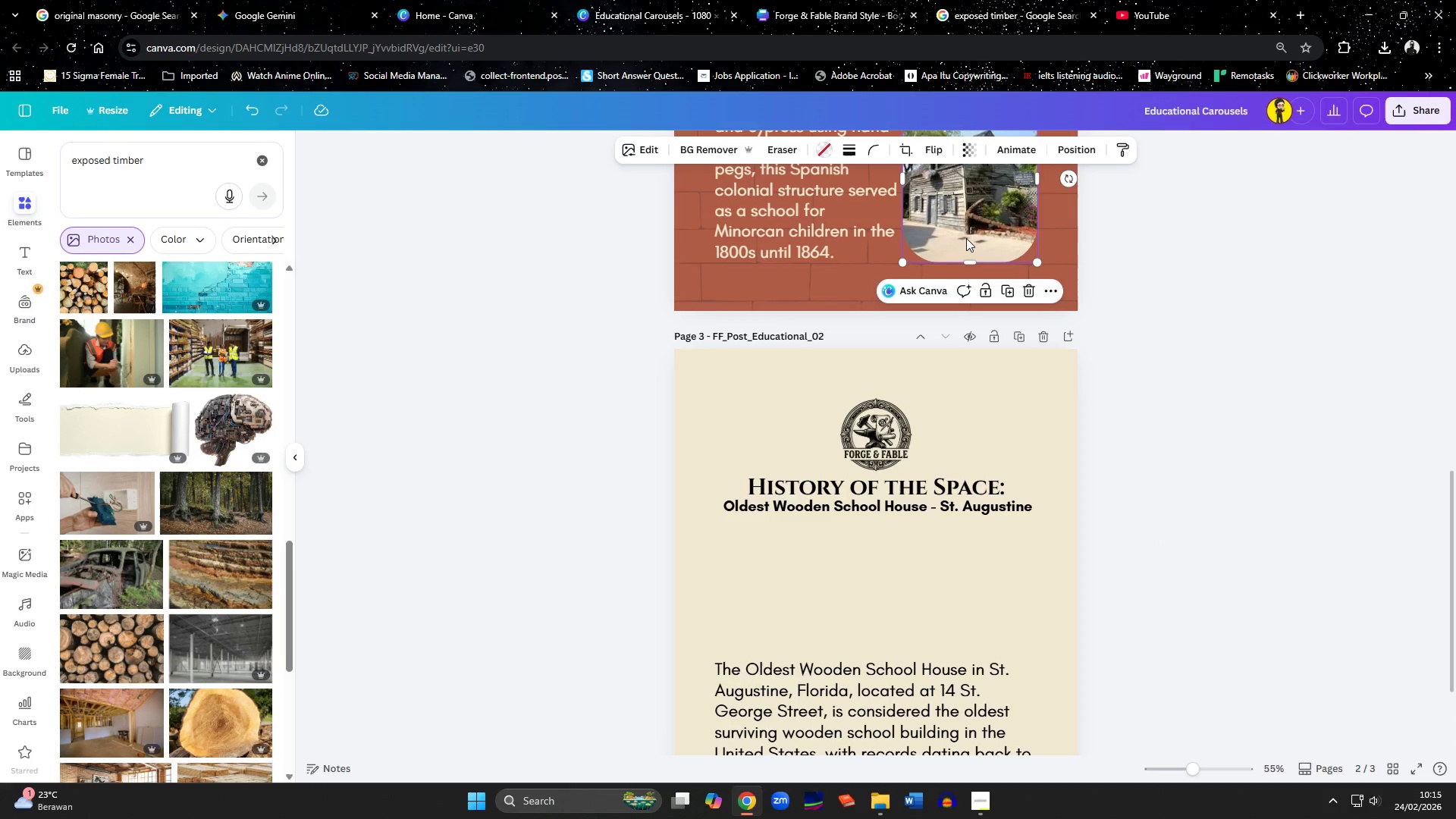 
key(Control+C)
 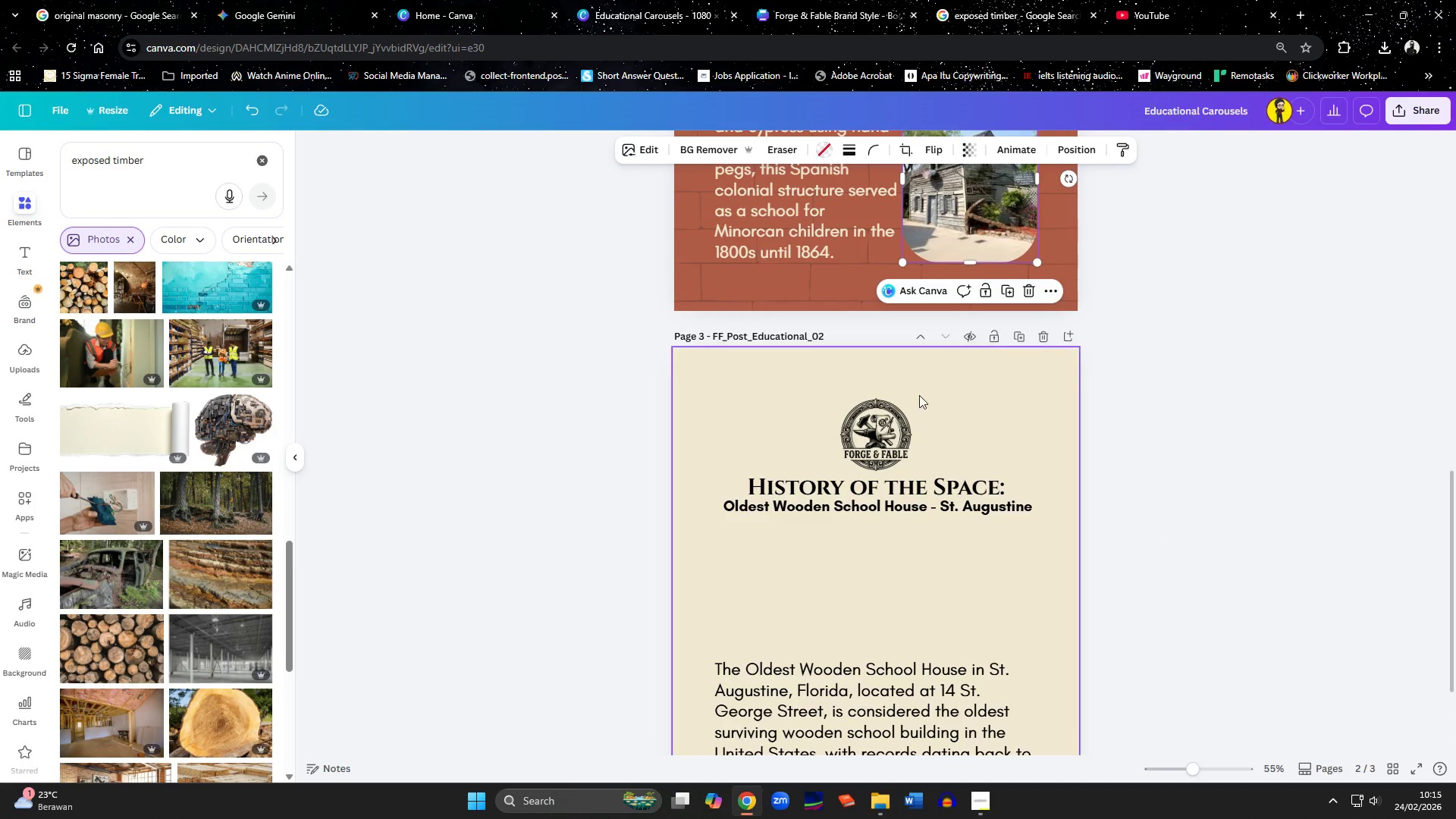 
left_click([877, 532])
 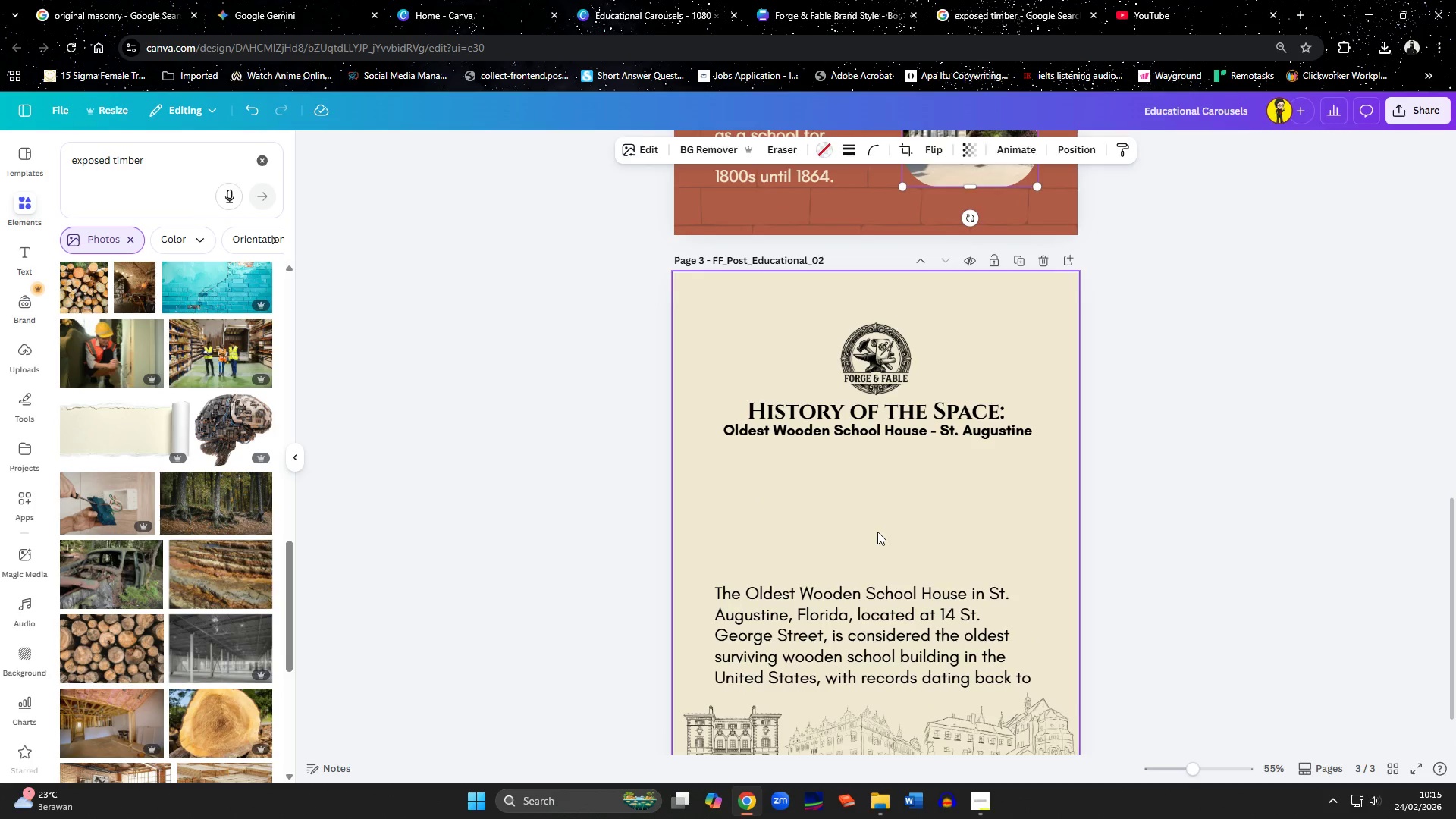 
scroll: coordinate [917, 406], scroll_direction: down, amount: 1.0
 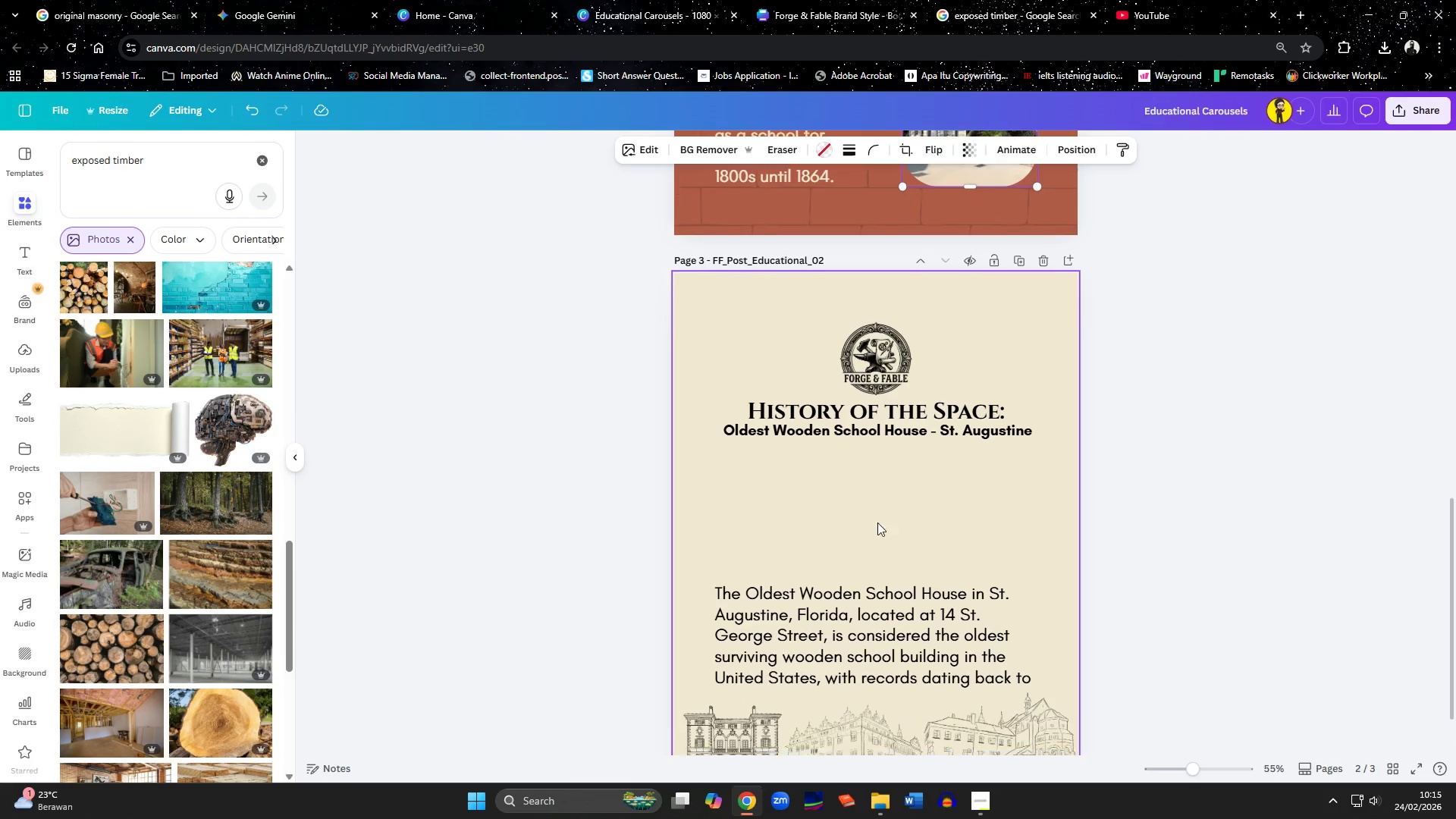 
key(Control+ControlLeft)
 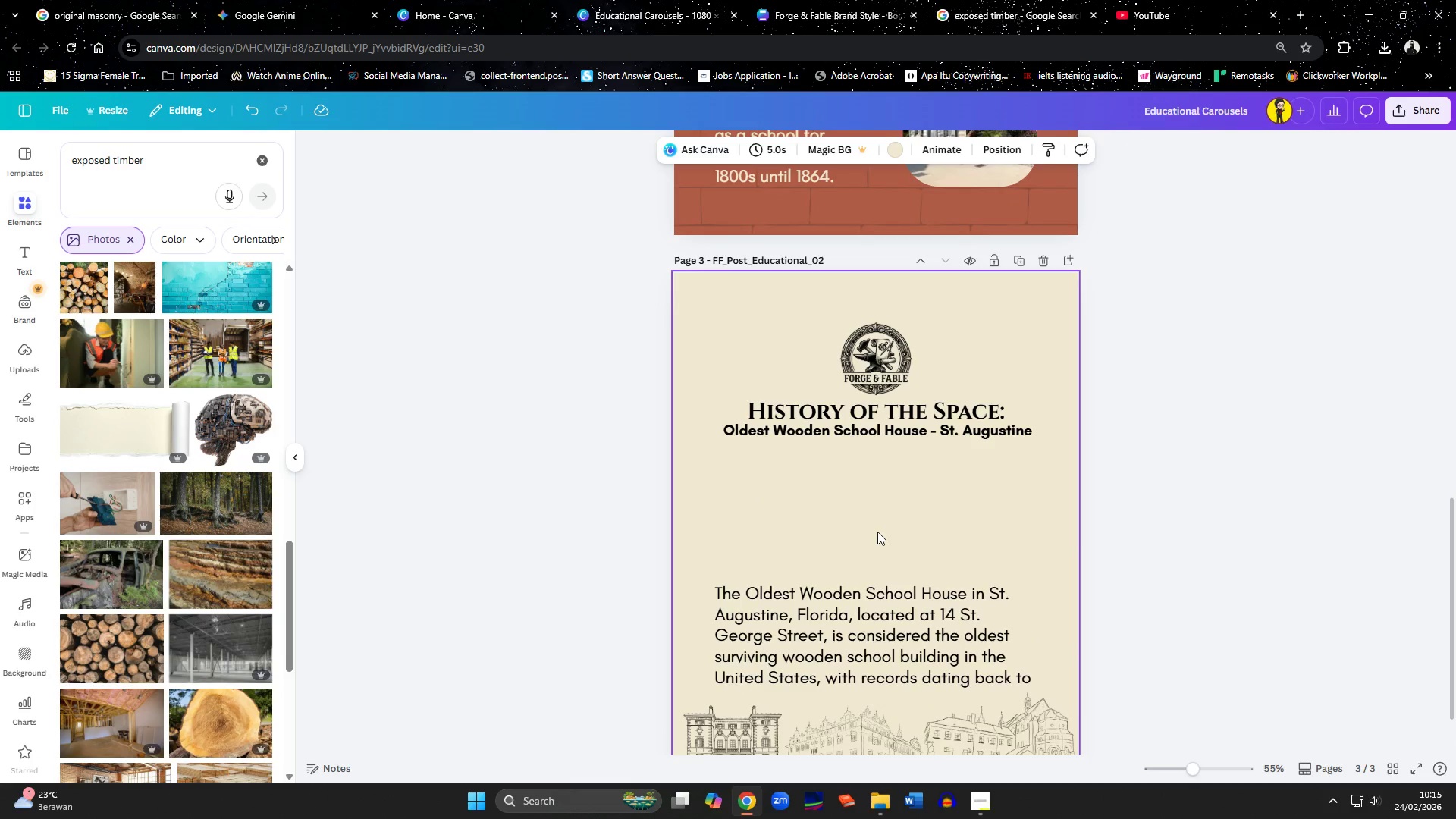 
key(Control+V)
 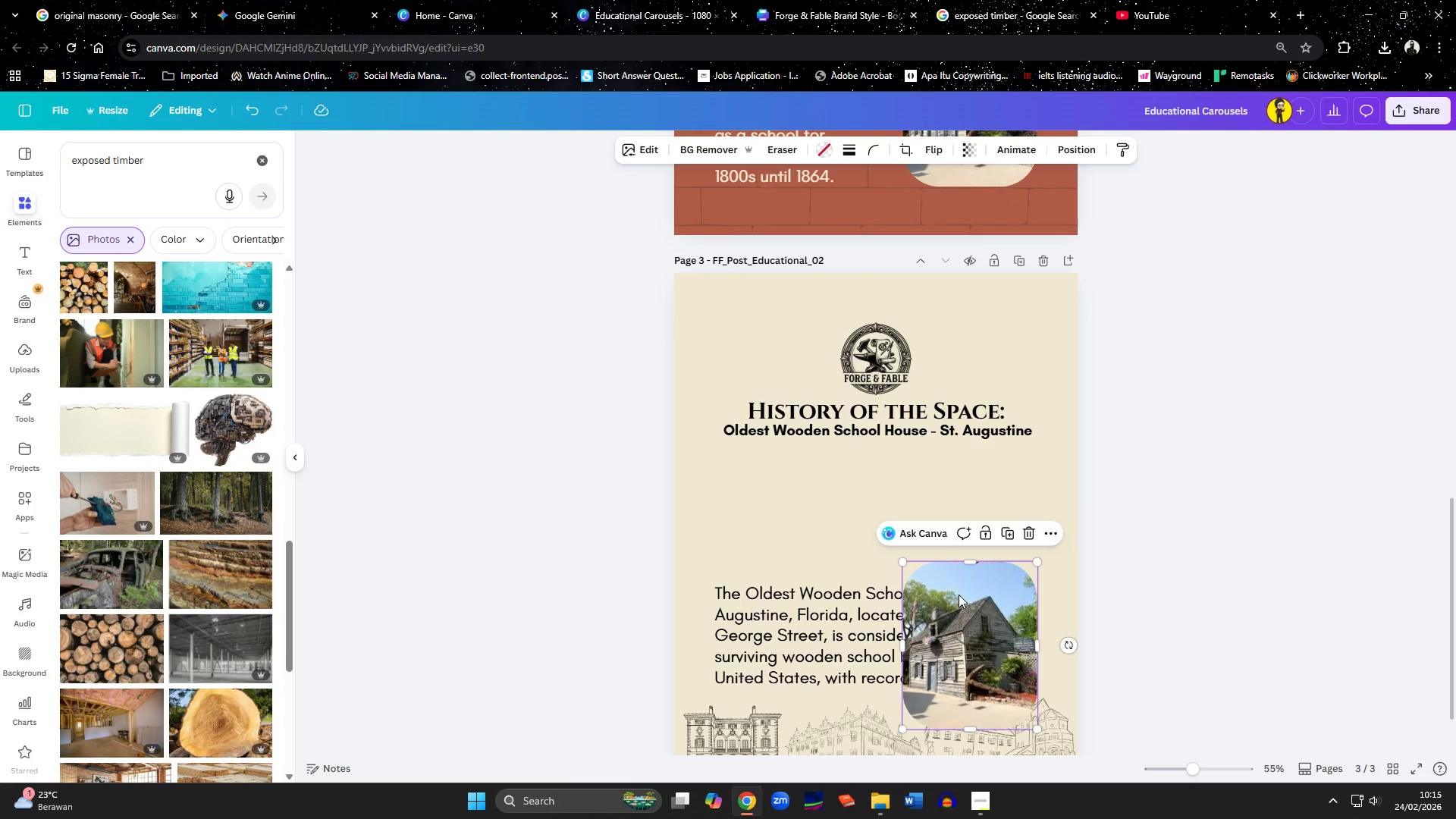 
left_click_drag(start_coordinate=[960, 593], to_coordinate=[859, 475])
 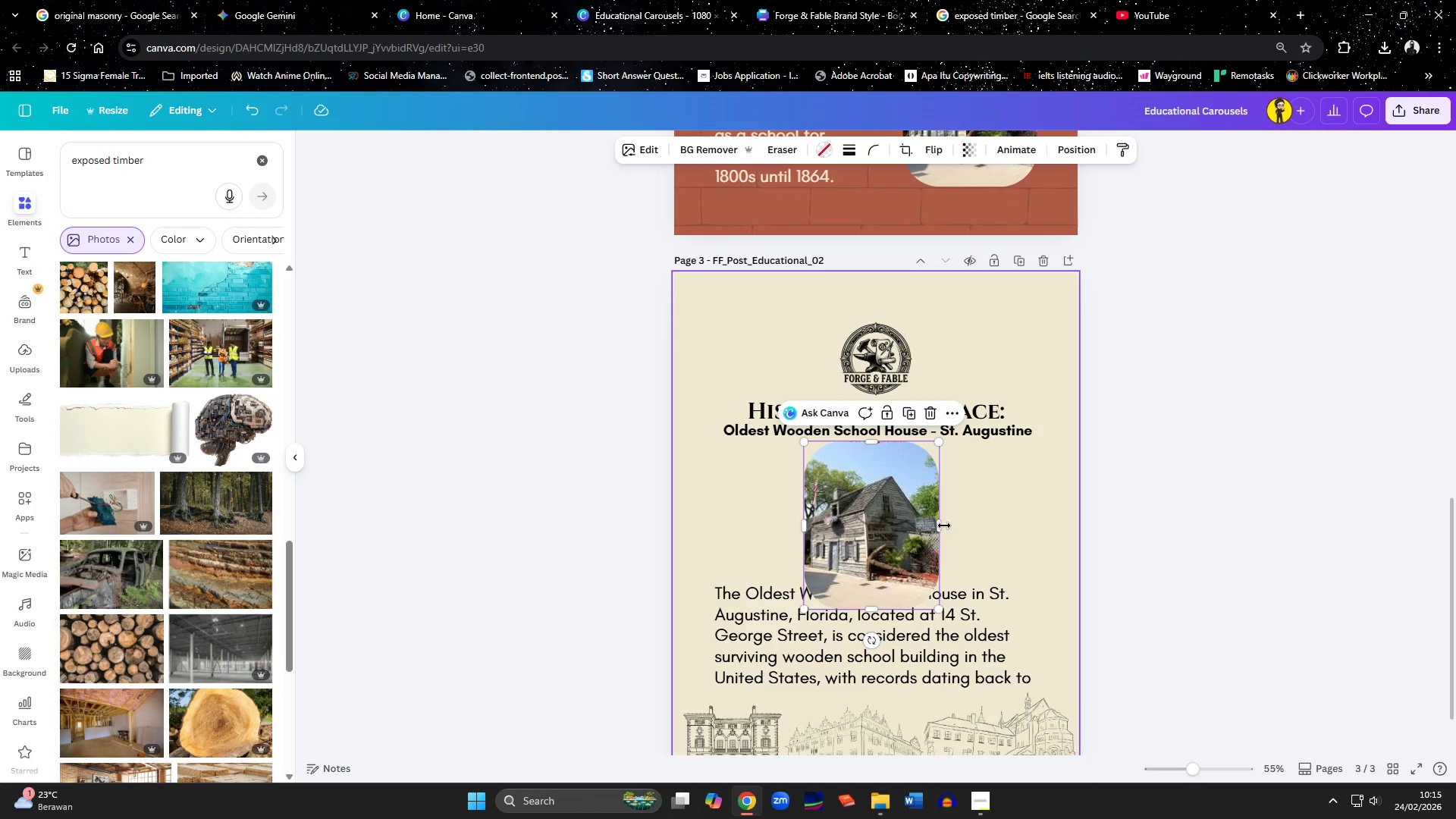 
left_click_drag(start_coordinate=[938, 526], to_coordinate=[1074, 532])
 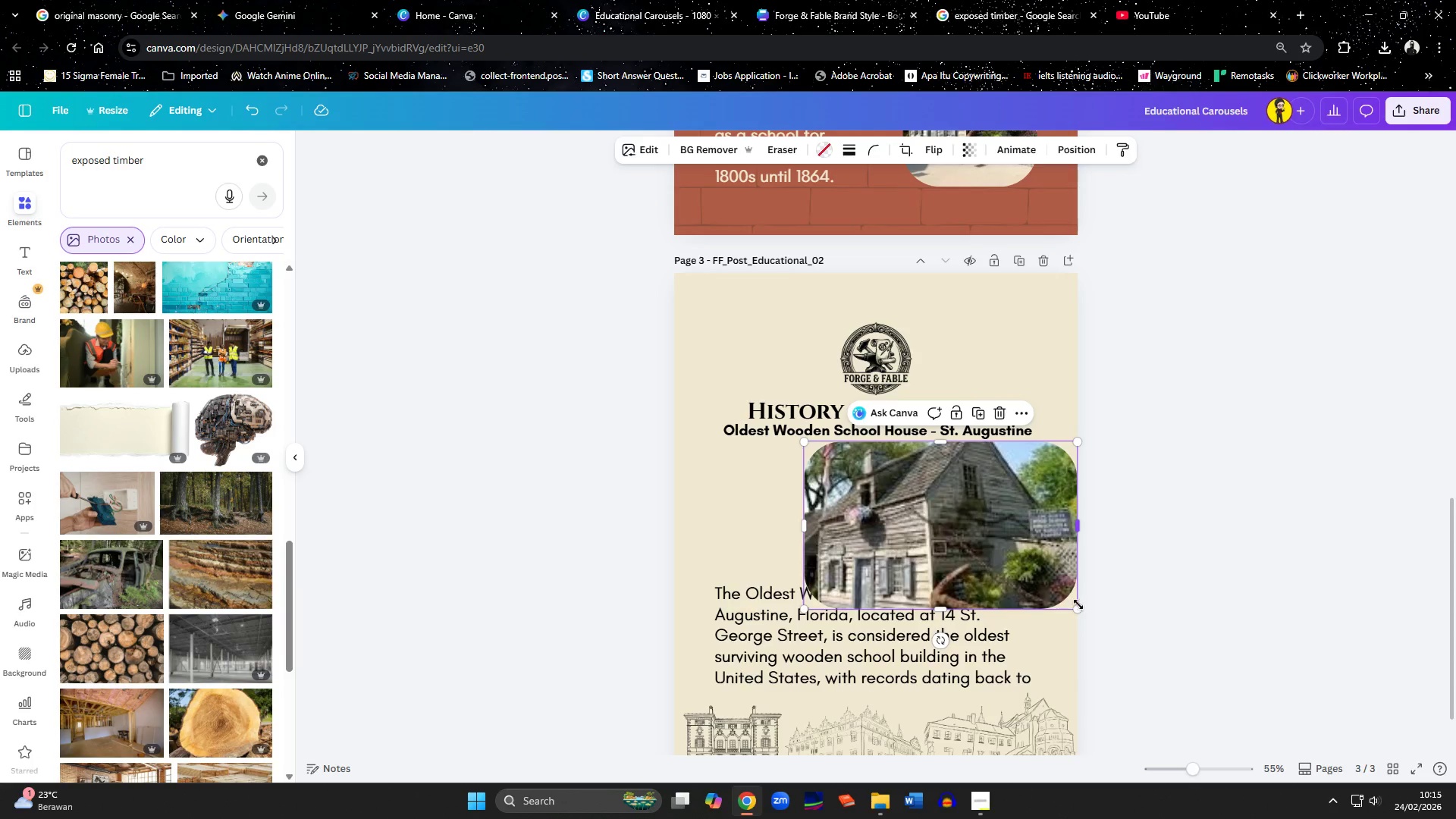 
left_click_drag(start_coordinate=[1078, 607], to_coordinate=[995, 547])
 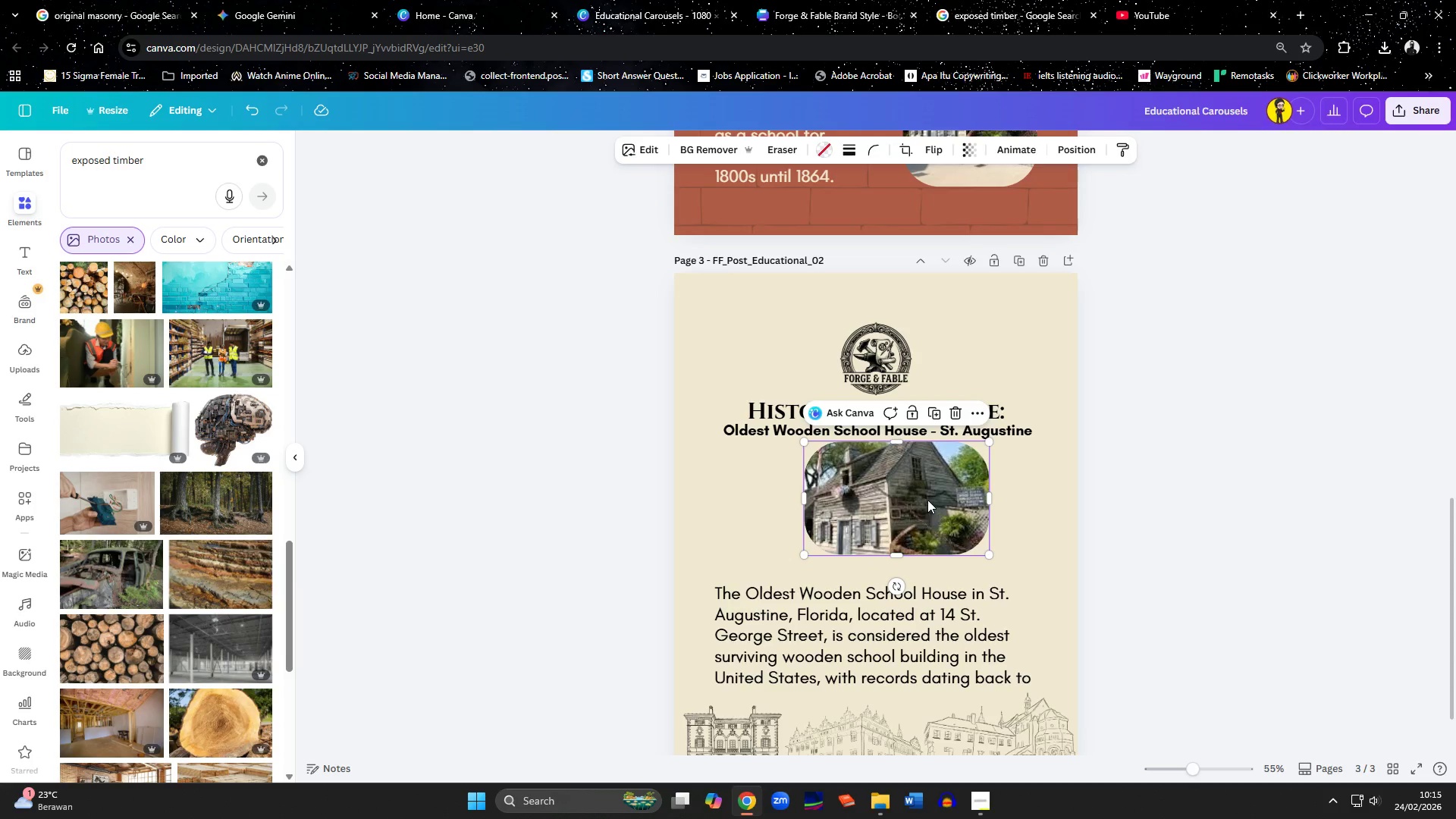 
left_click_drag(start_coordinate=[917, 497], to_coordinate=[896, 516])
 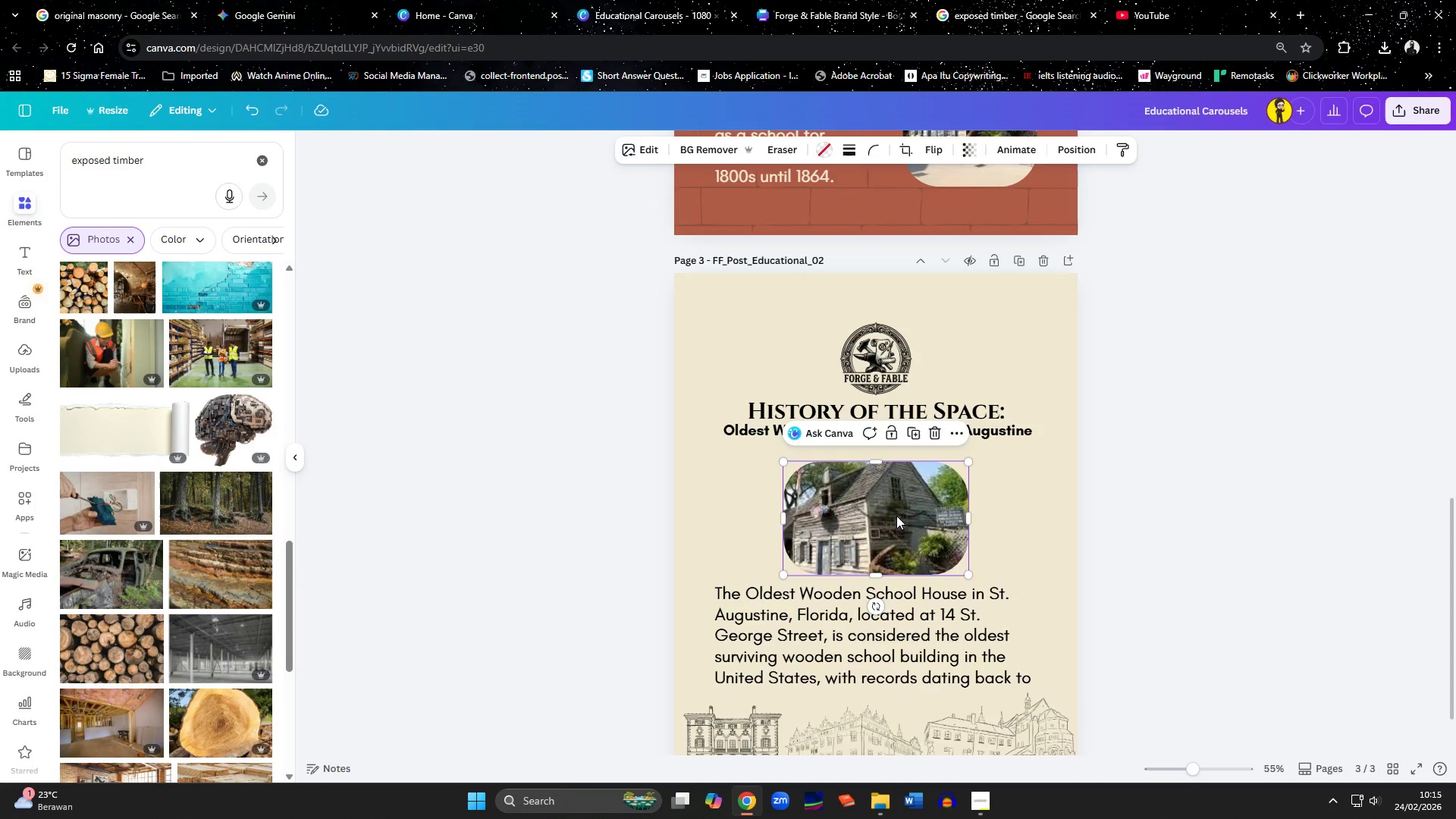 
key(ArrowUp)
 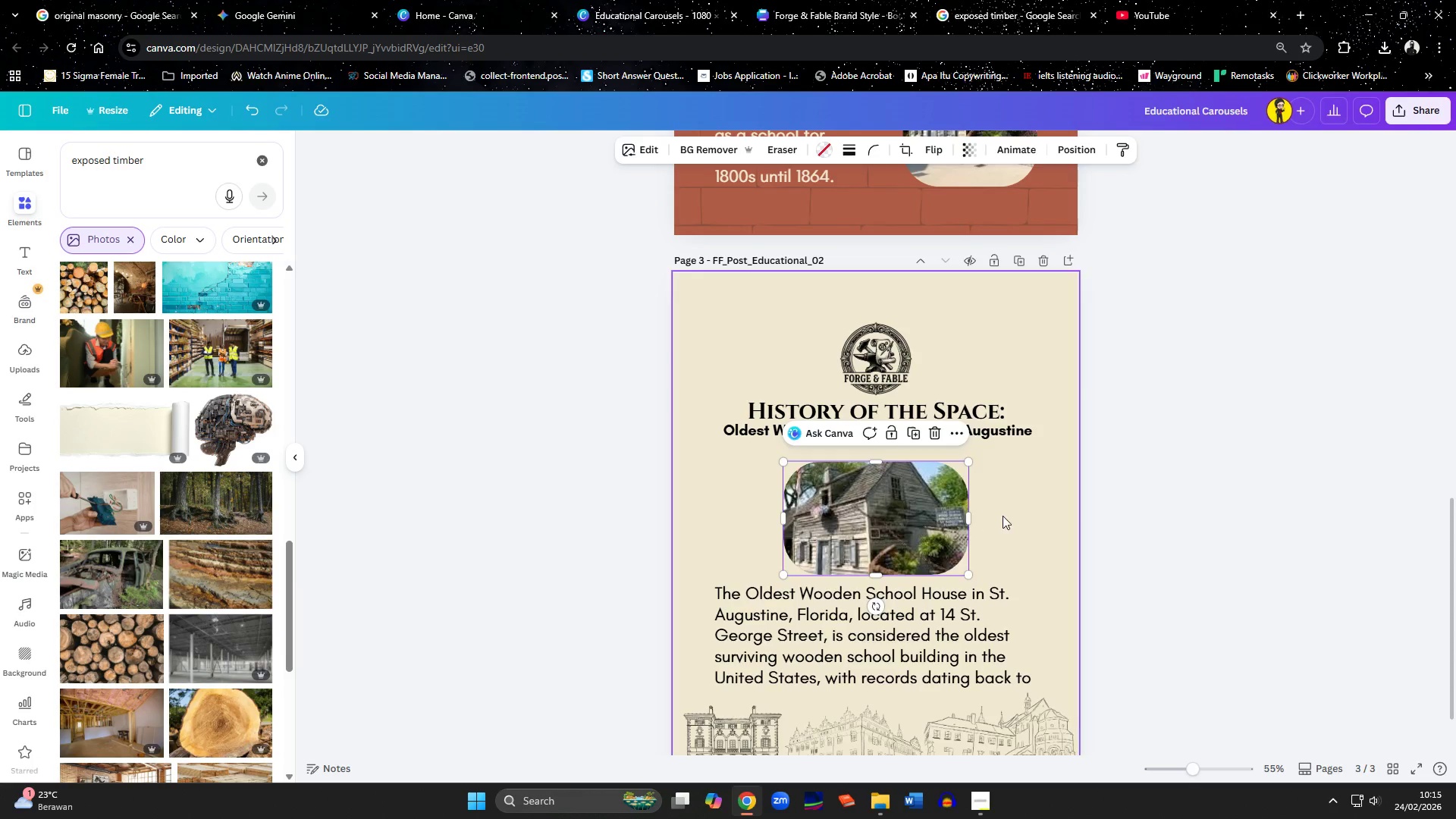 
key(ArrowUp)
 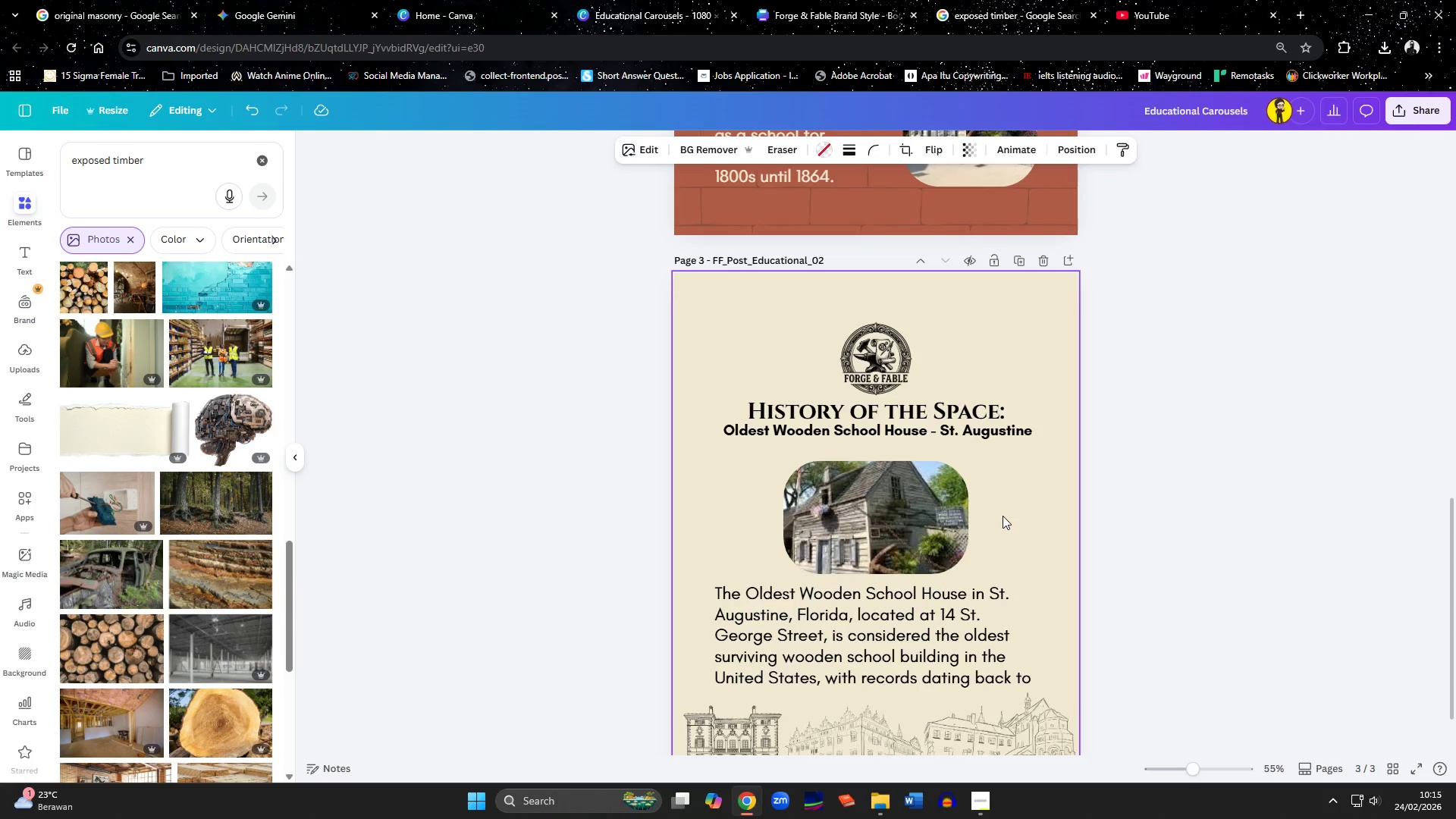 
key(ArrowUp)
 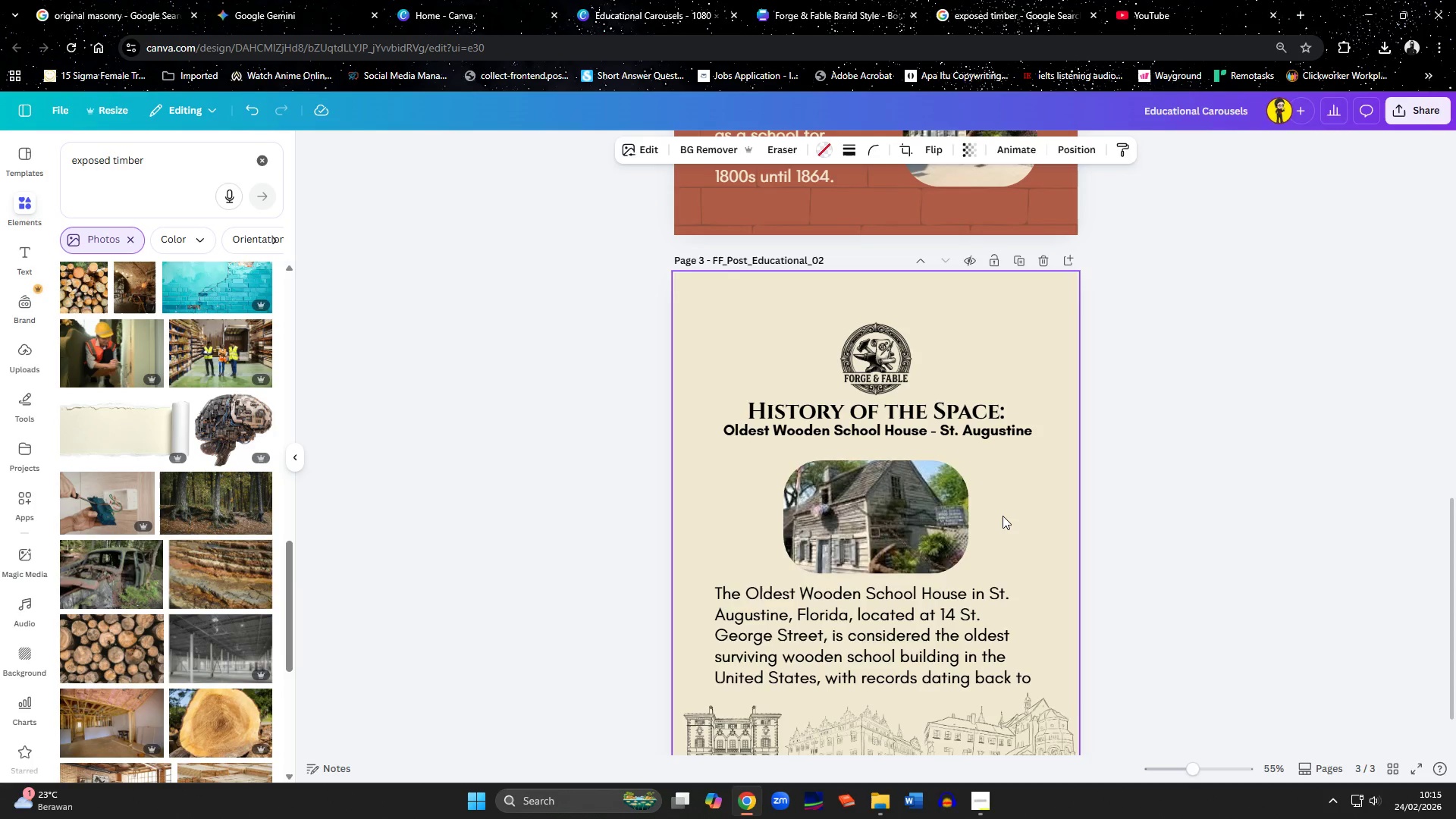 
hold_key(key=ArrowUp, duration=1.08)
 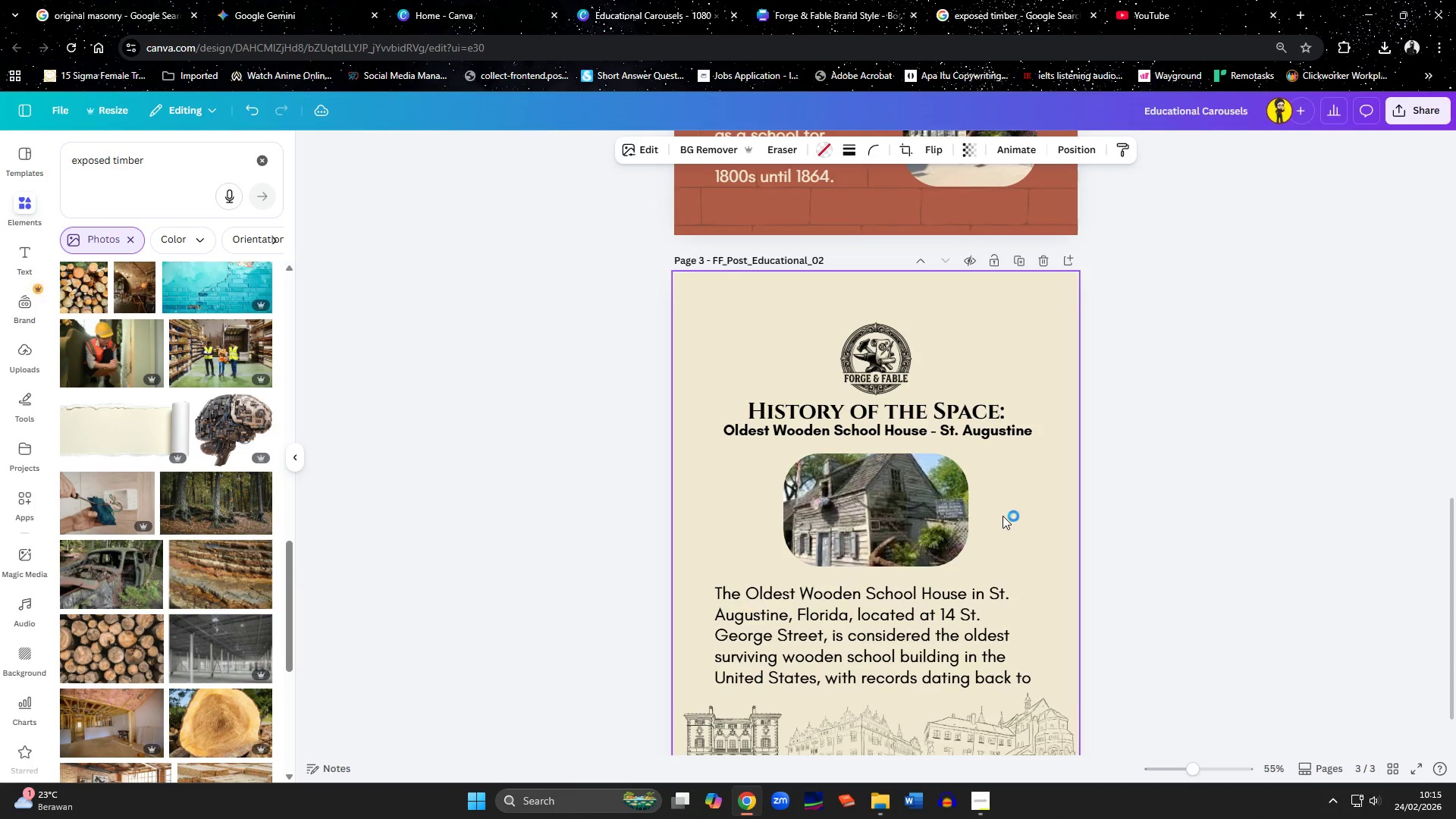 
key(ArrowDown)
 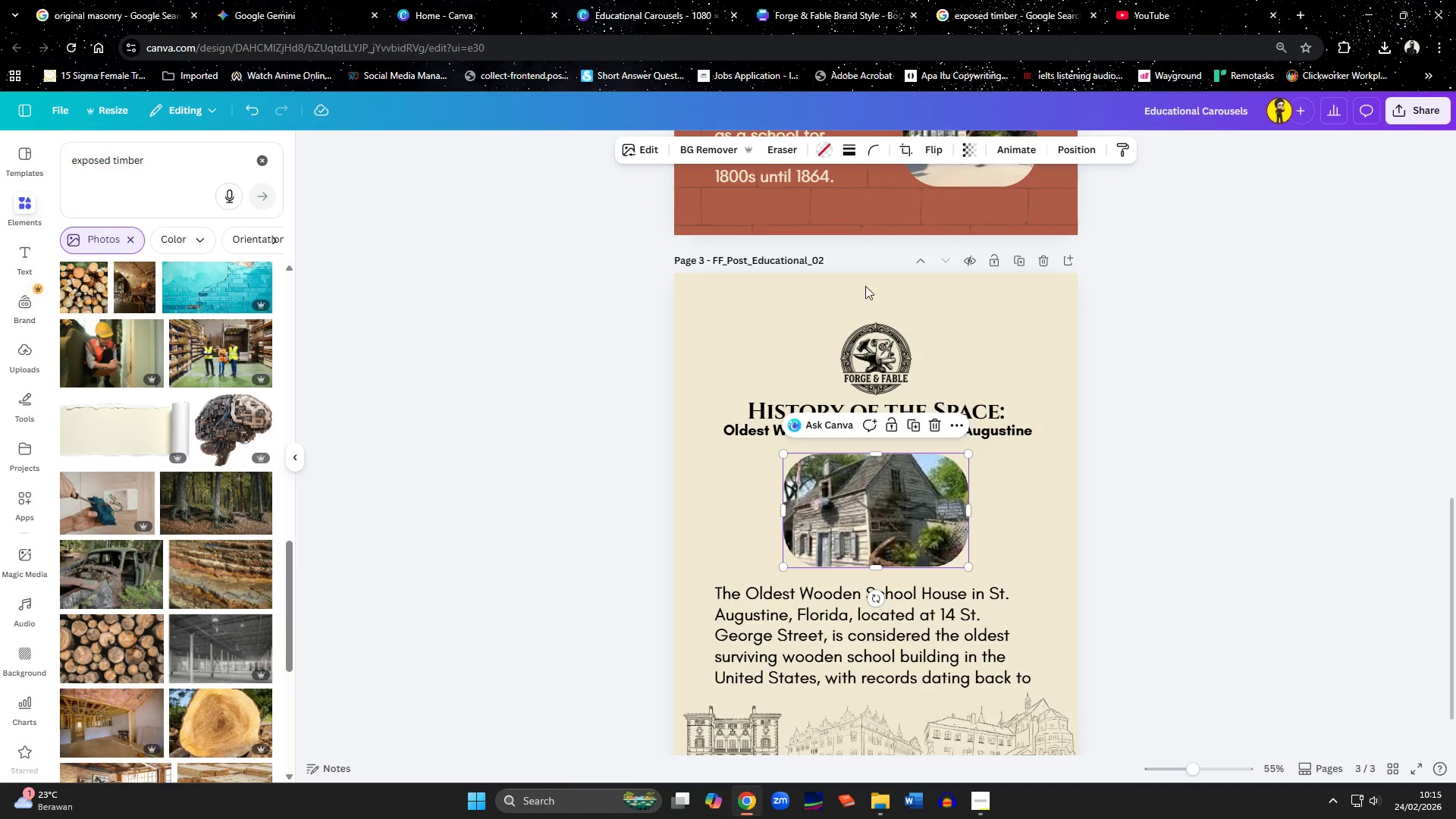 
left_click([883, 143])
 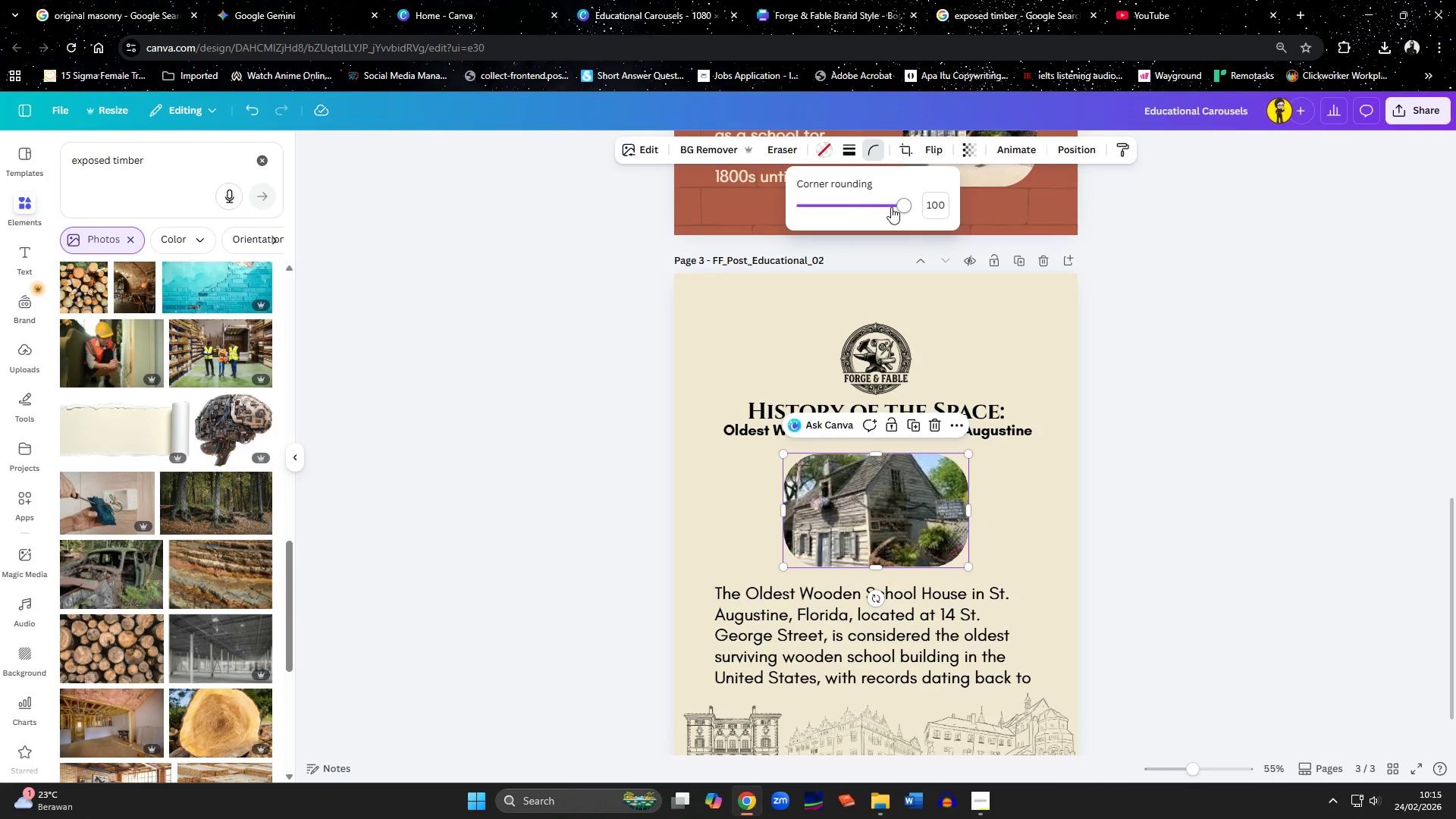 
left_click_drag(start_coordinate=[899, 207], to_coordinate=[843, 206])
 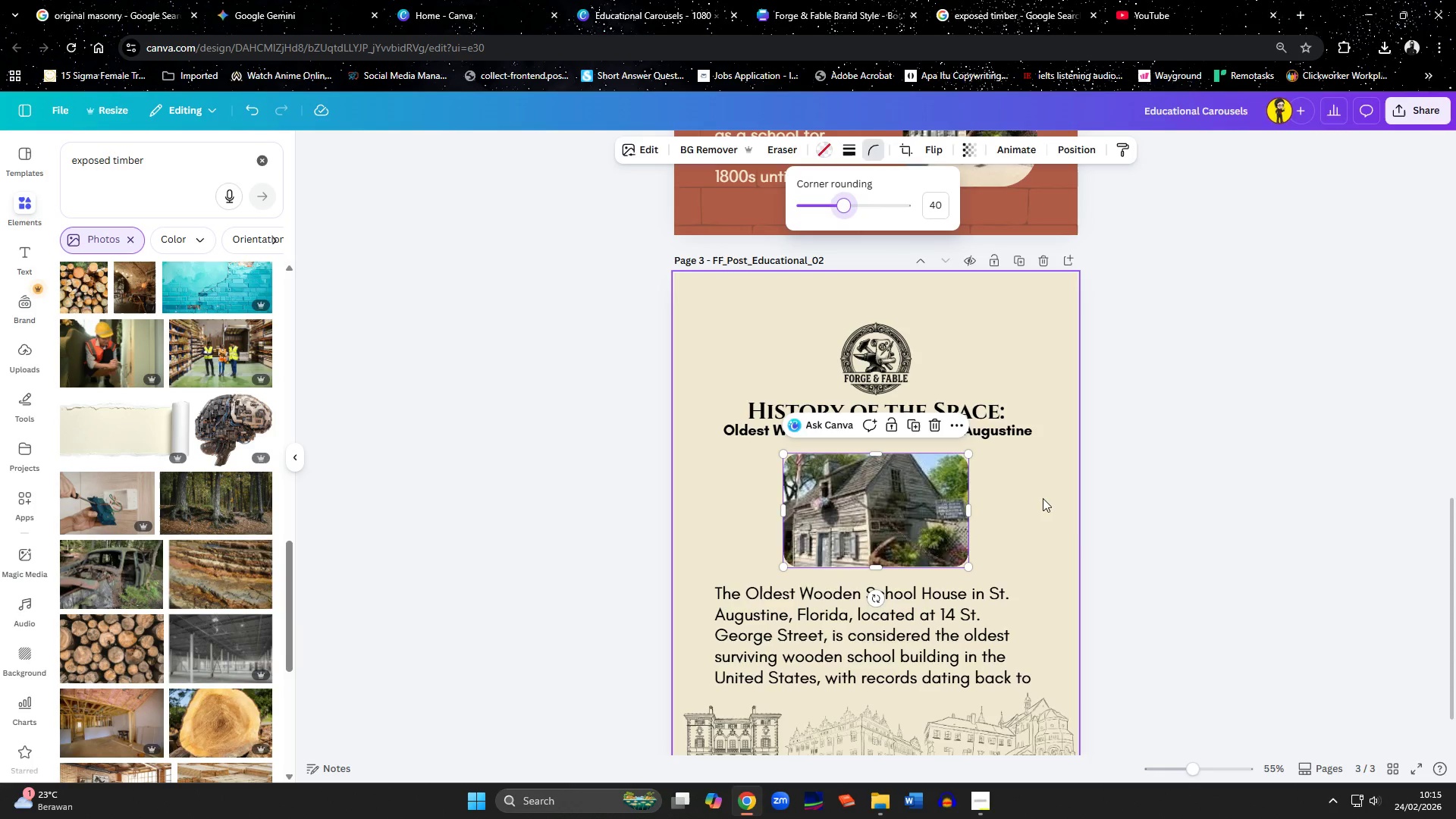 
left_click([1074, 541])
 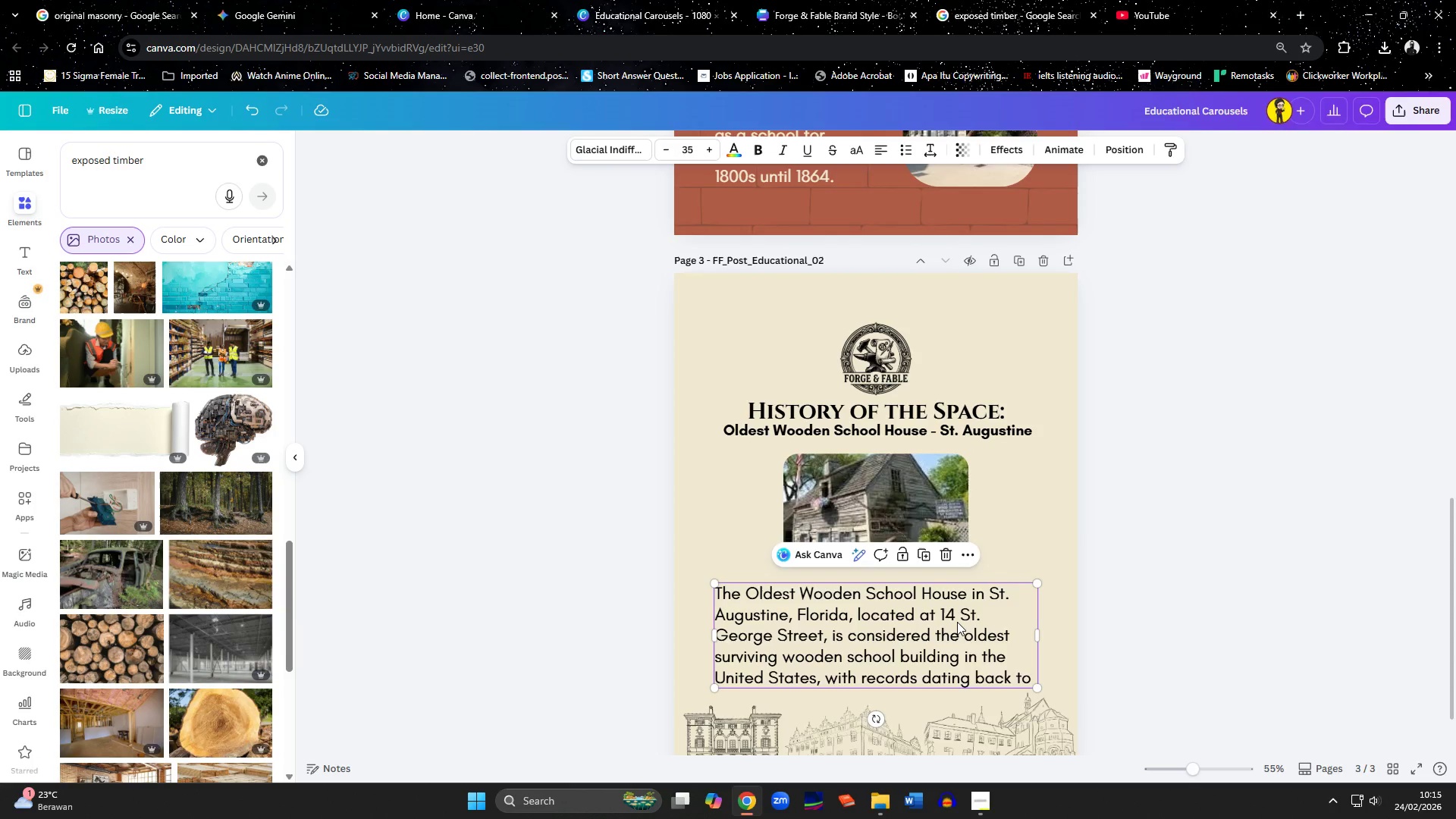 
left_click_drag(start_coordinate=[955, 618], to_coordinate=[961, 614])
 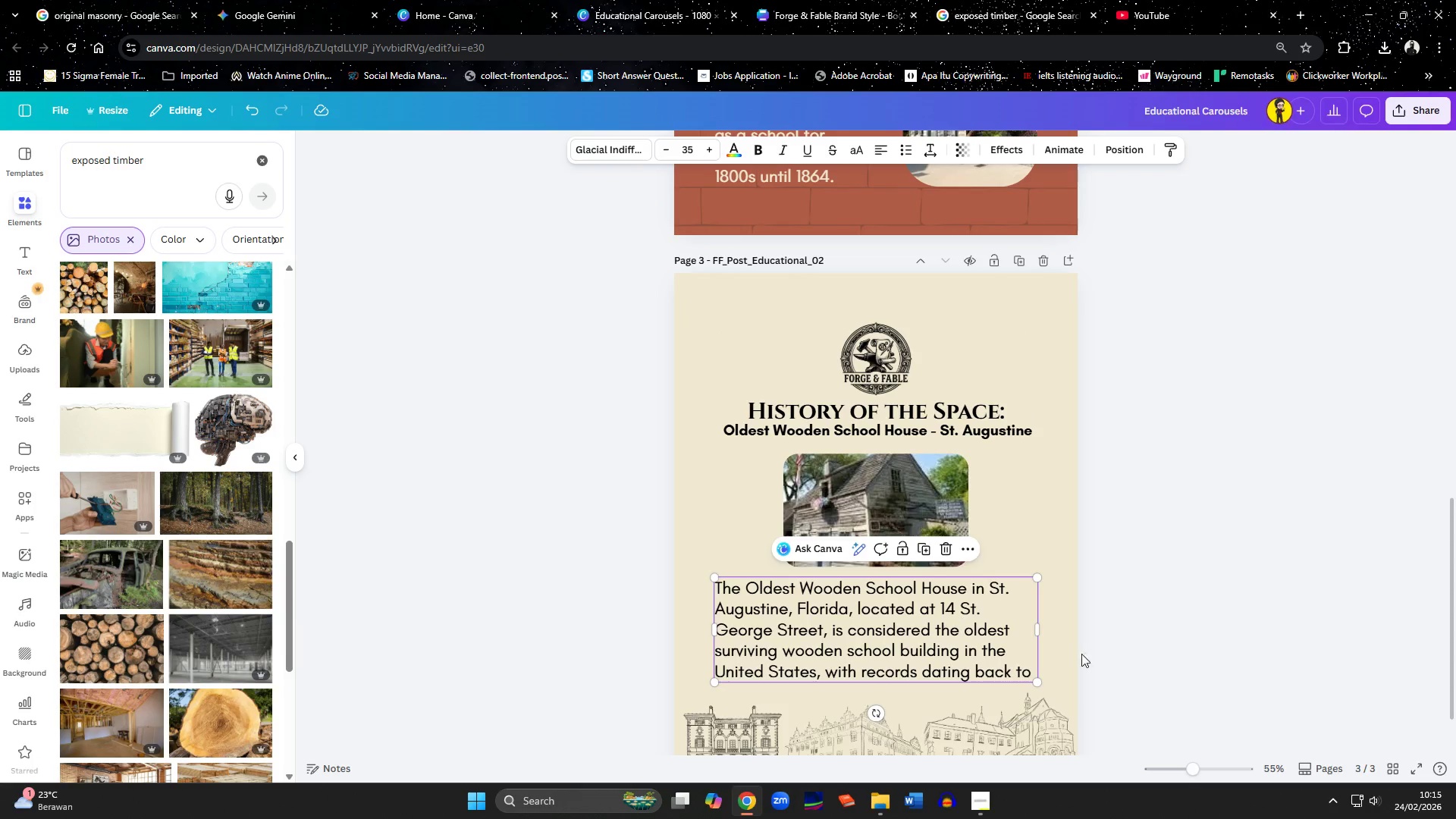 
left_click([1166, 620])
 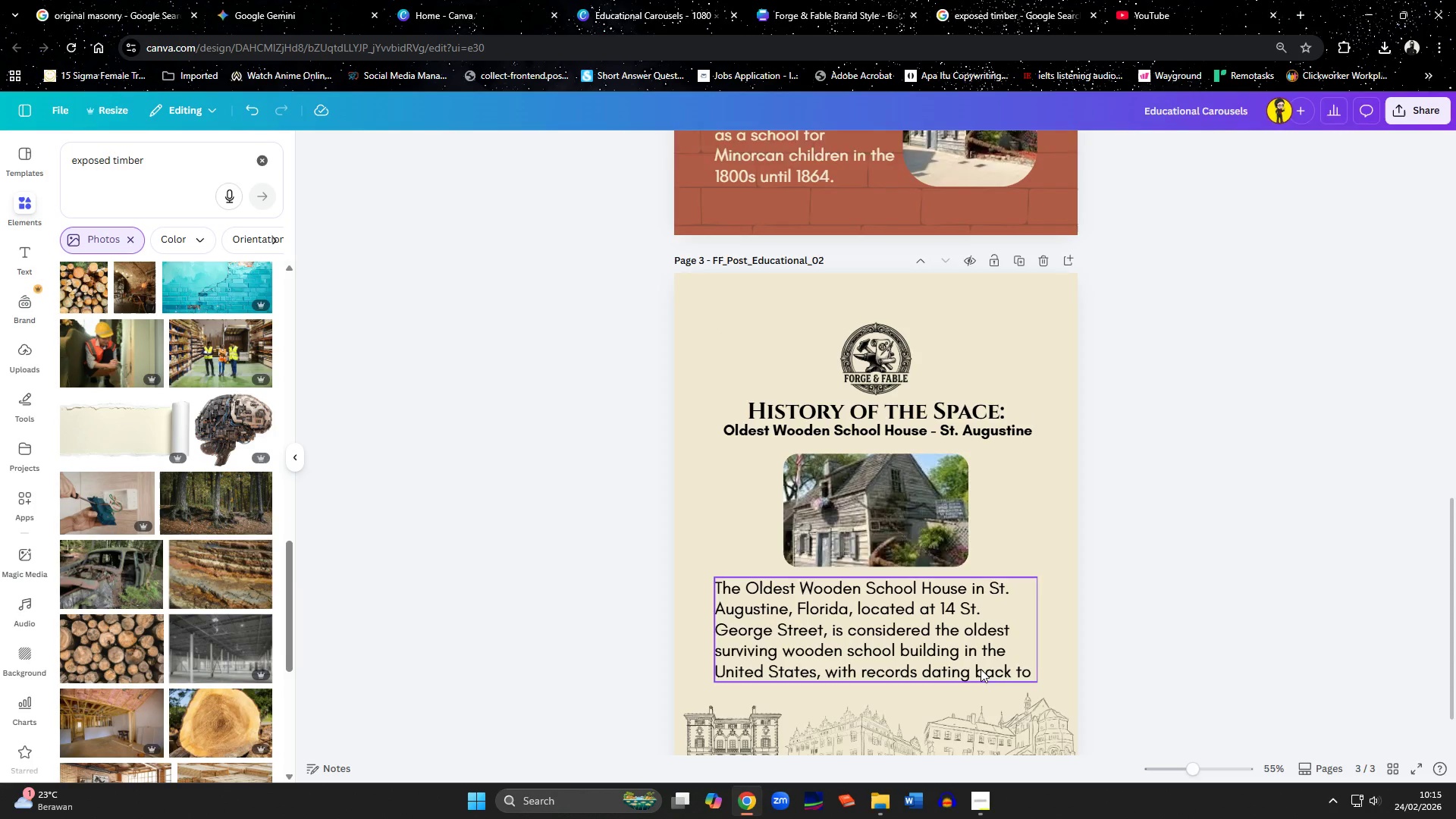 
double_click([981, 669])
 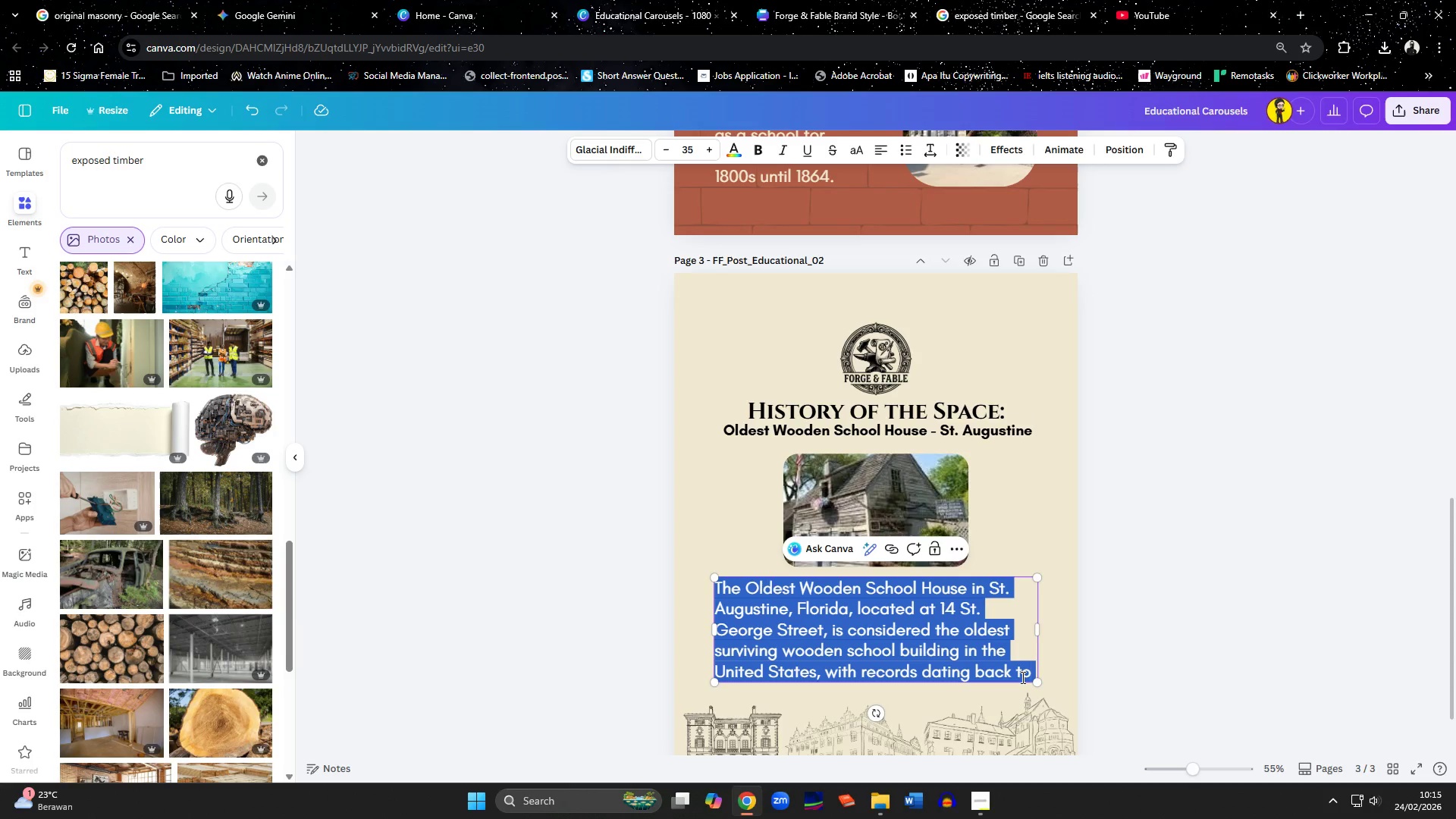 
left_click([1021, 677])
 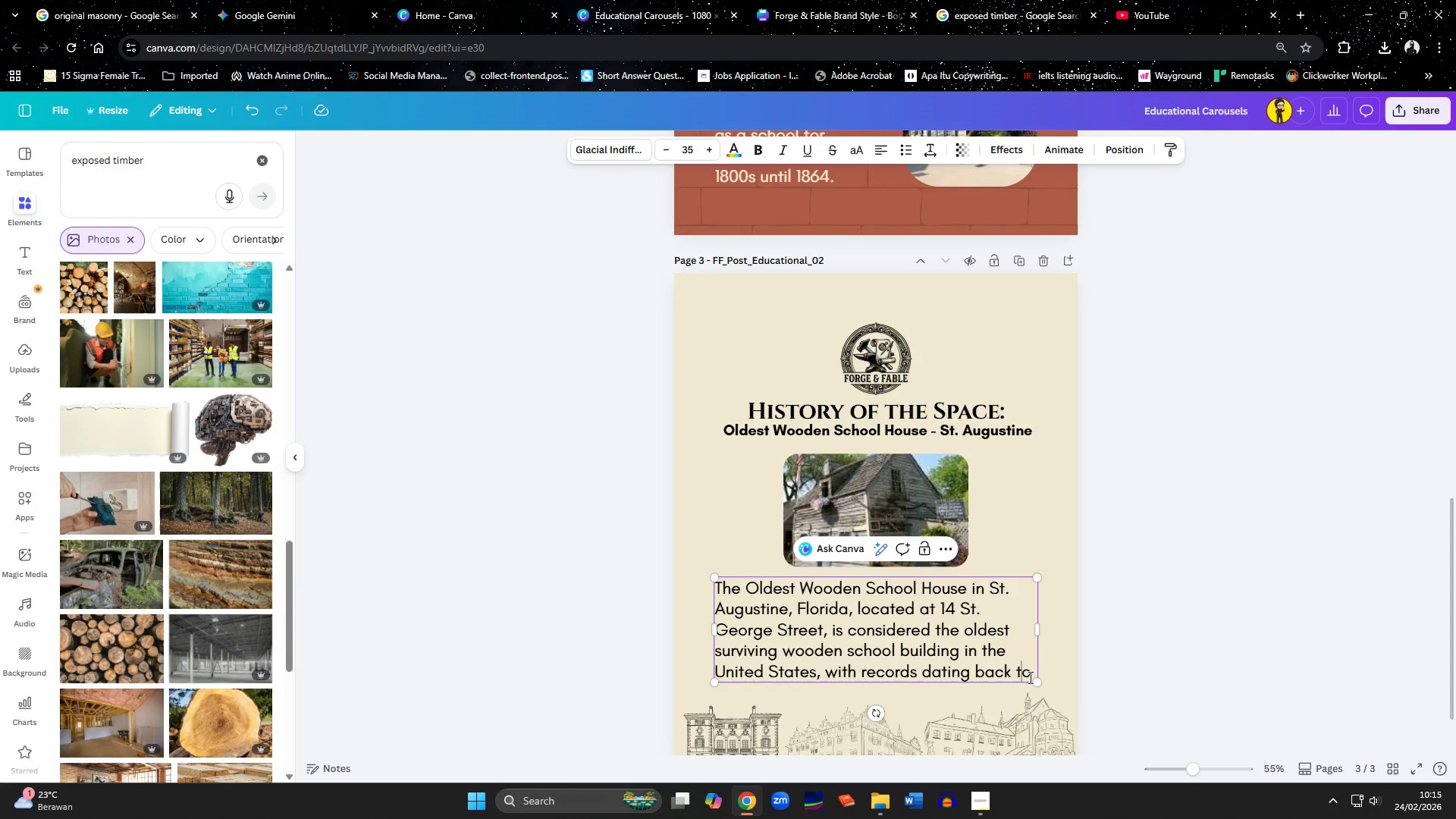 
key(ArrowRight)
 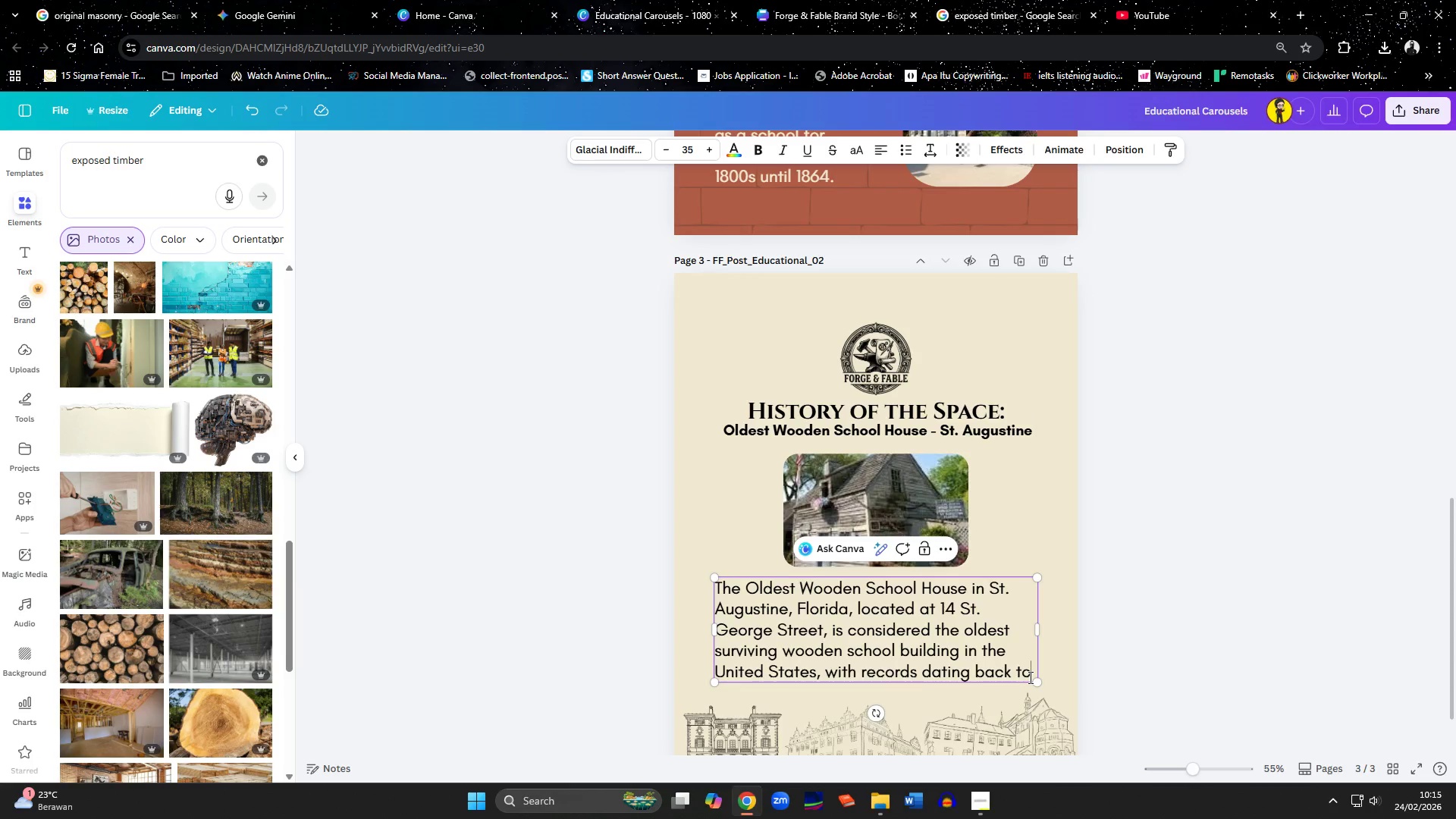 
key(Space)
 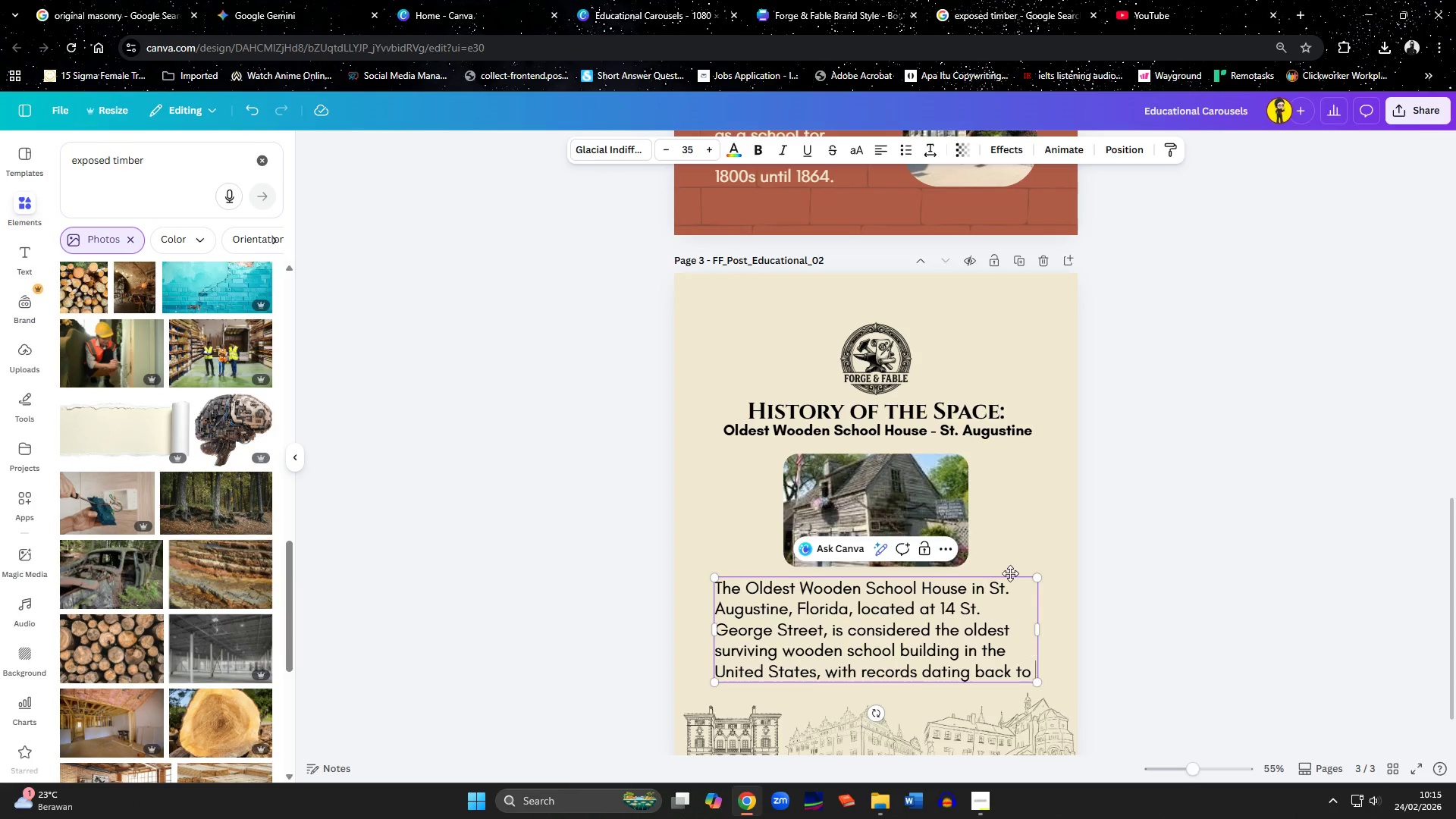 
scroll: coordinate [1007, 571], scroll_direction: up, amount: 1.0
 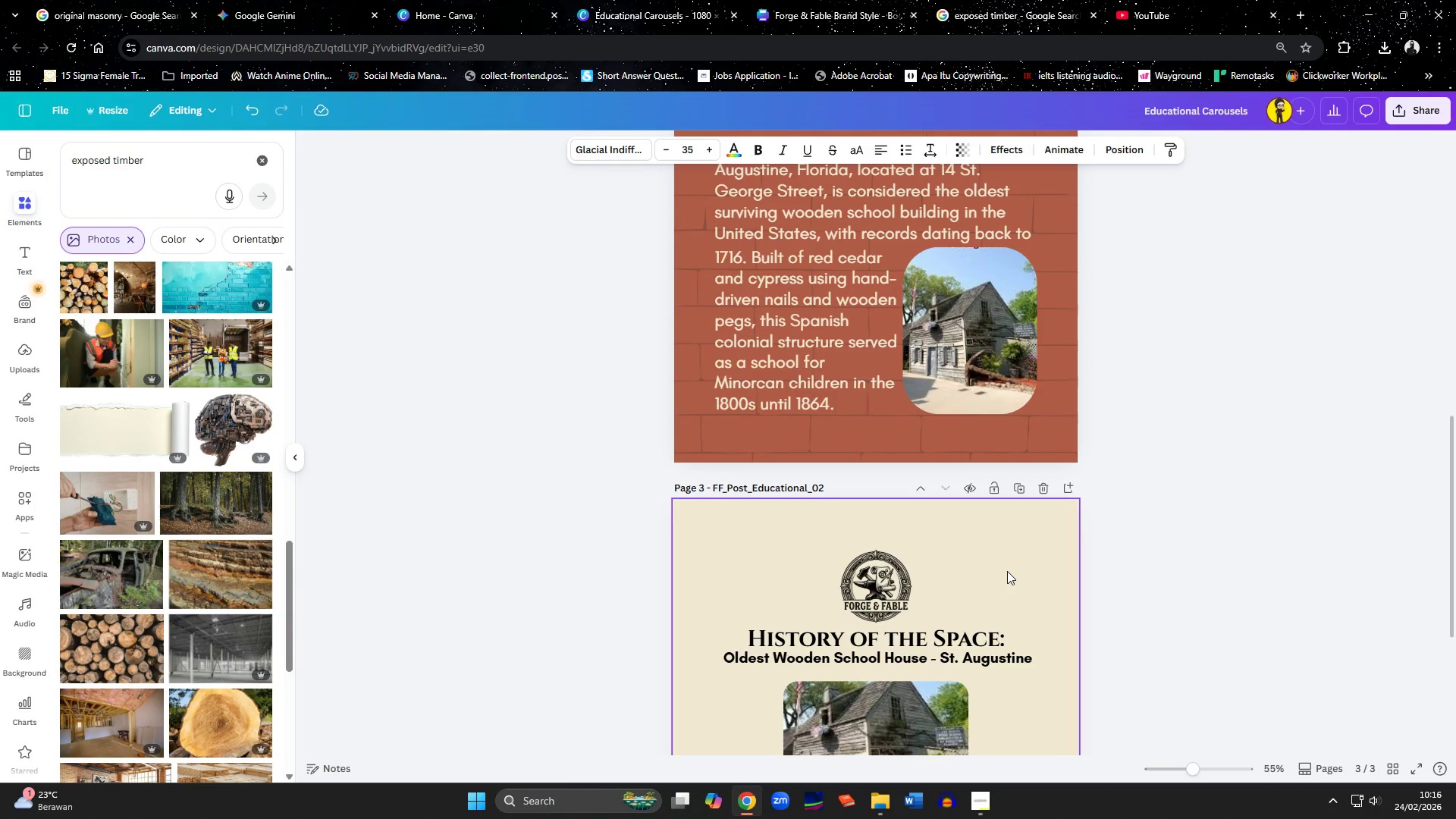 
type(1716)
 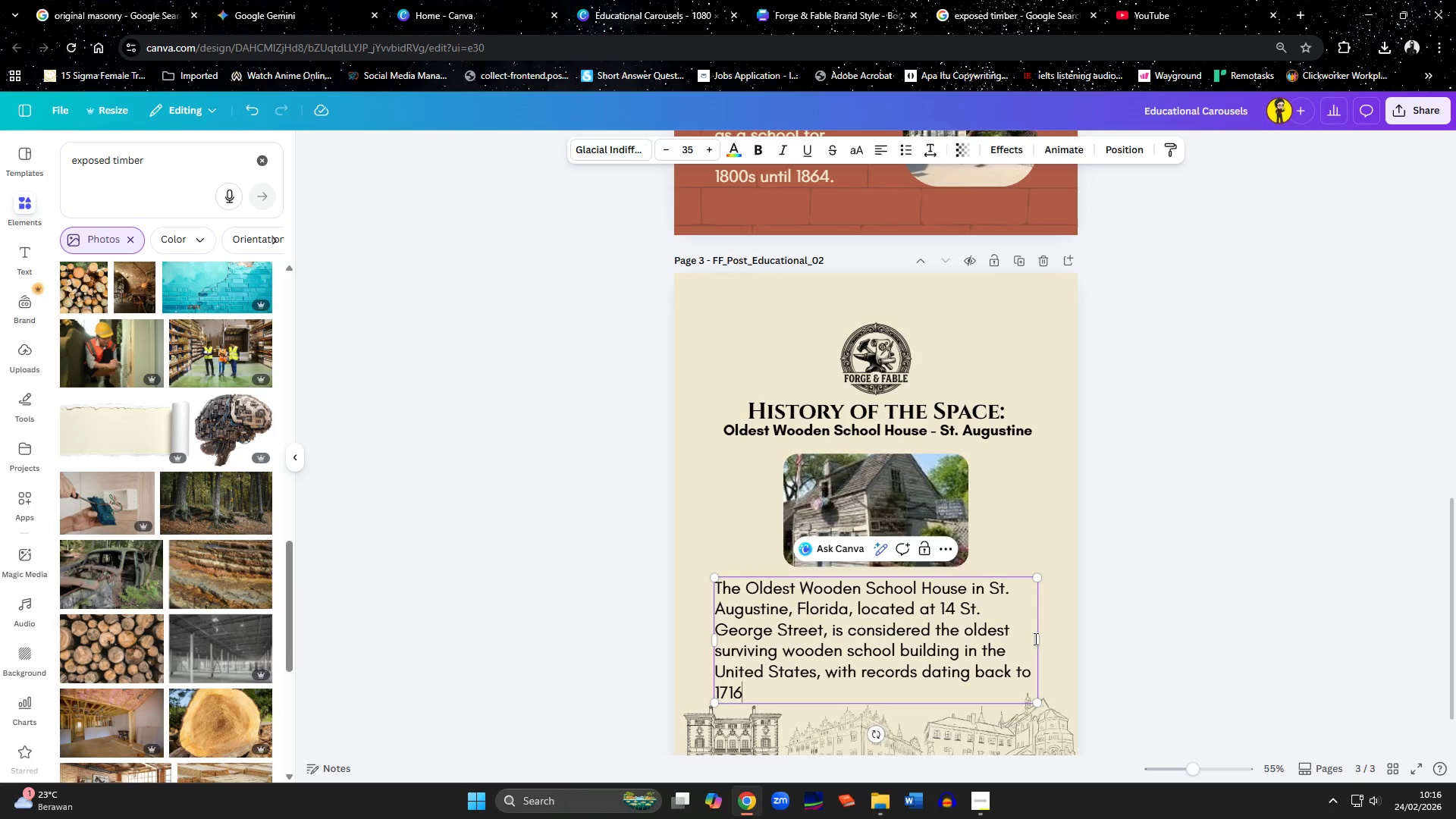 
scroll: coordinate [1007, 571], scroll_direction: down, amount: 3.0
 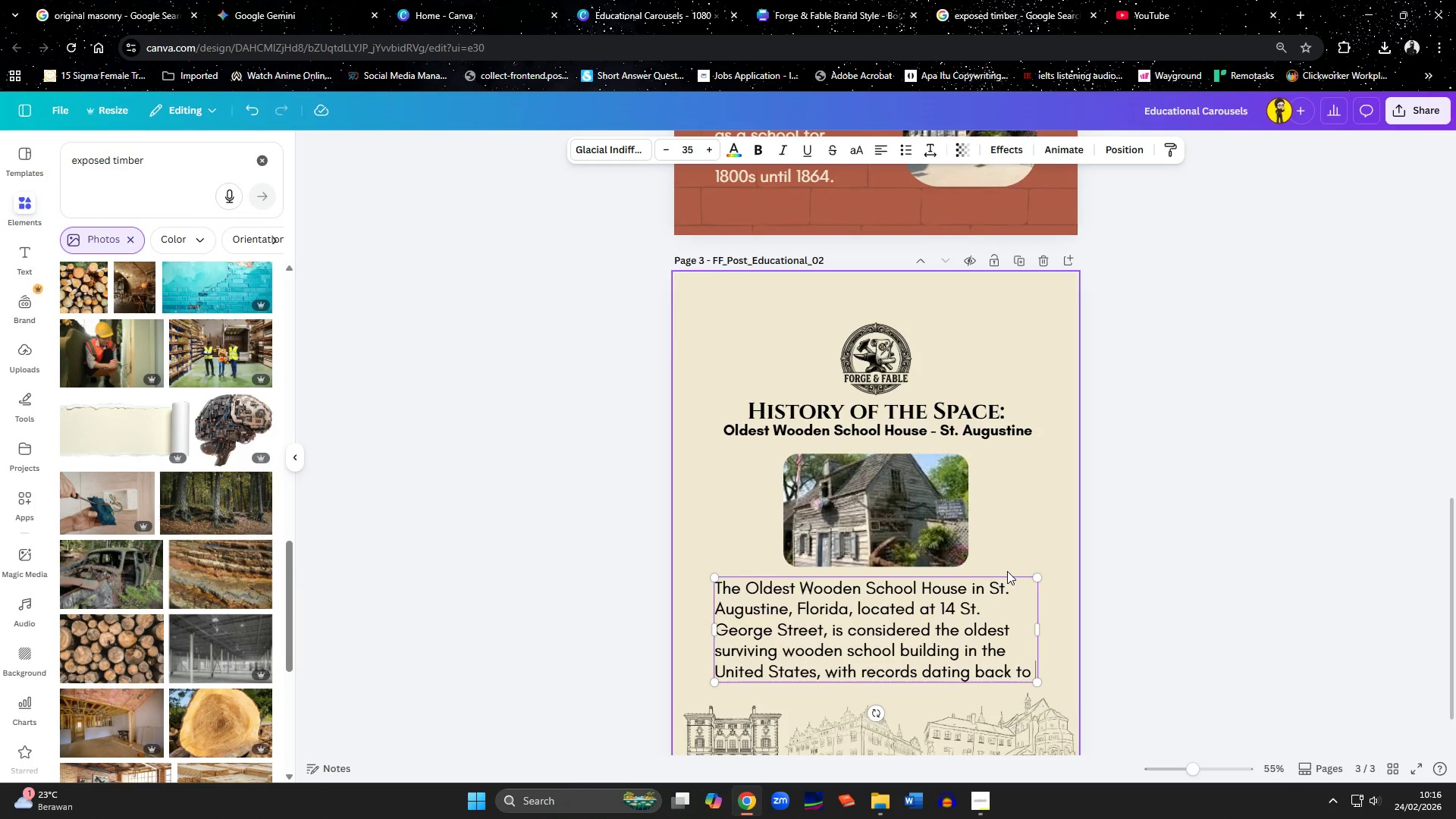 
left_click([1101, 651])
 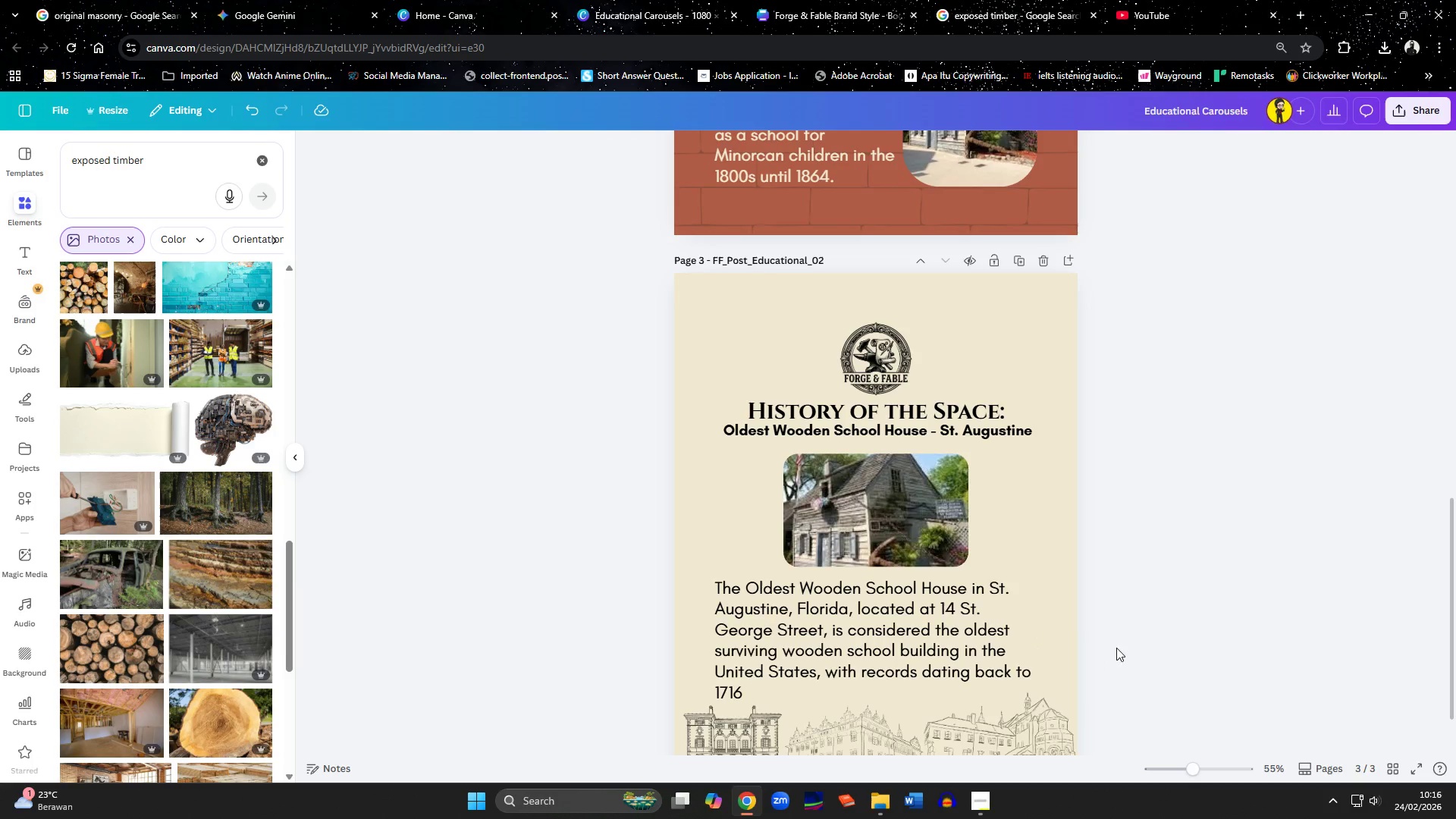 
scroll: coordinate [1166, 615], scroll_direction: down, amount: 2.0
 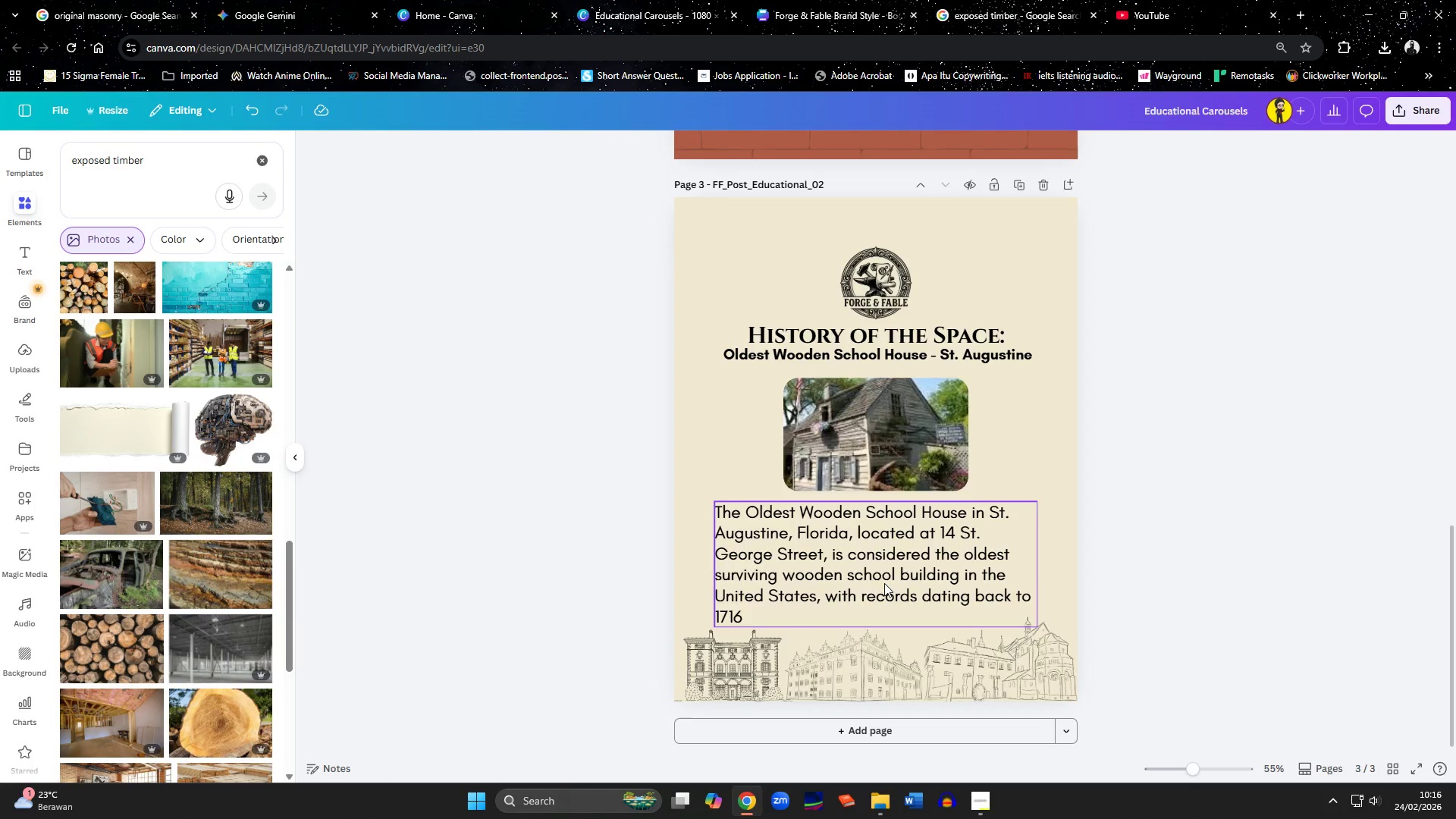 
left_click([794, 602])
 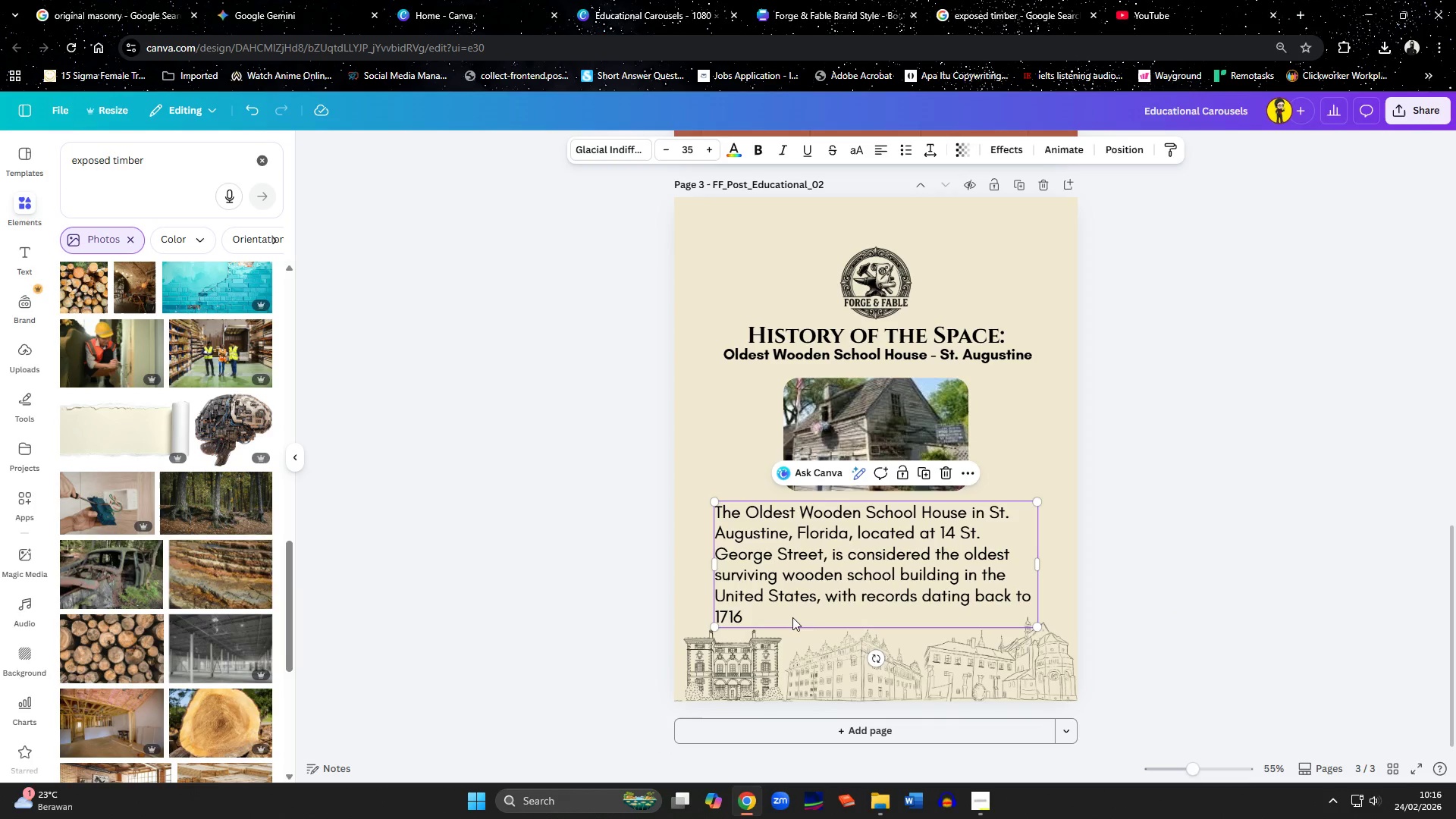 
scroll: coordinate [821, 615], scroll_direction: up, amount: 4.0
 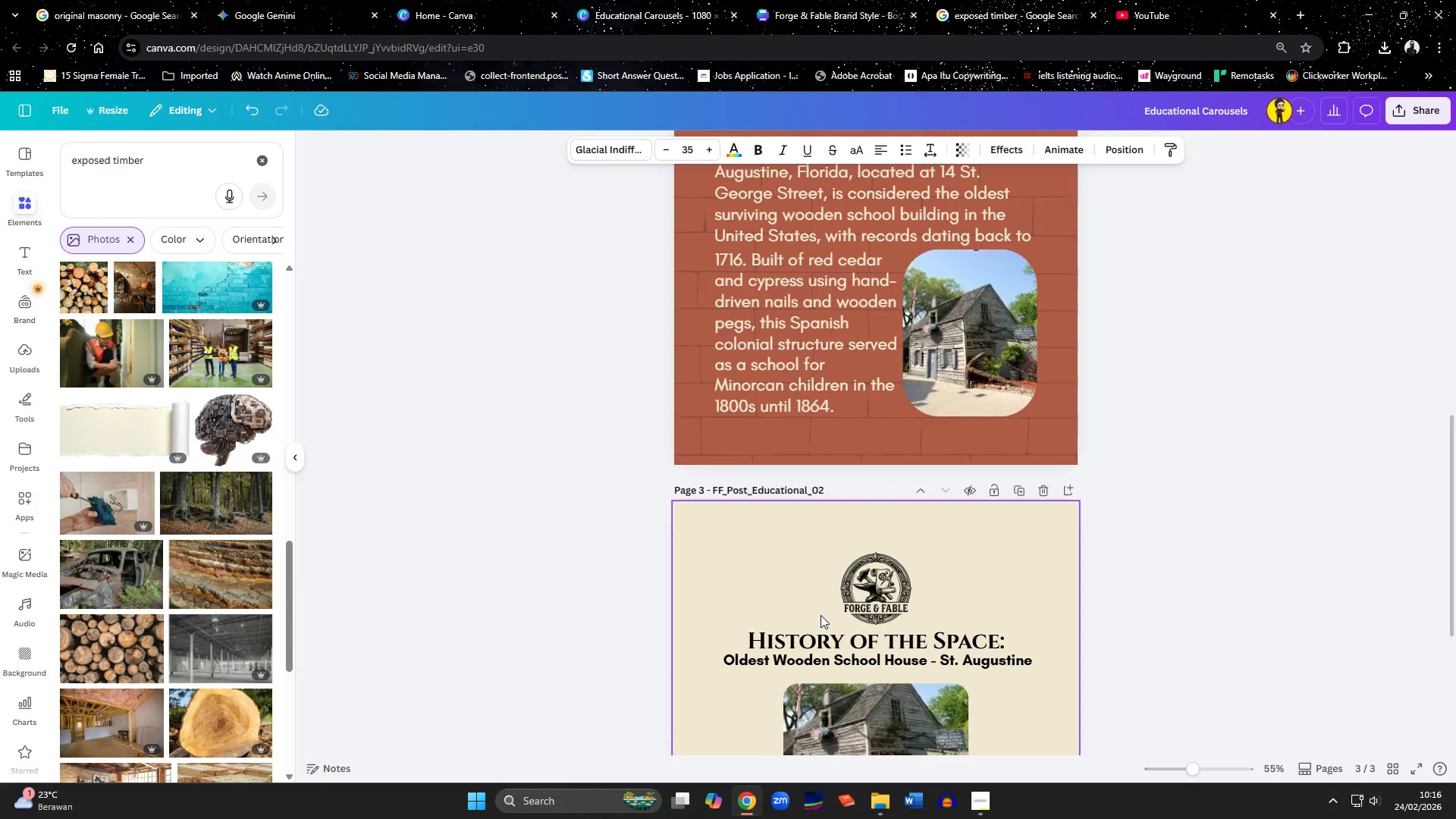 
scroll: coordinate [821, 615], scroll_direction: down, amount: 4.0
 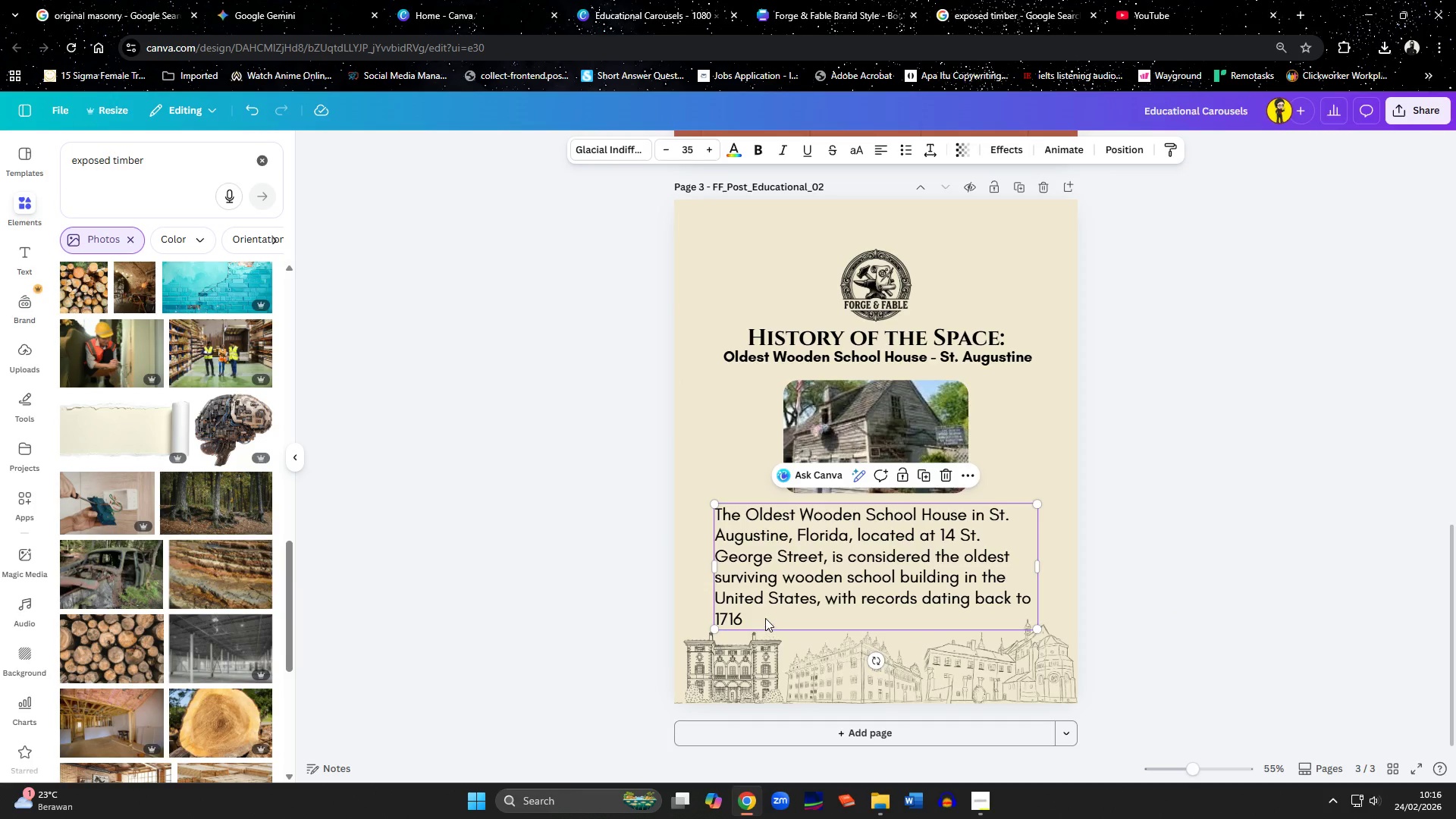 
double_click([765, 618])
 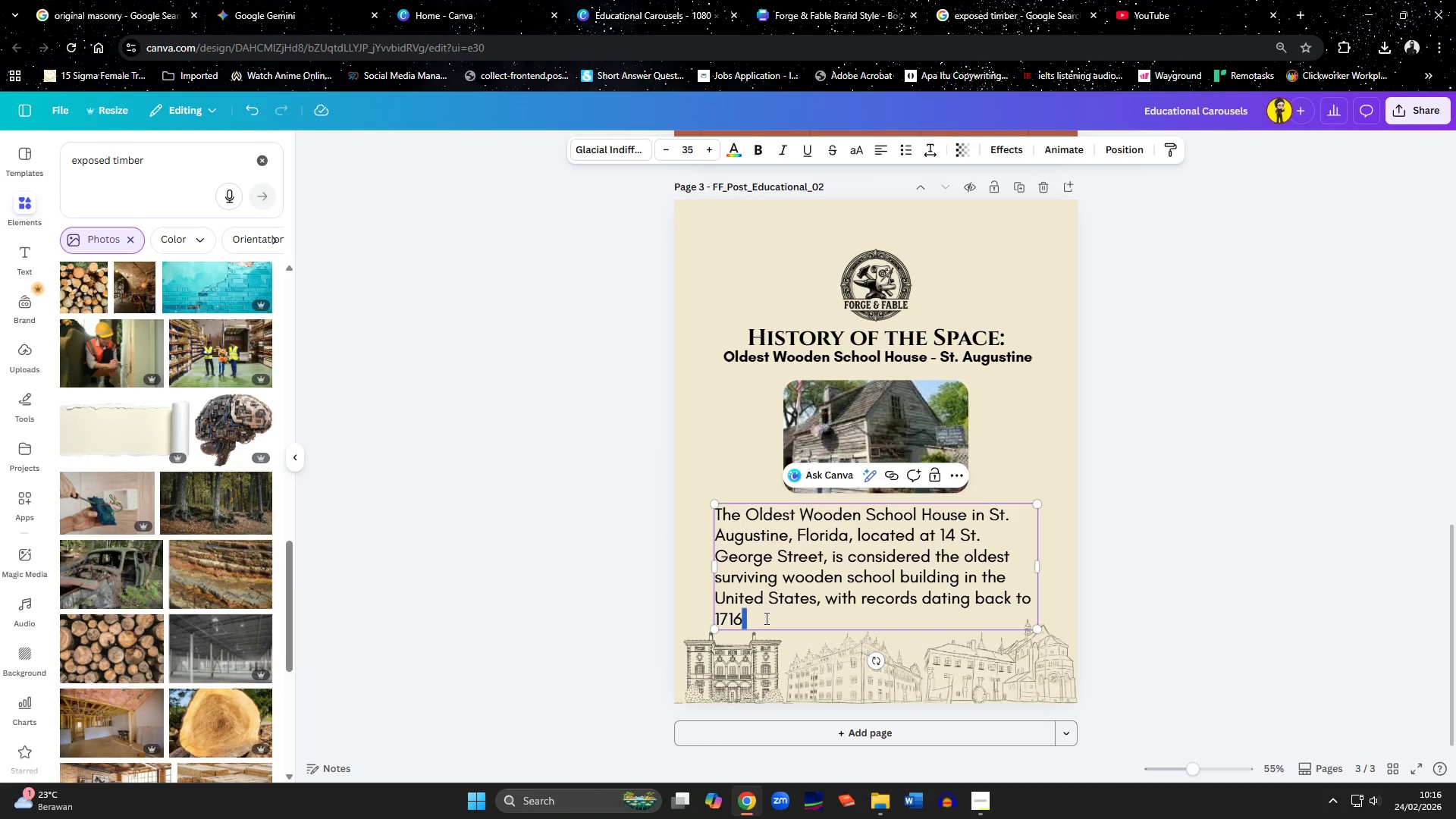 
left_click([765, 617])
 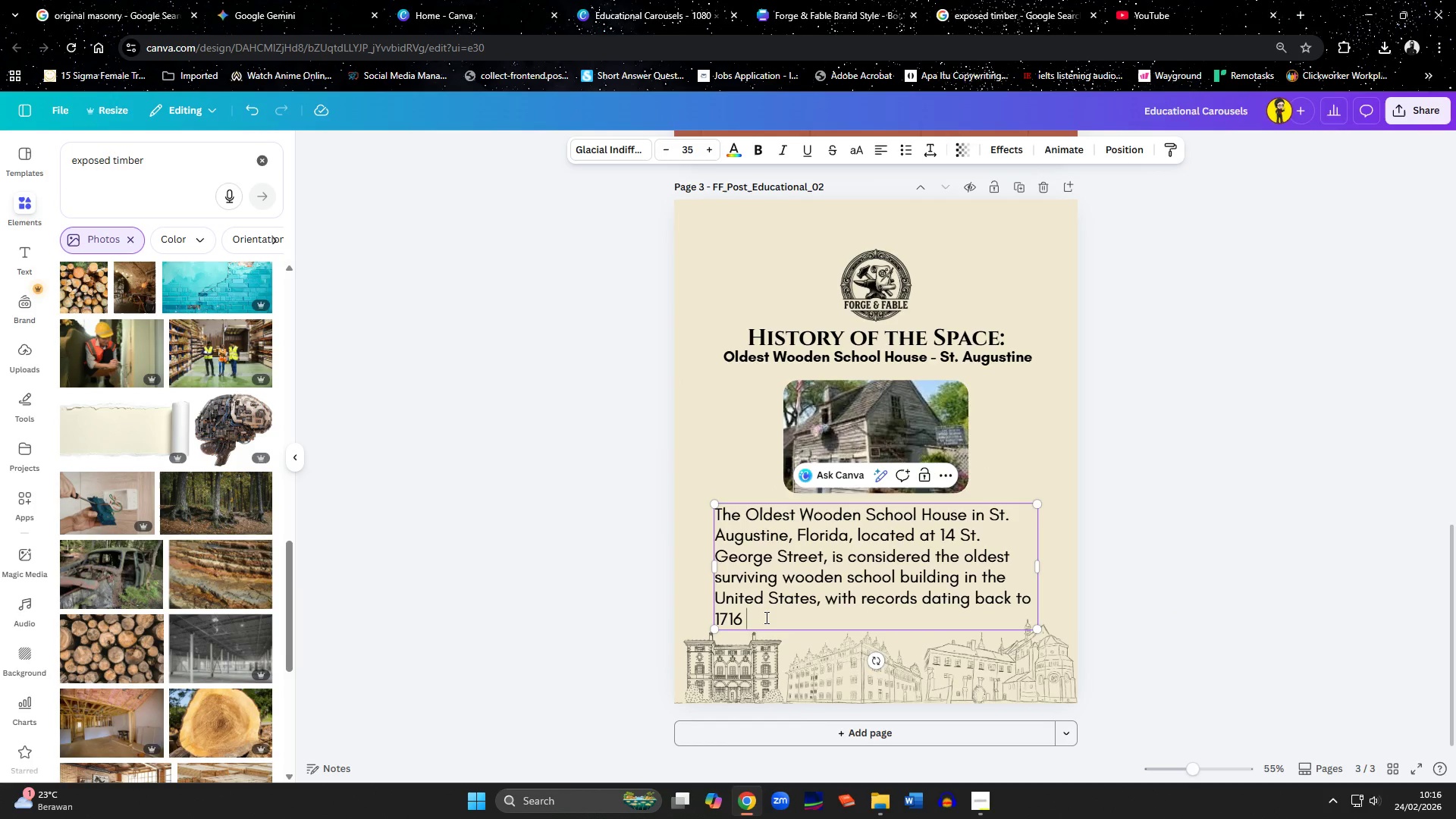 
key(Period)
 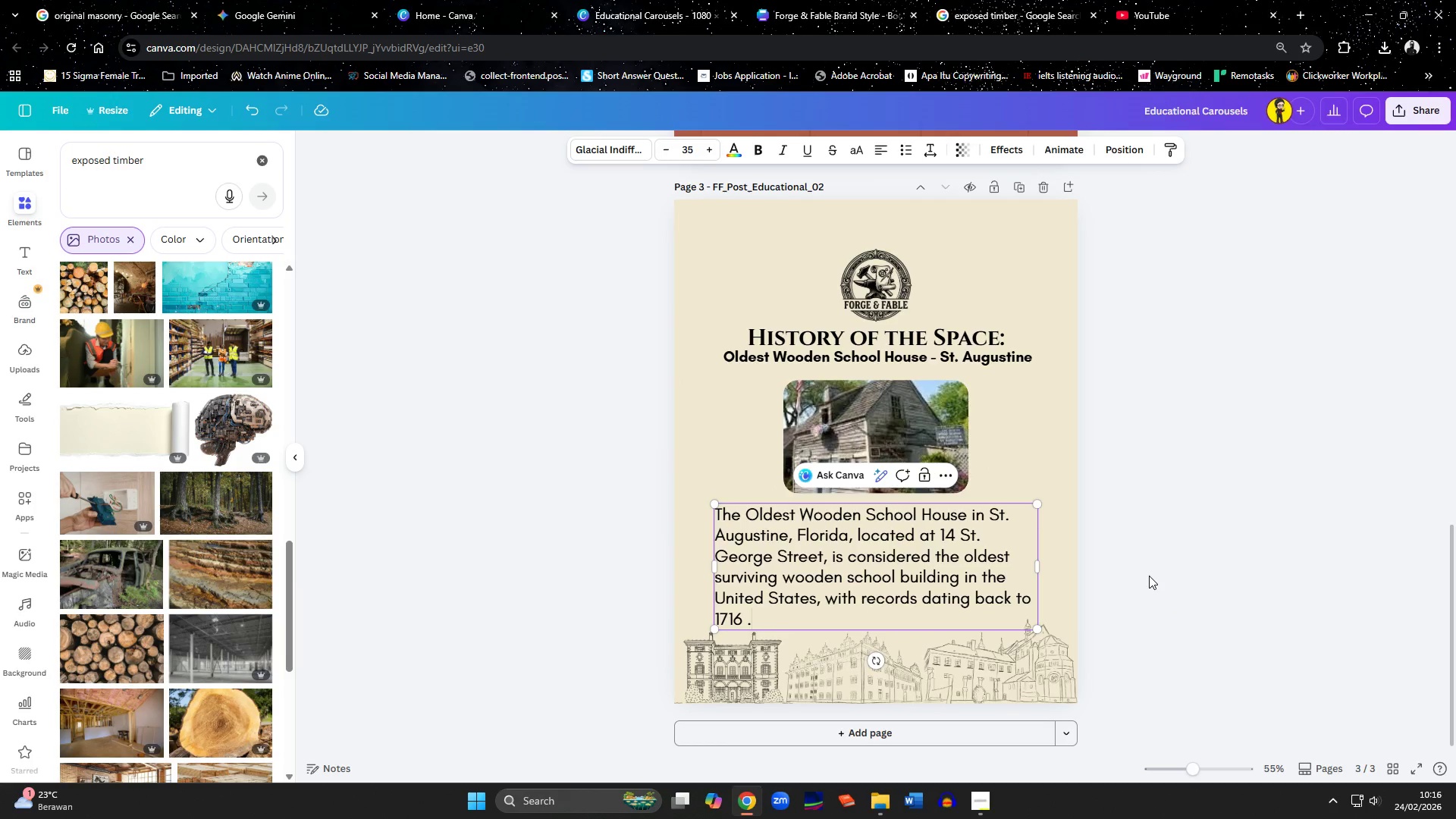 
key(Backspace)
 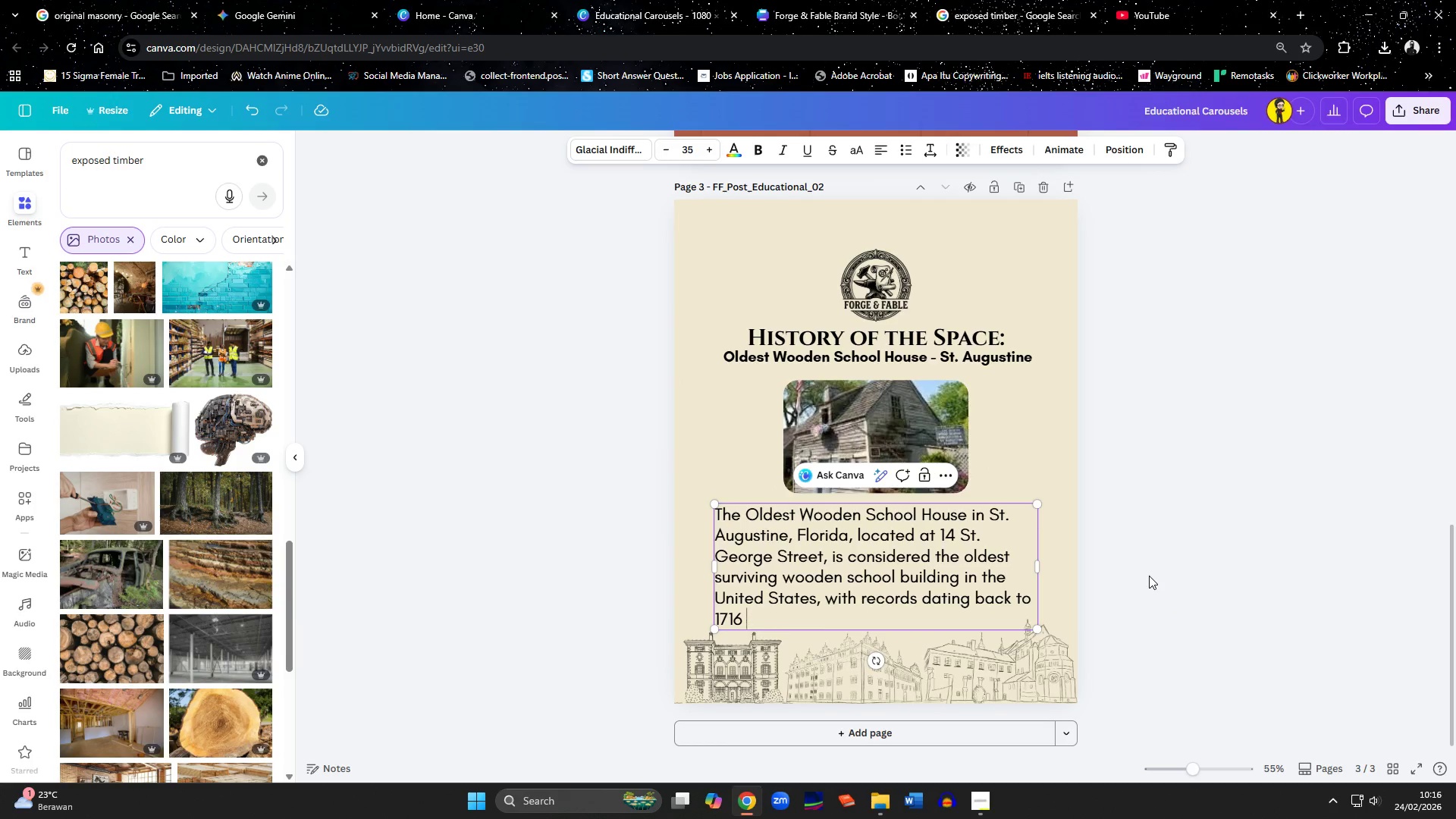 
key(Backspace)
 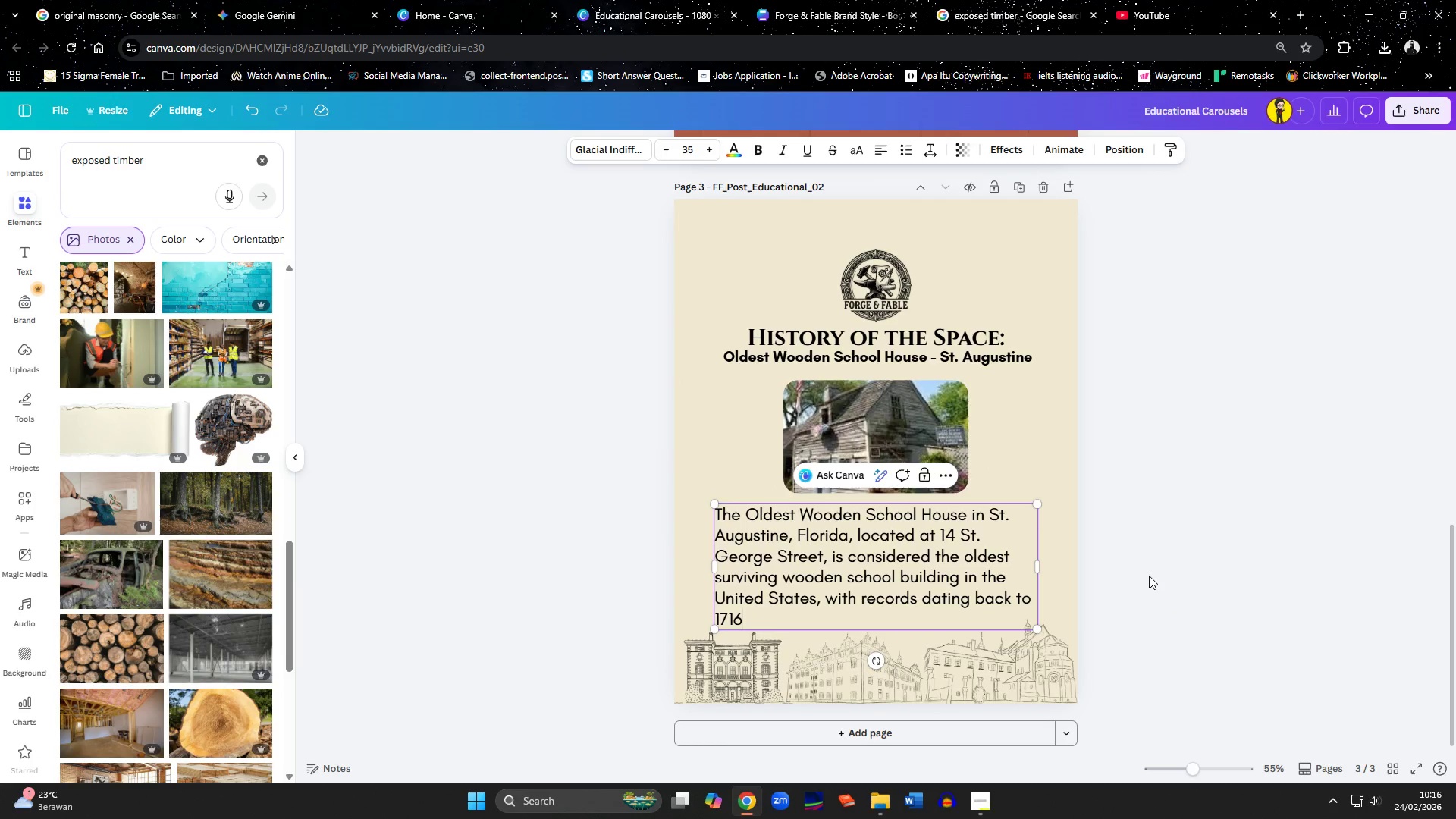 
key(Period)
 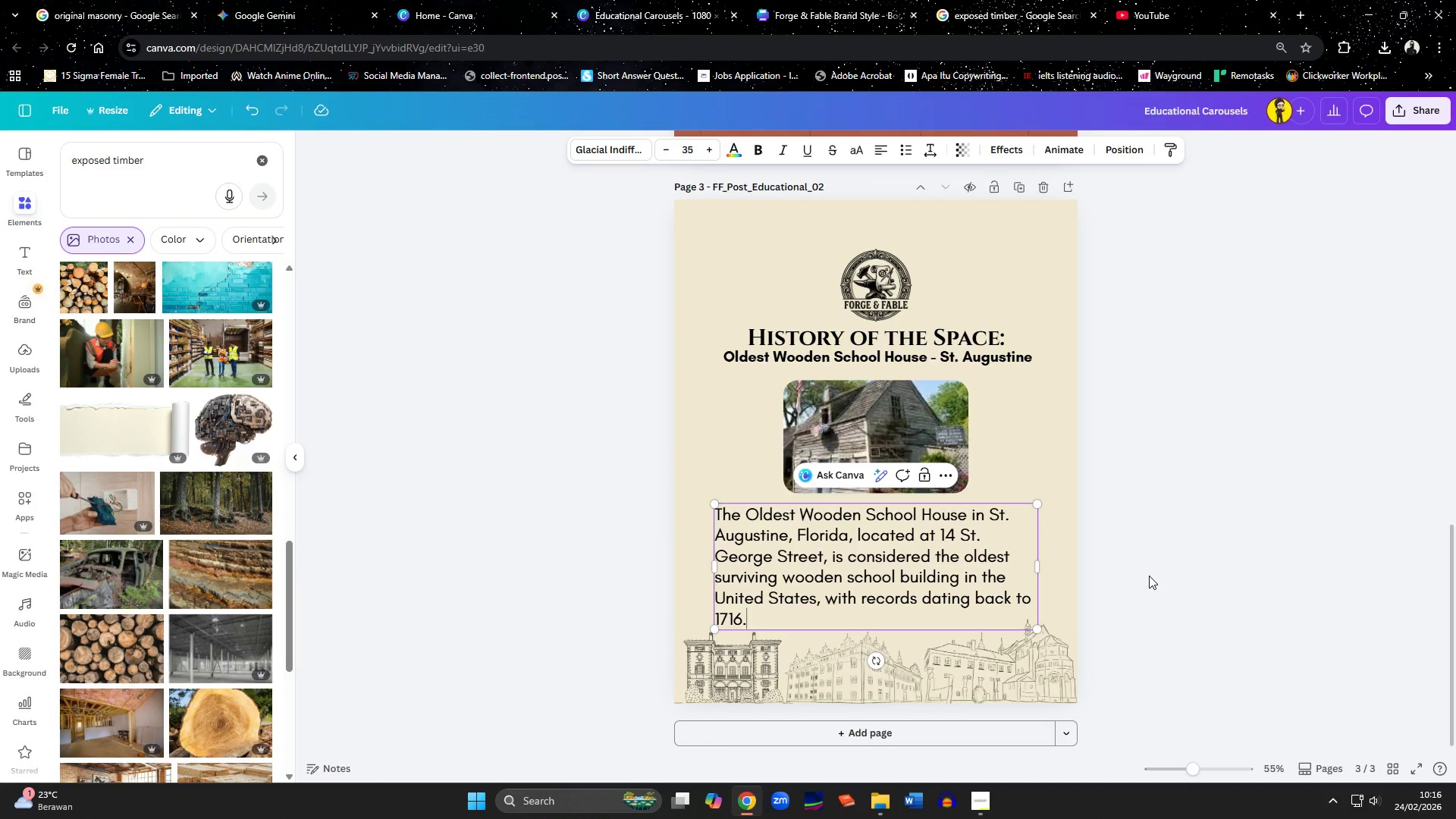 
left_click([1149, 576])
 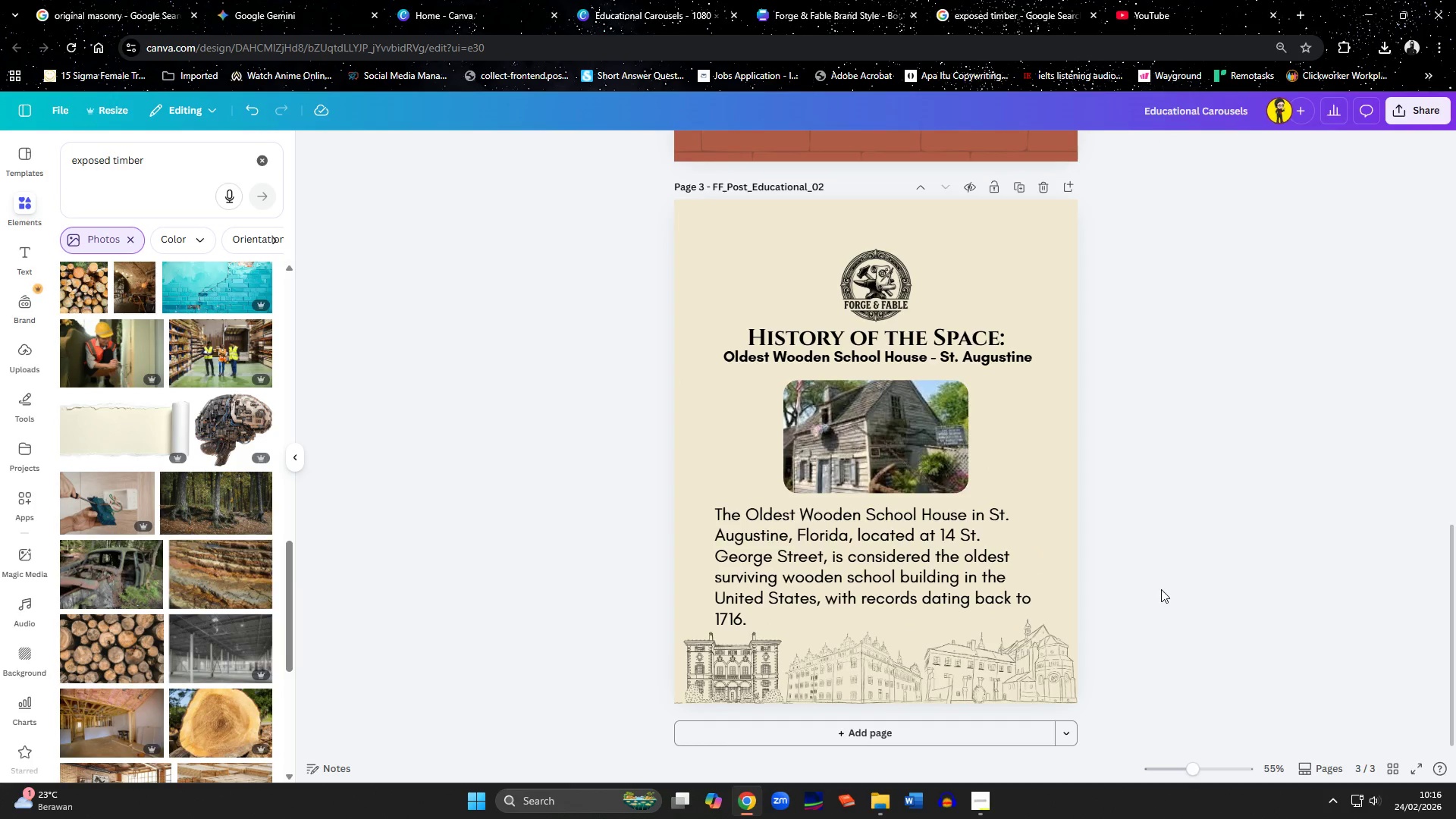 
scroll: coordinate [1175, 583], scroll_direction: up, amount: 15.0
 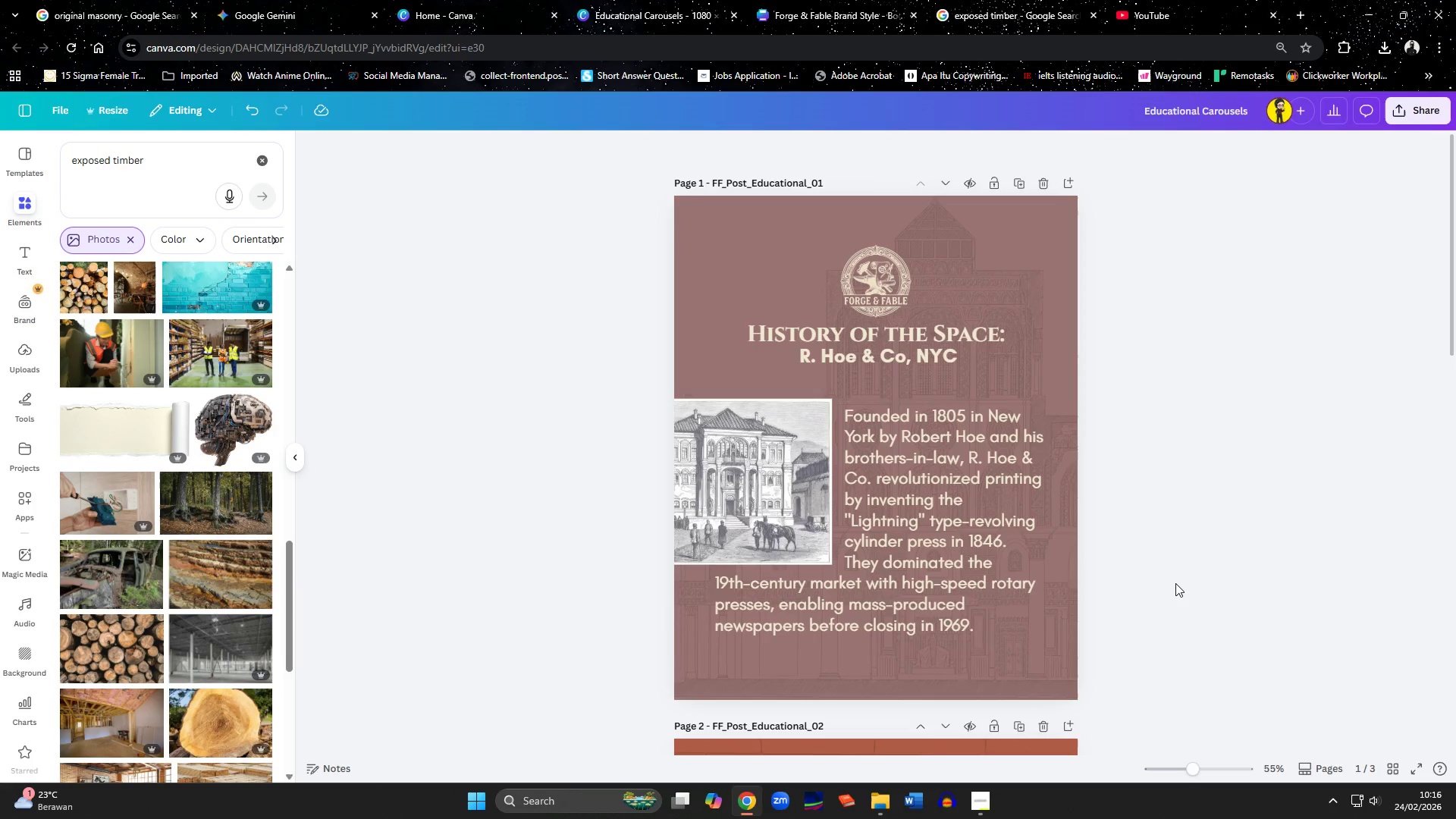 
scroll: coordinate [1175, 583], scroll_direction: down, amount: 8.0
 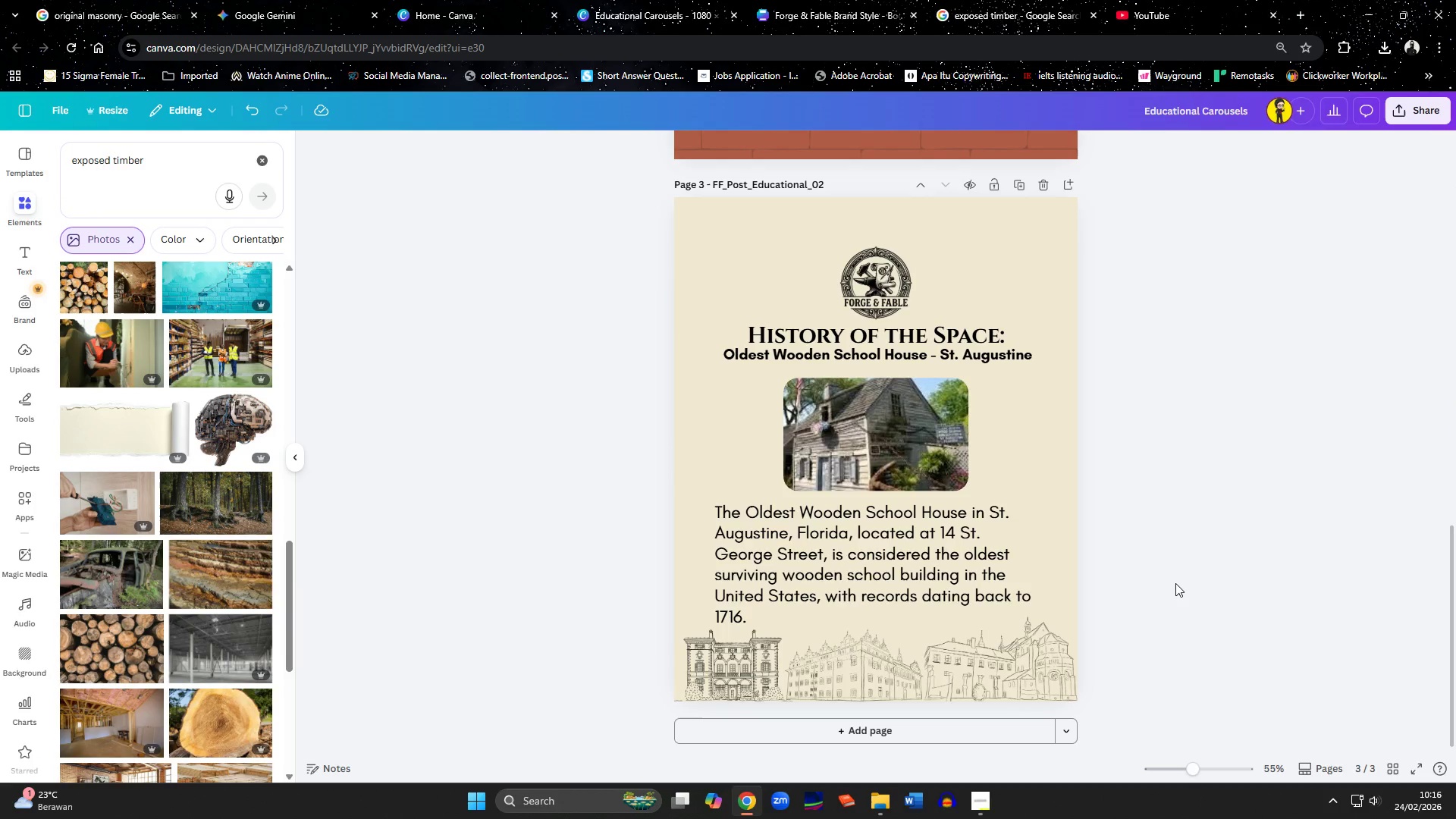 
wait(7.36)
 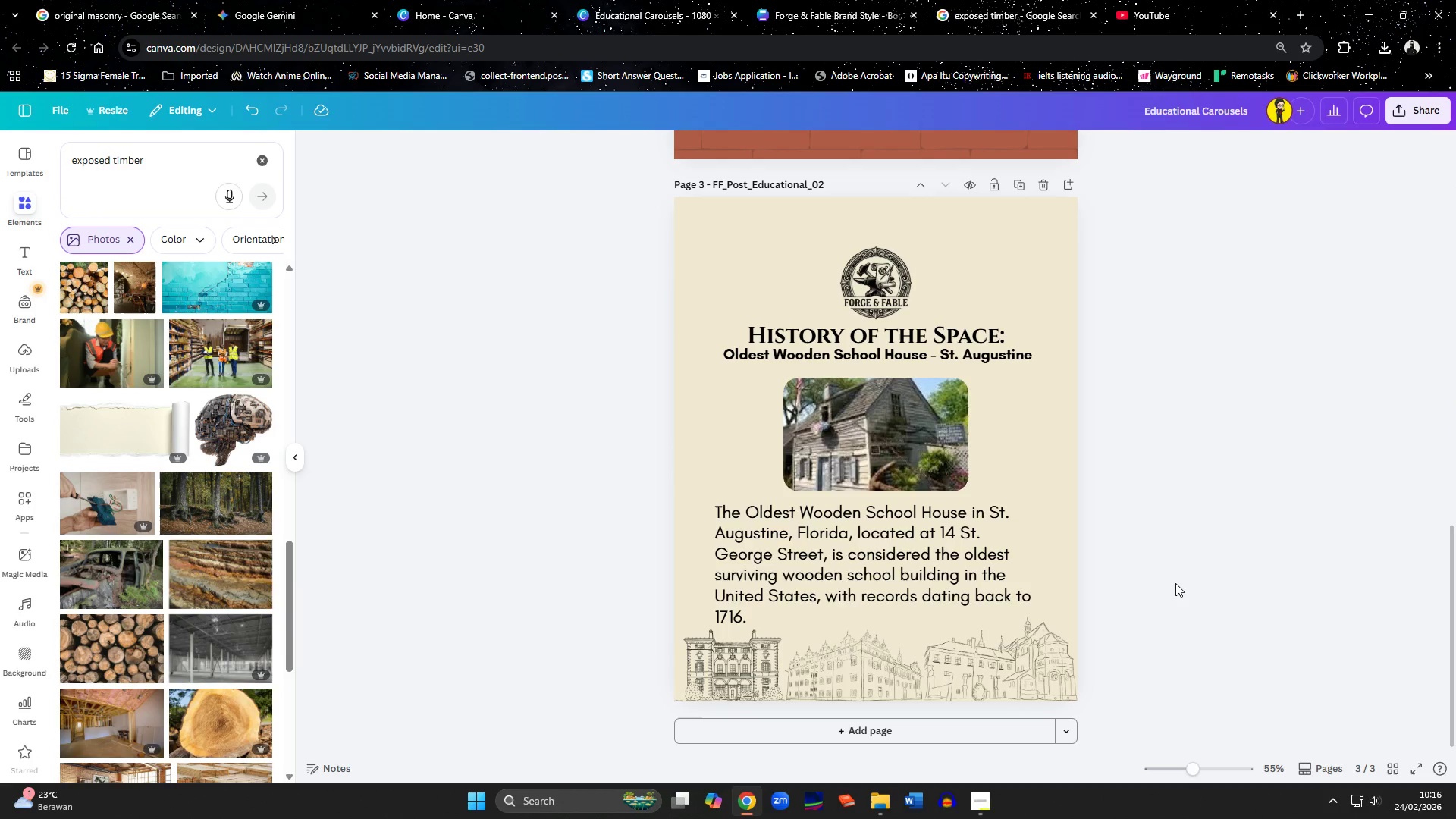 
scroll: coordinate [1205, 539], scroll_direction: up, amount: 7.0
 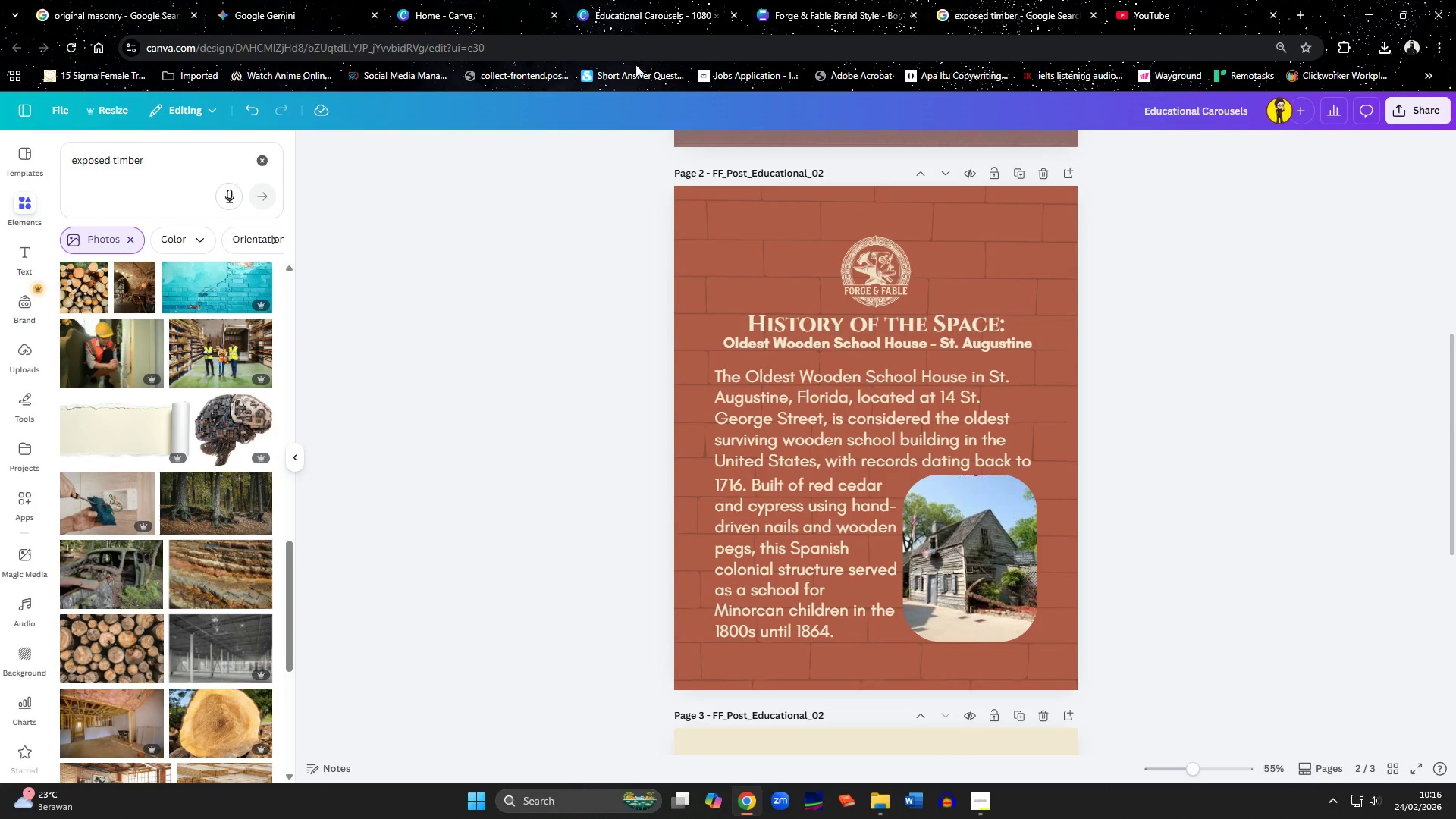 
left_click([440, 0])
 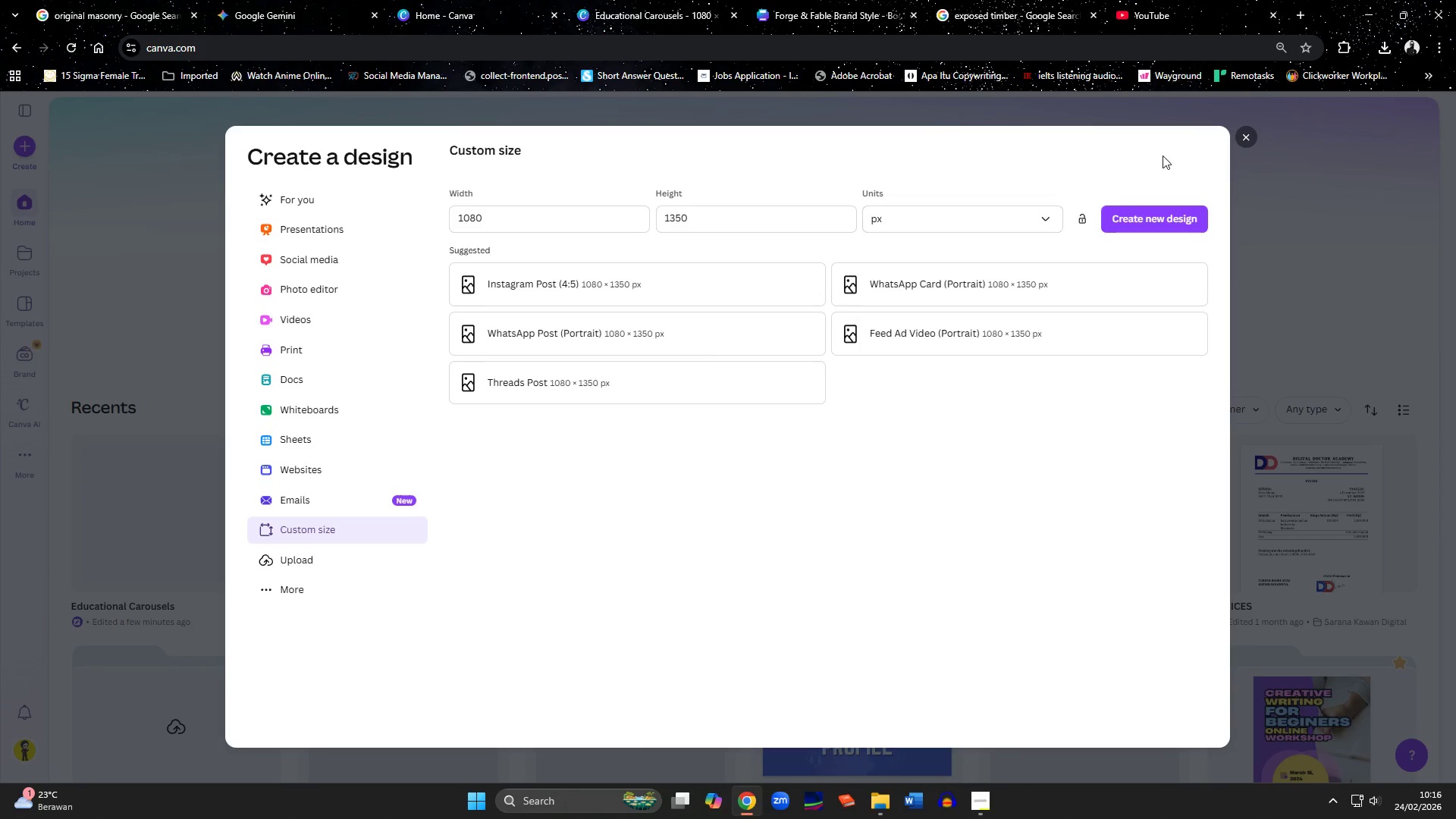 
left_click([1241, 135])
 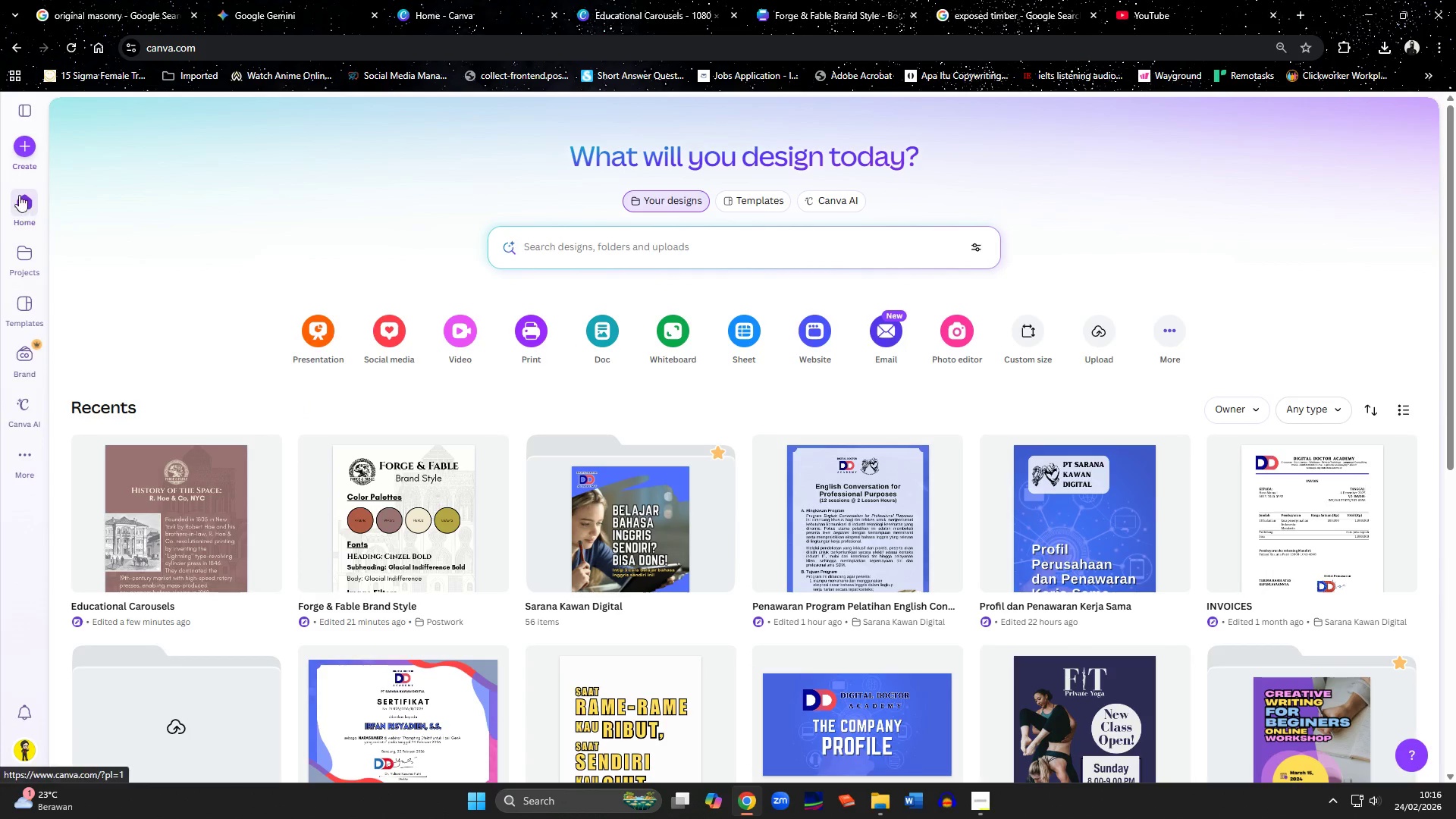 
left_click([15, 201])
 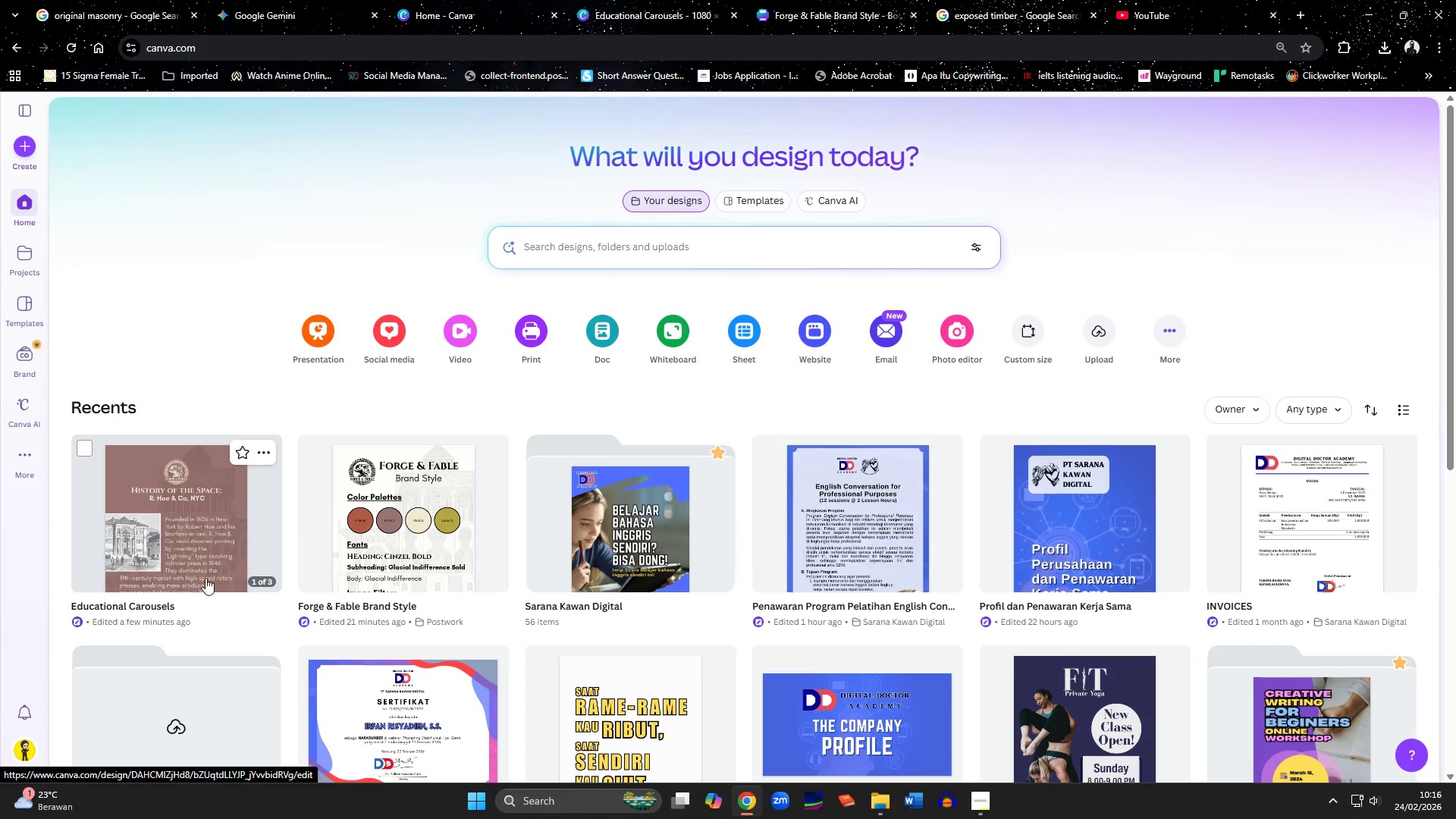 
left_click([162, 602])
 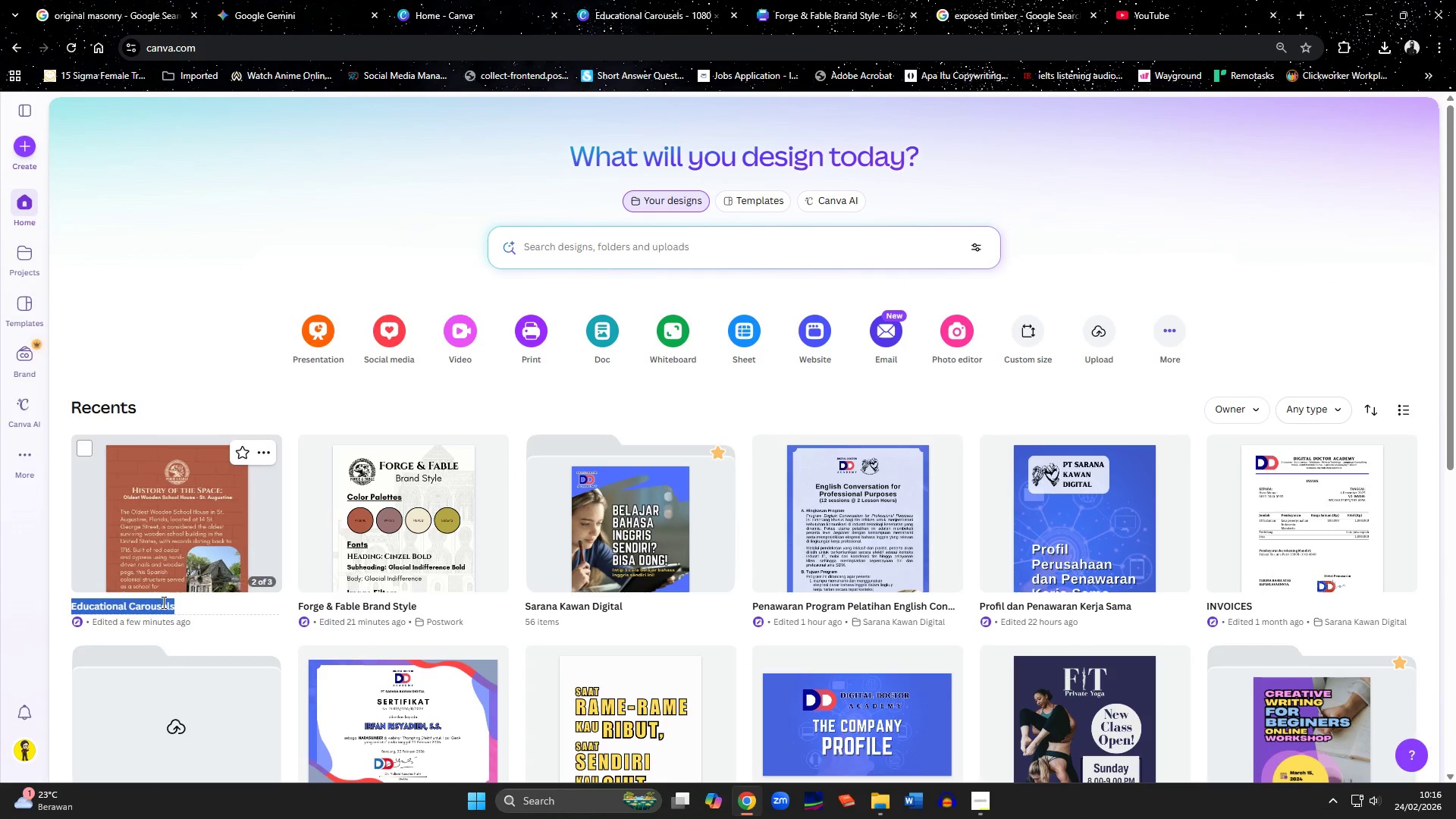 
left_click([169, 603])
 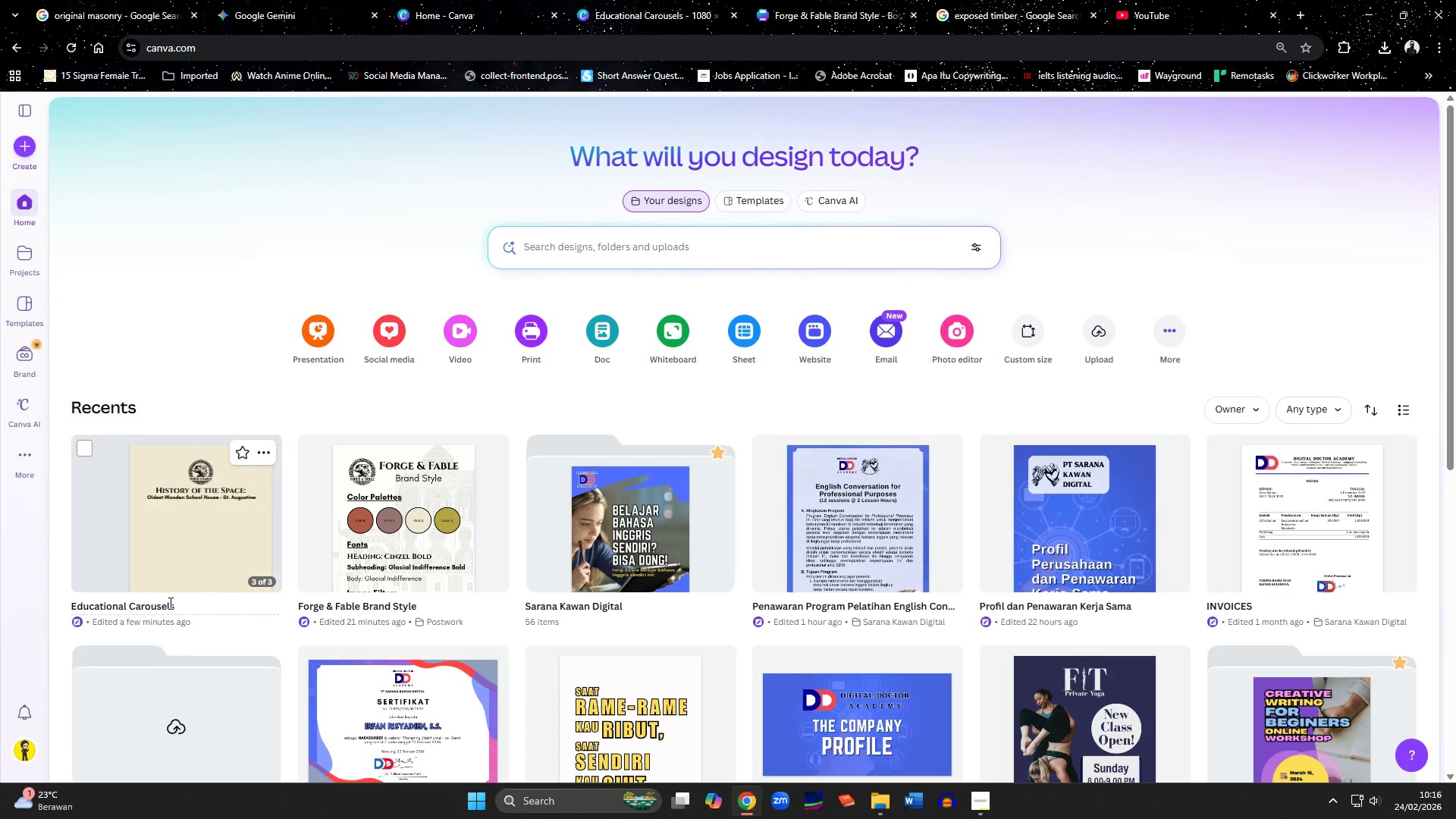 
key(ArrowRight)
 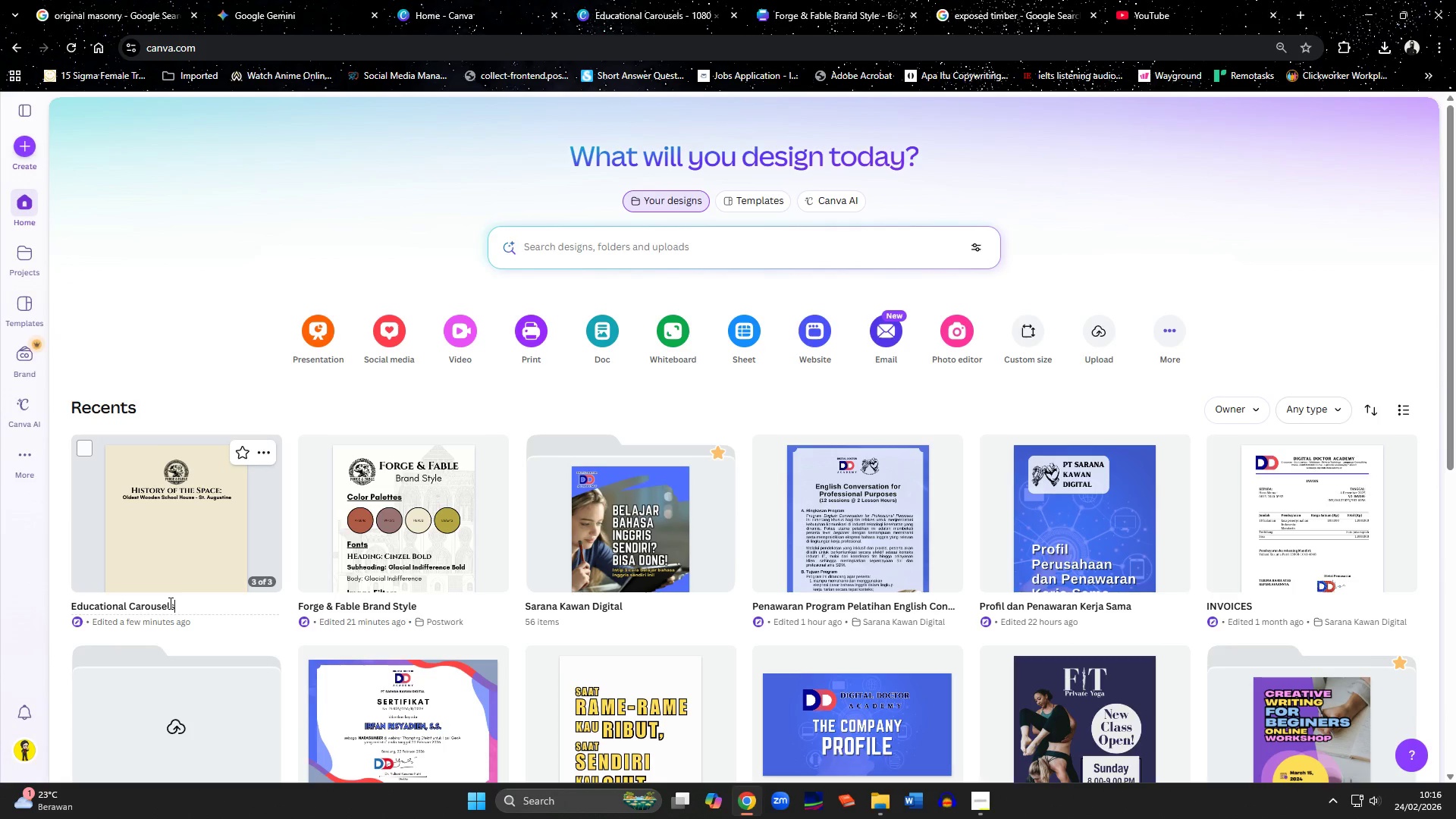 
type( Template #1)
 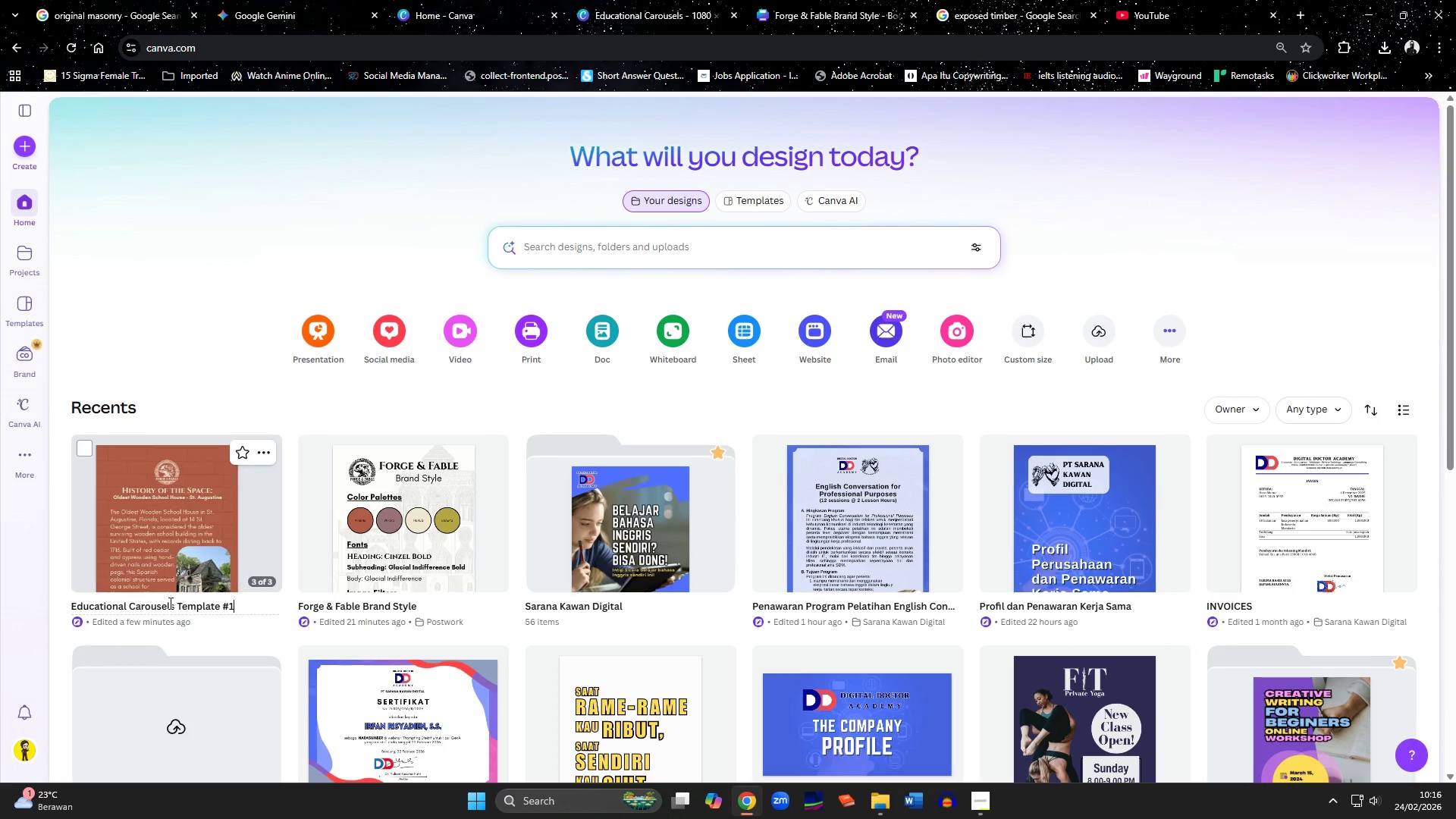 
key(Enter)
 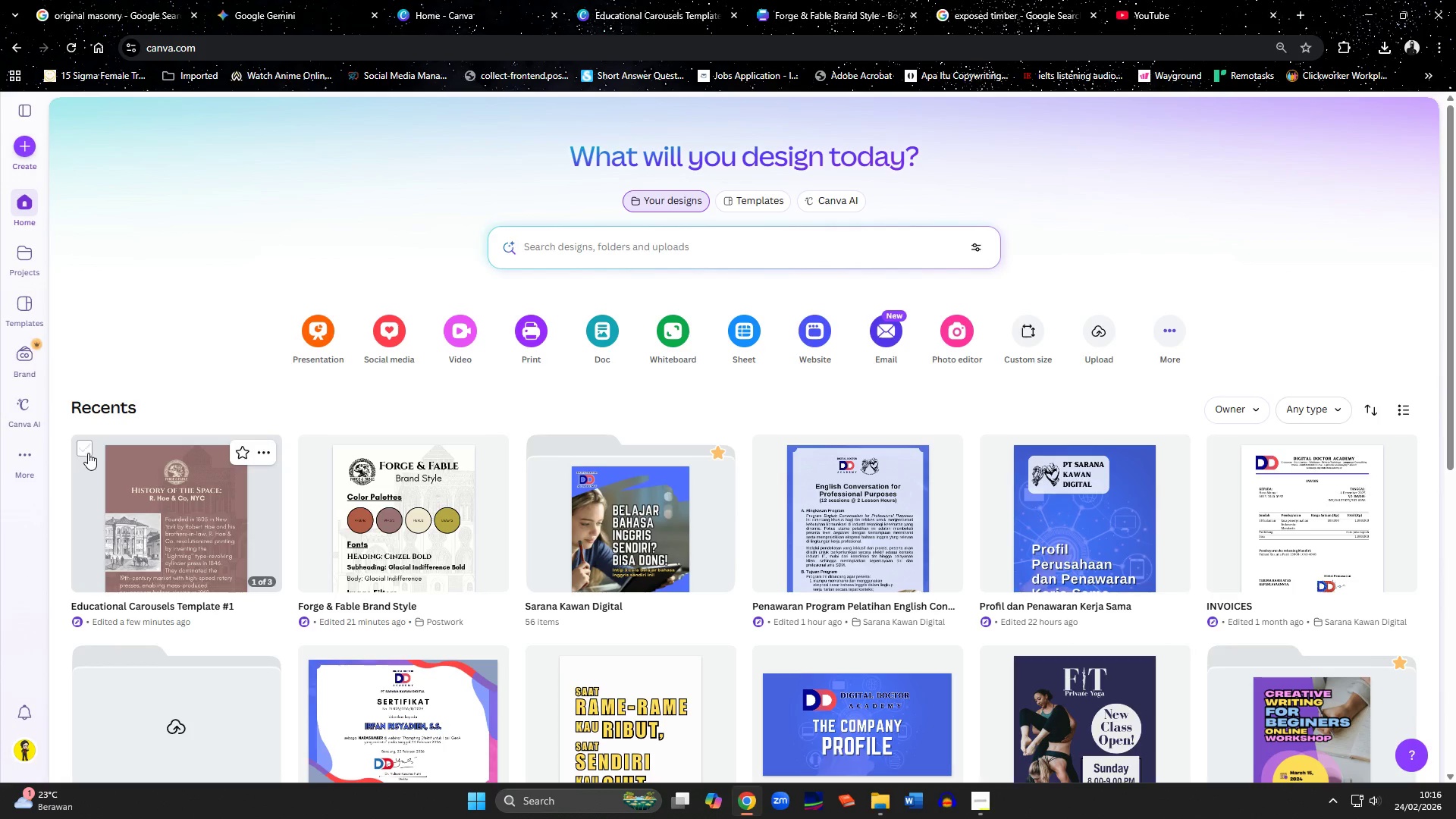 
left_click([256, 453])
 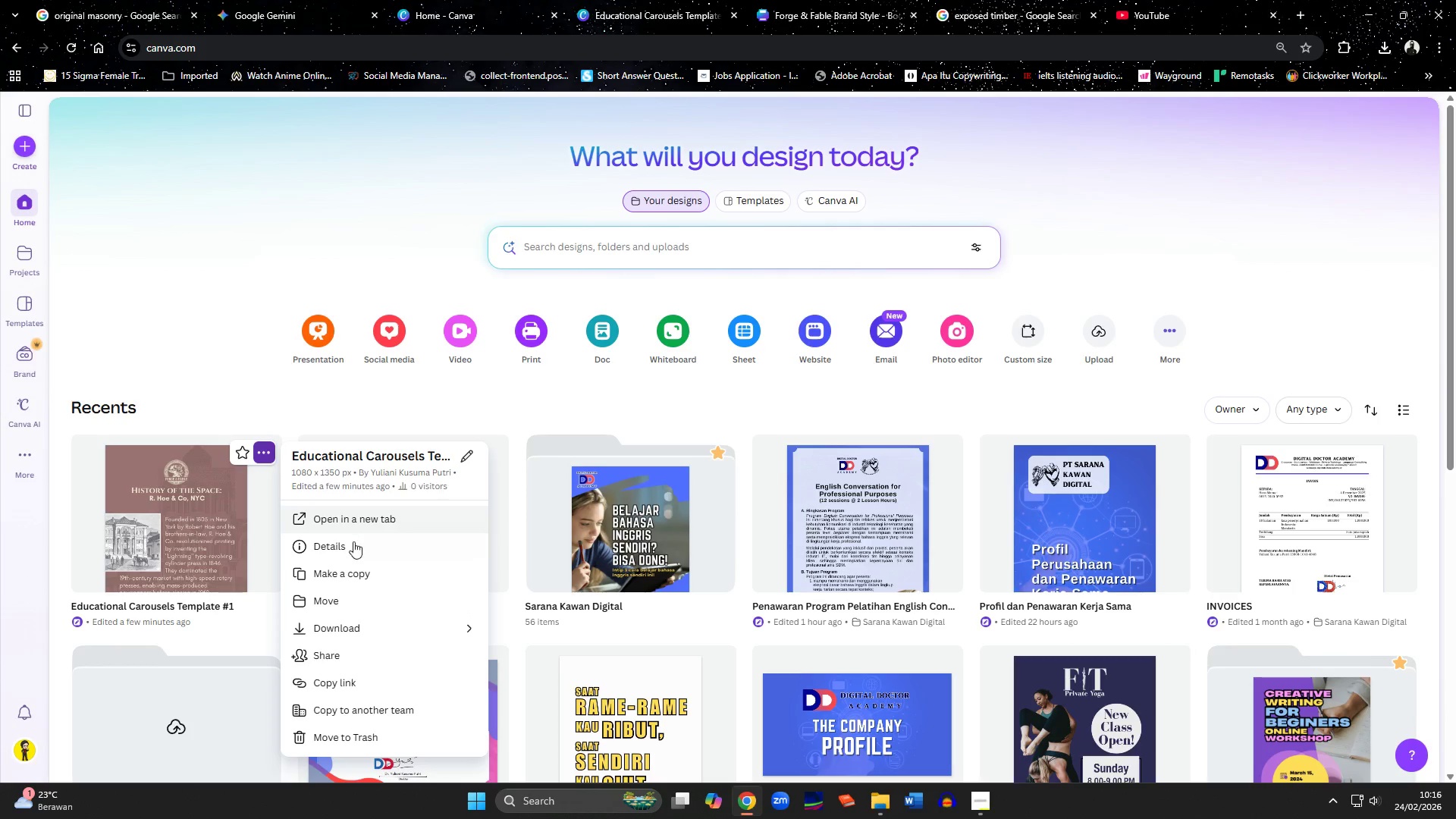 
left_click([340, 567])
 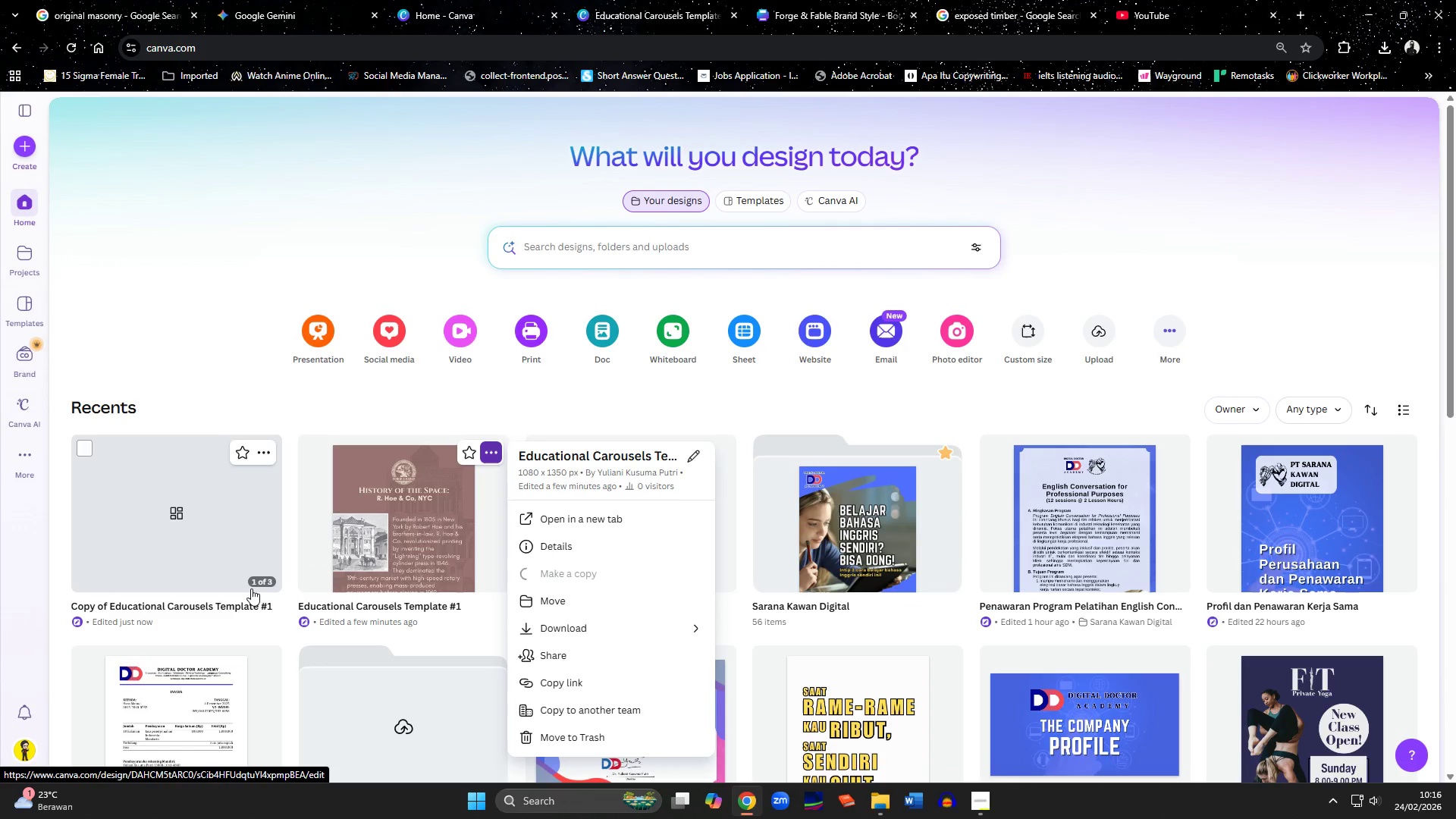 
left_click([172, 611])
 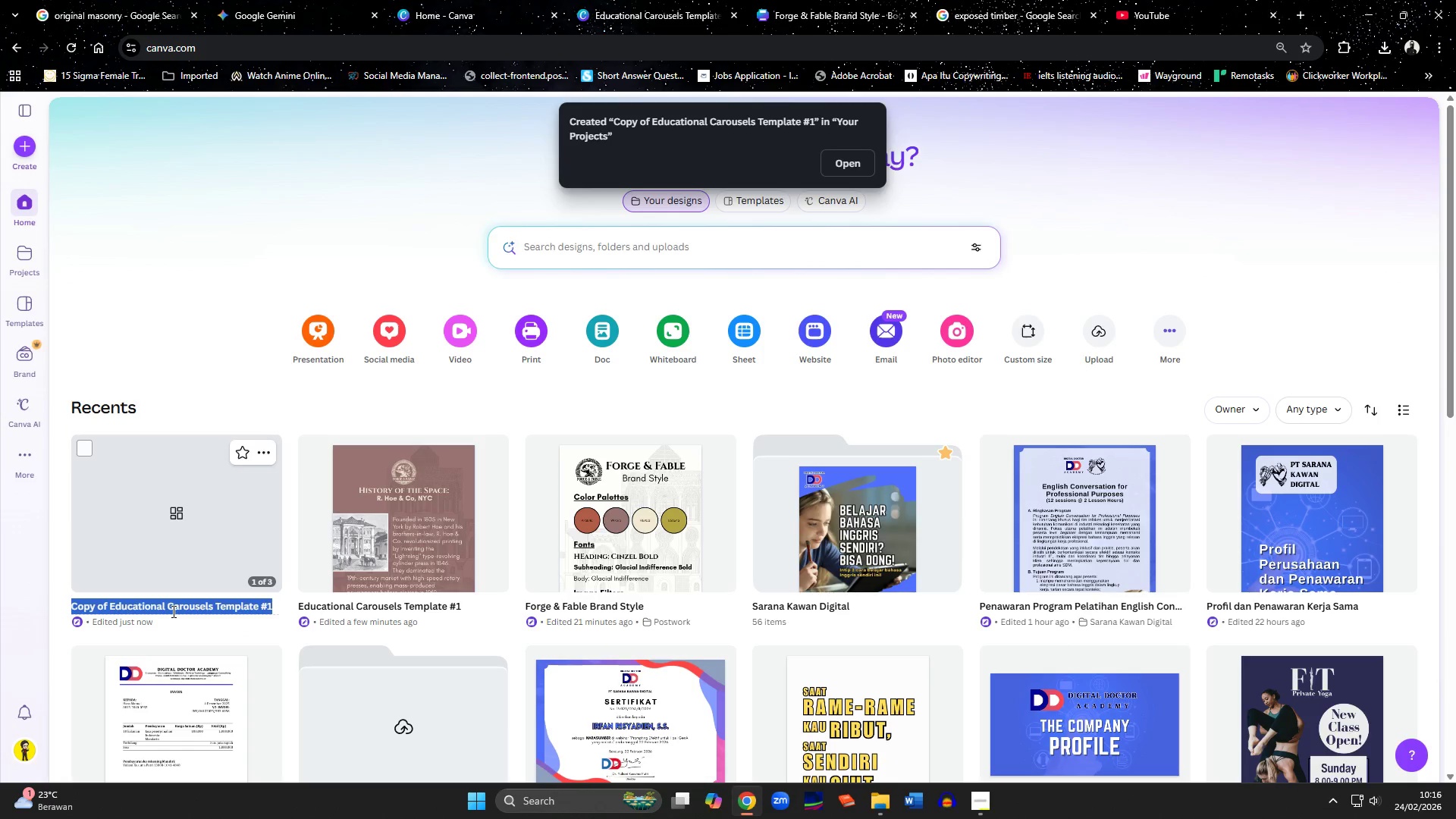 
key(ArrowRight)
 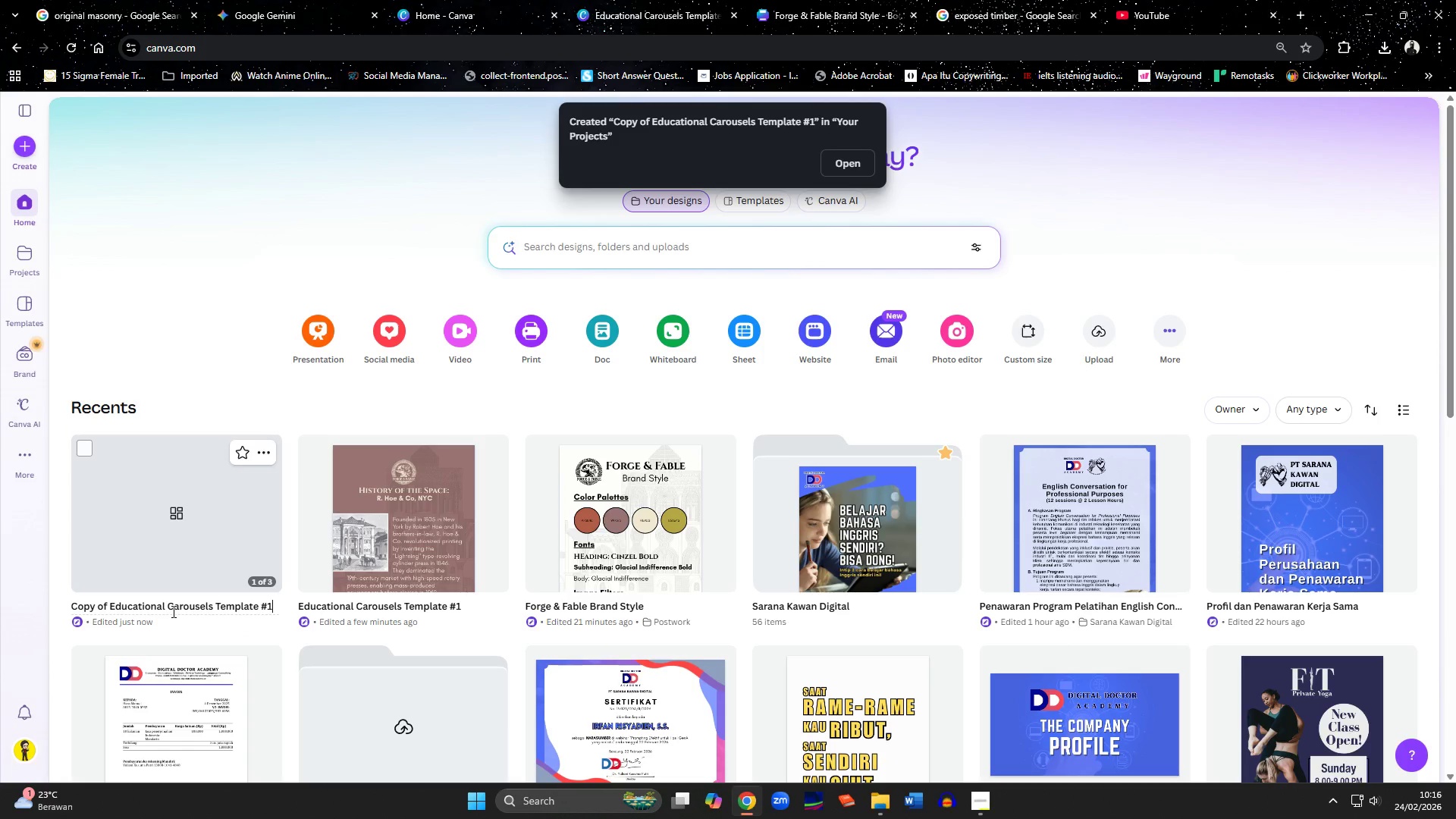 
key(Backspace)
 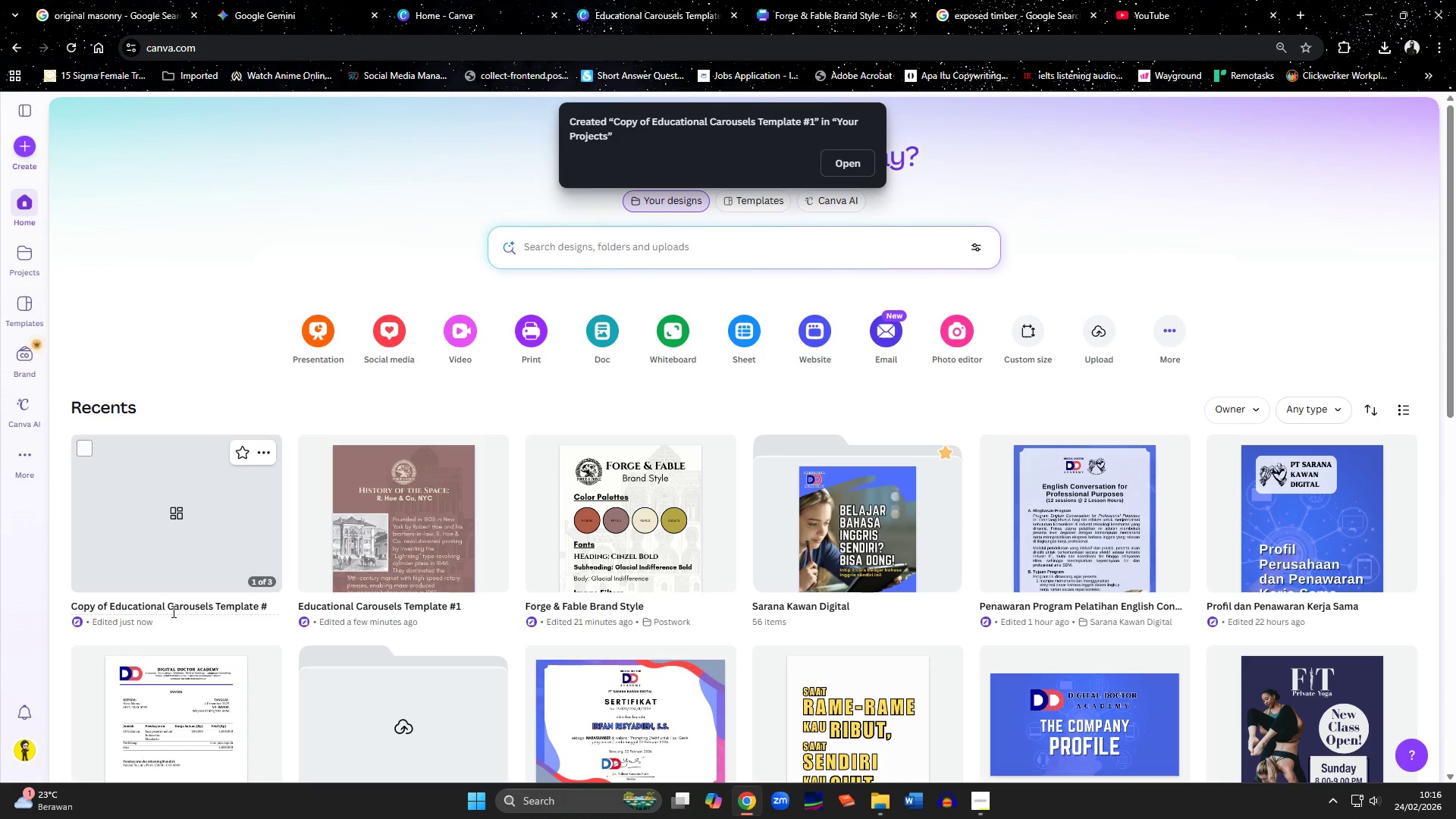 
key(2)
 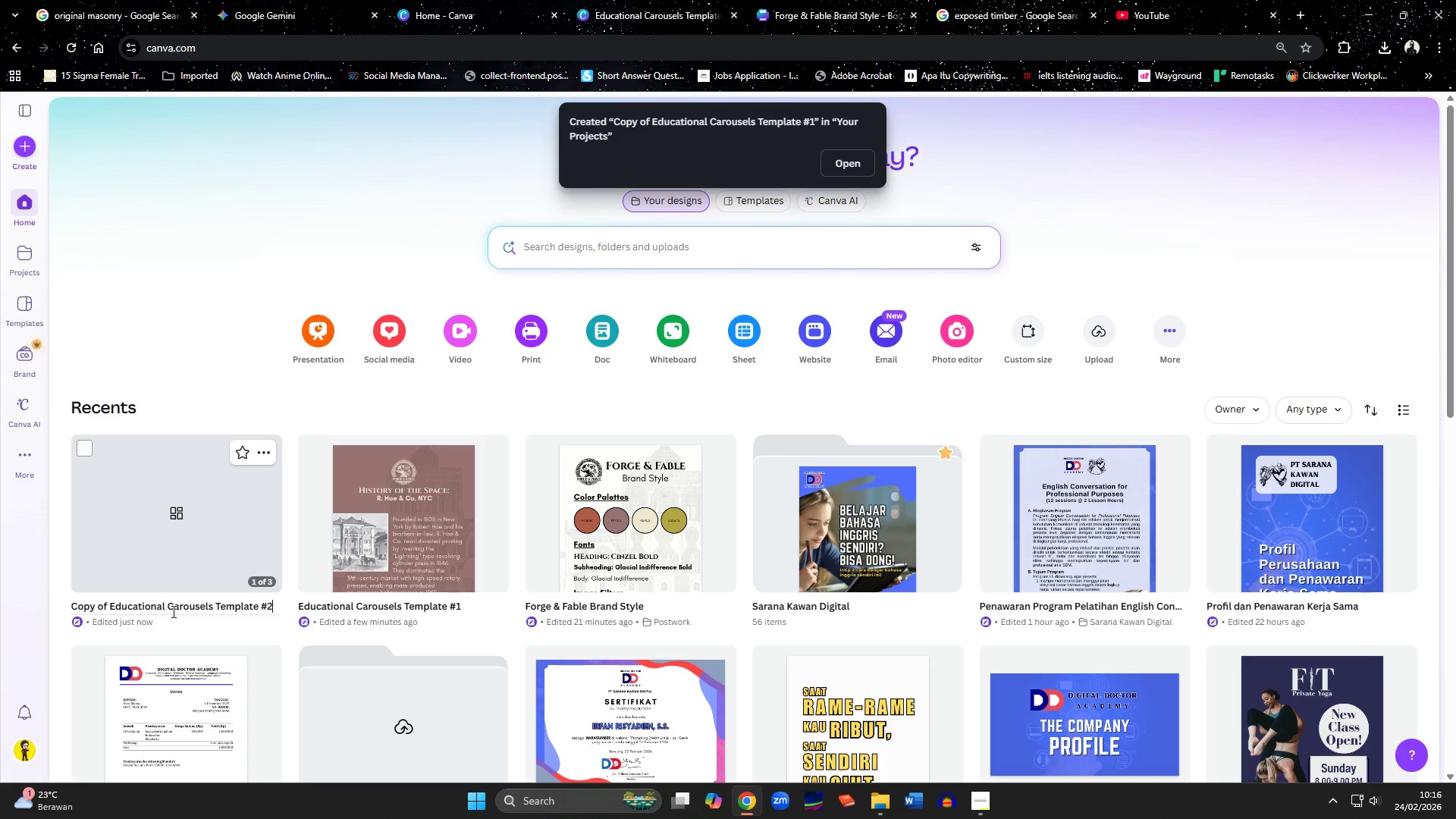 
hold_key(key=ArrowLeft, duration=1.5)
 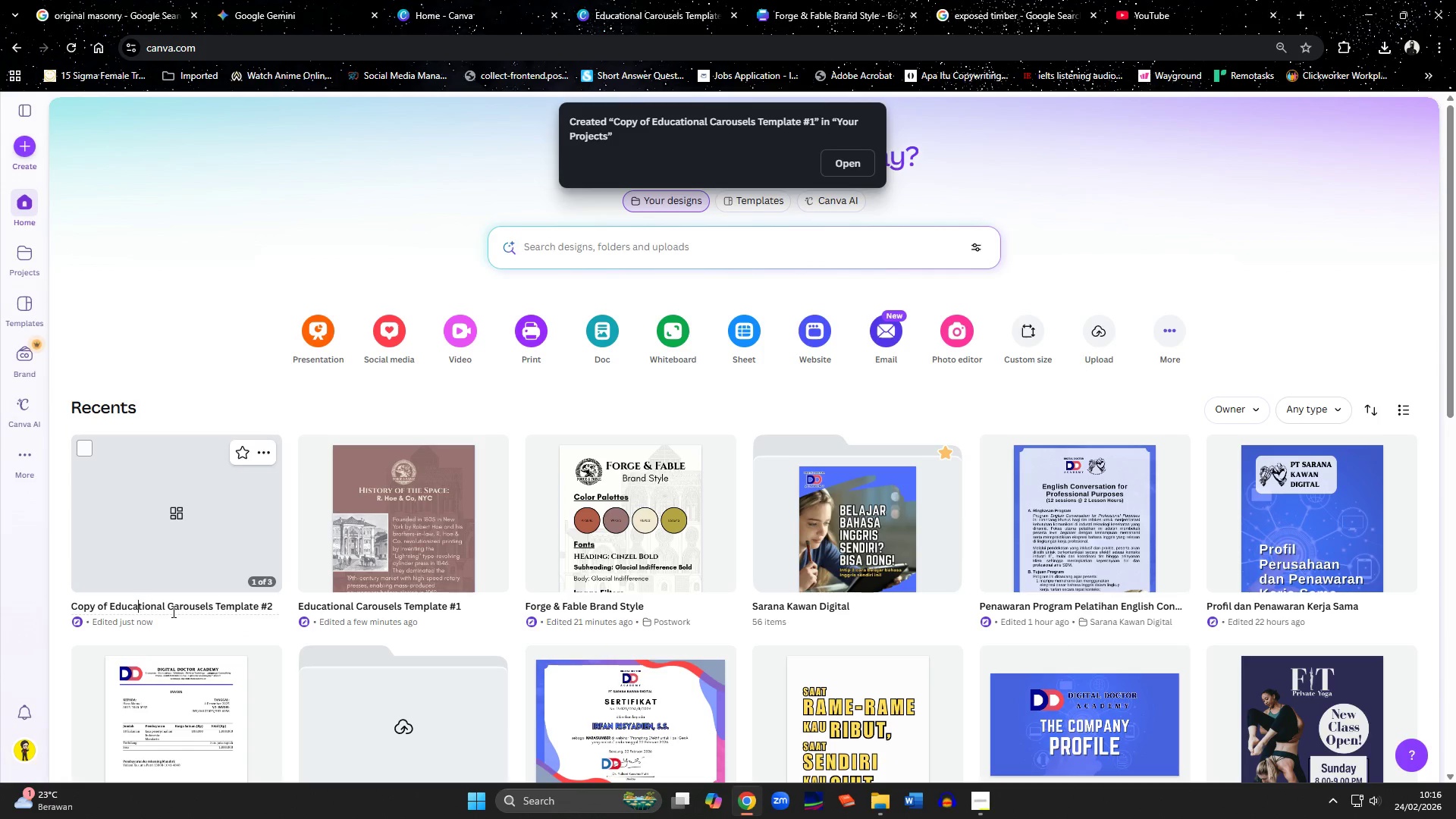 
key(ArrowLeft)
 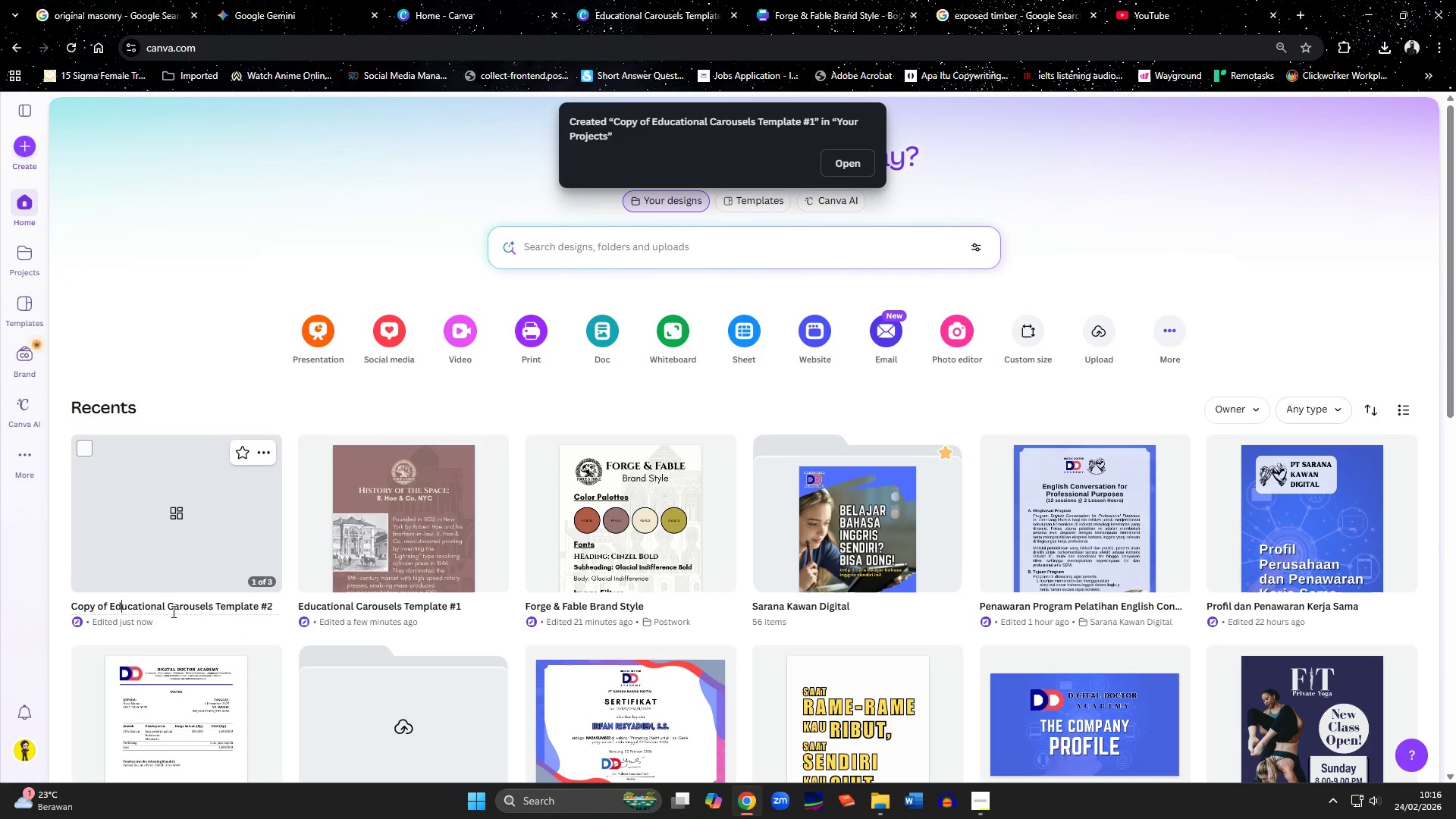 
key(ArrowLeft)
 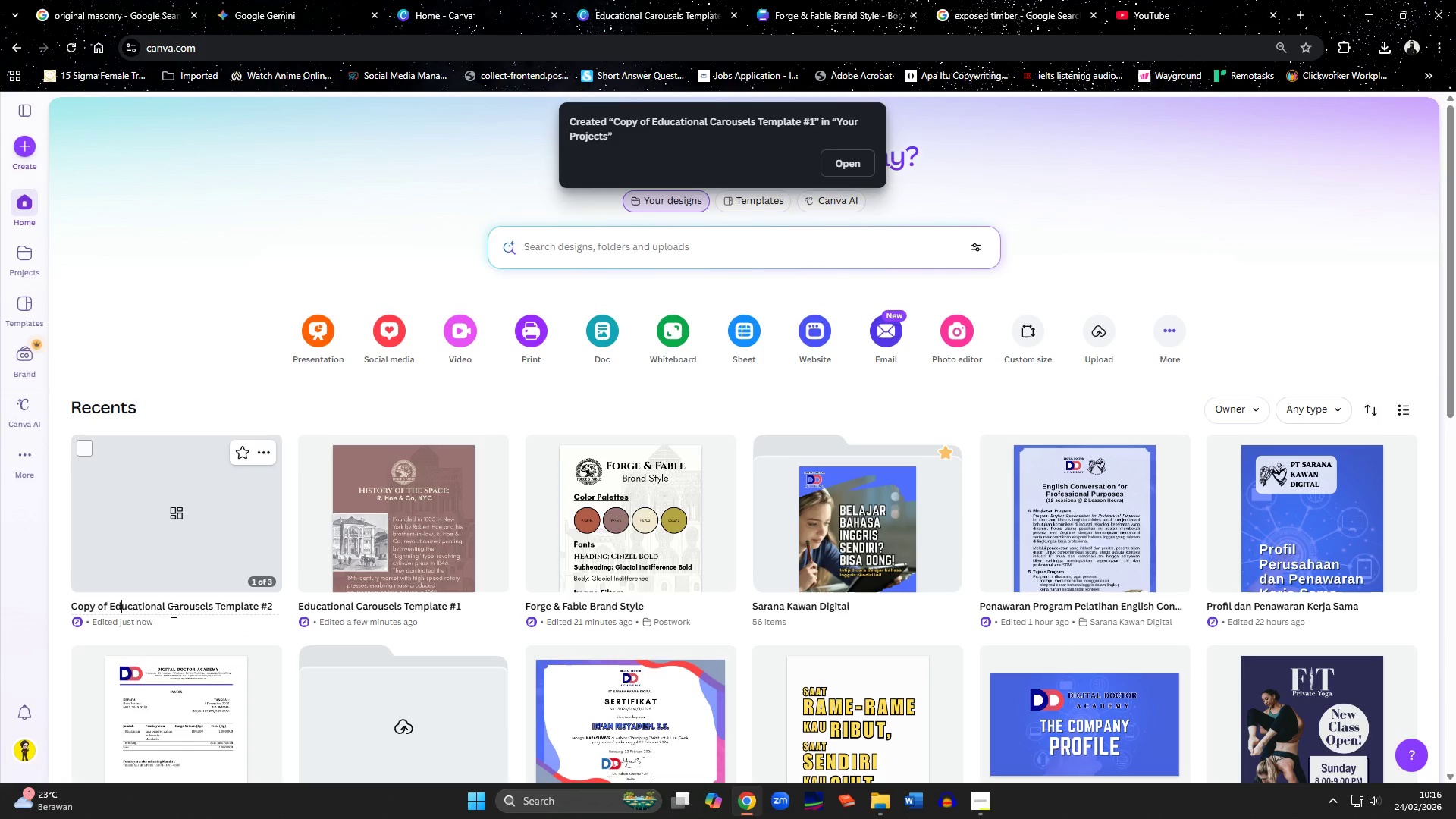 
key(ArrowLeft)
 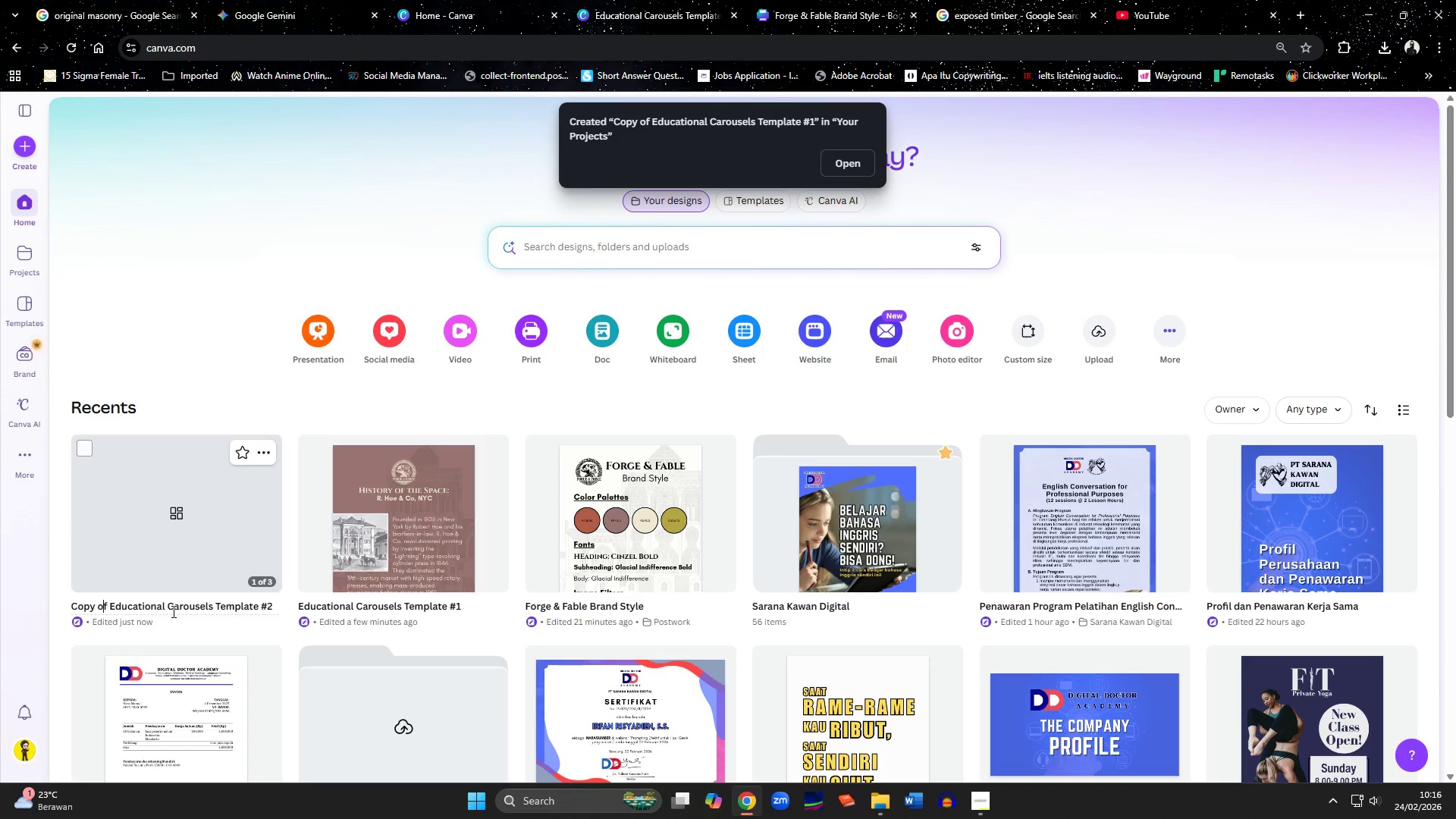 
key(ArrowRight)
 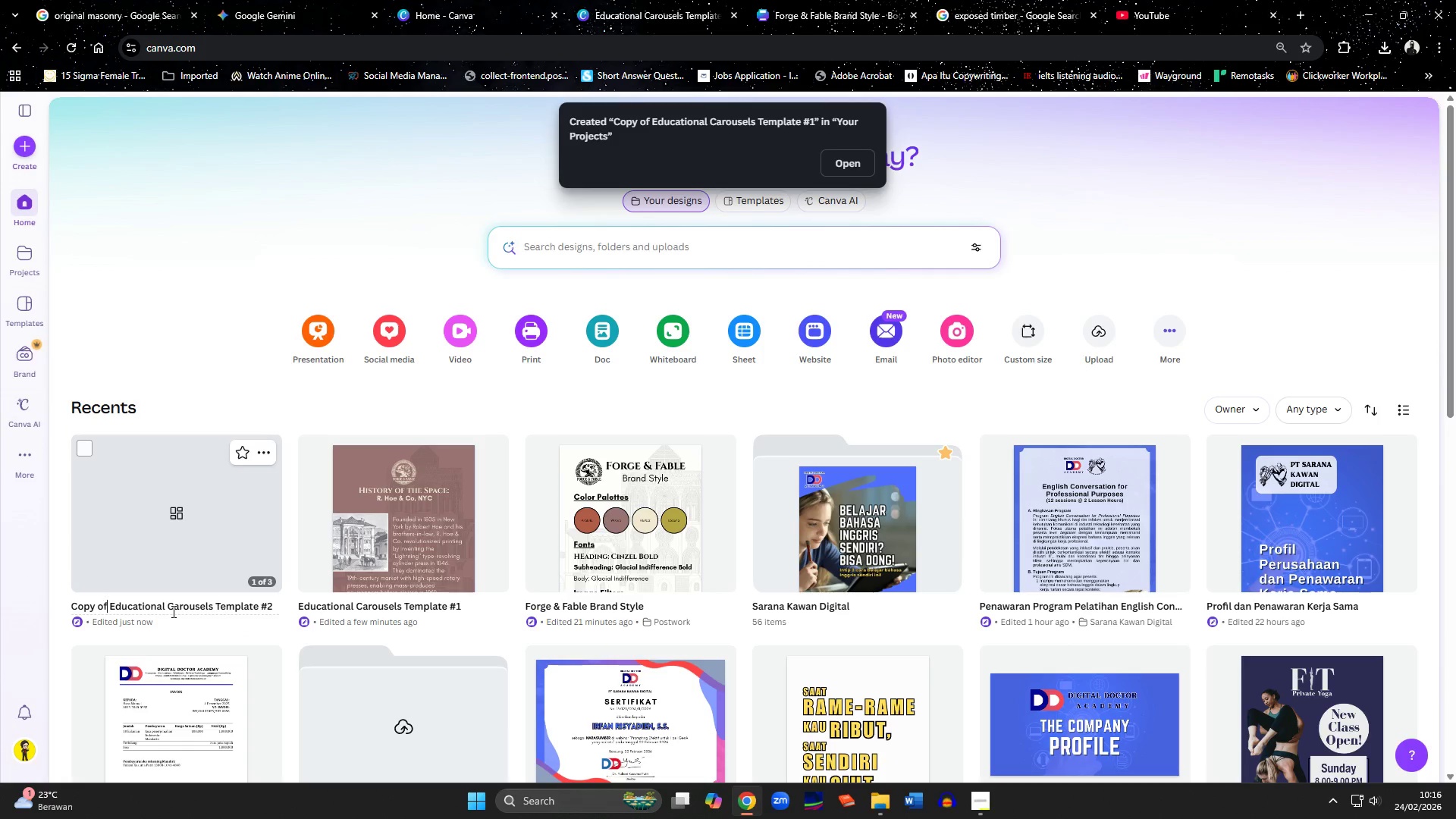 
key(ArrowRight)
 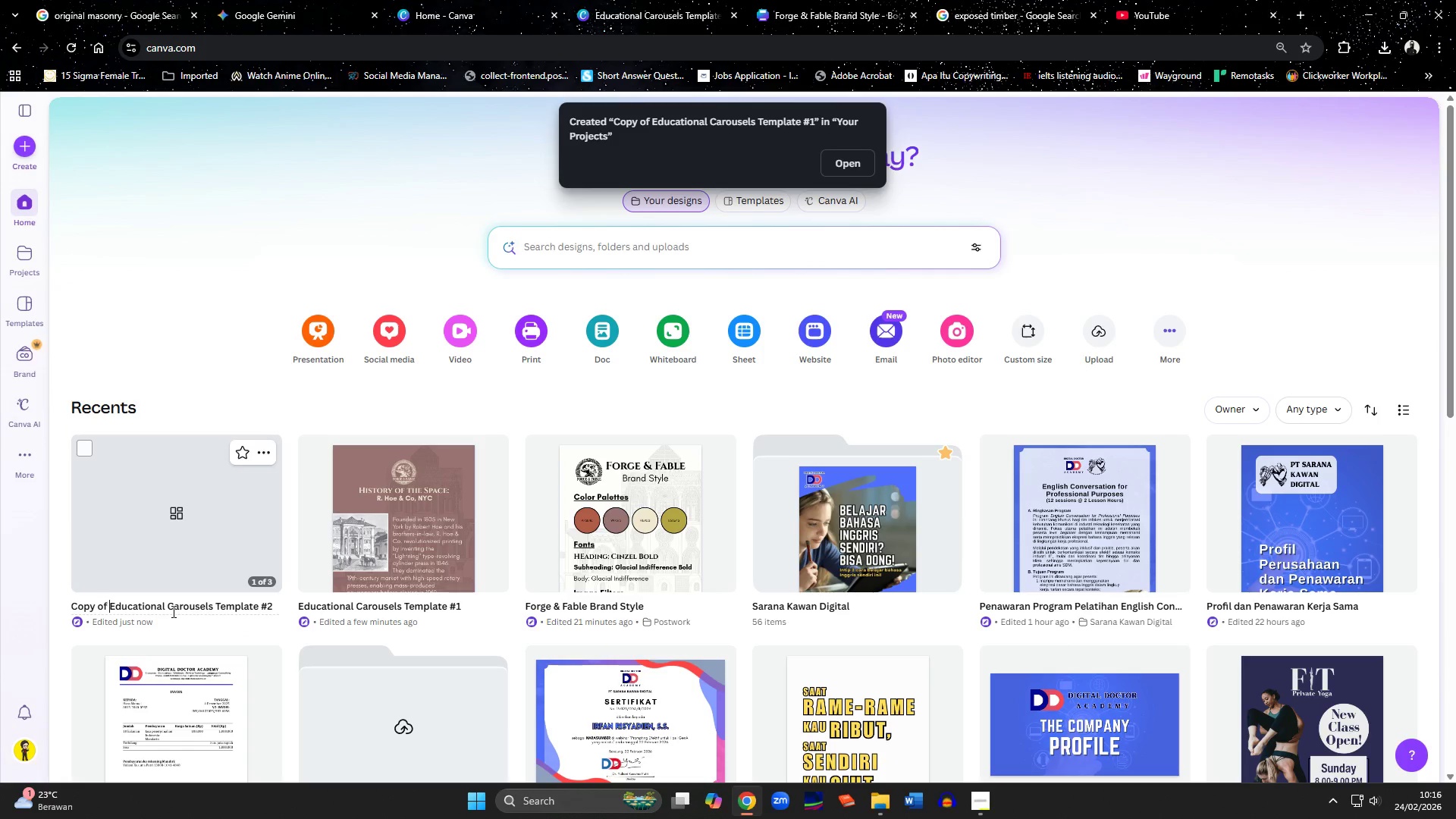 
hold_key(key=ShiftLeft, duration=1.19)
 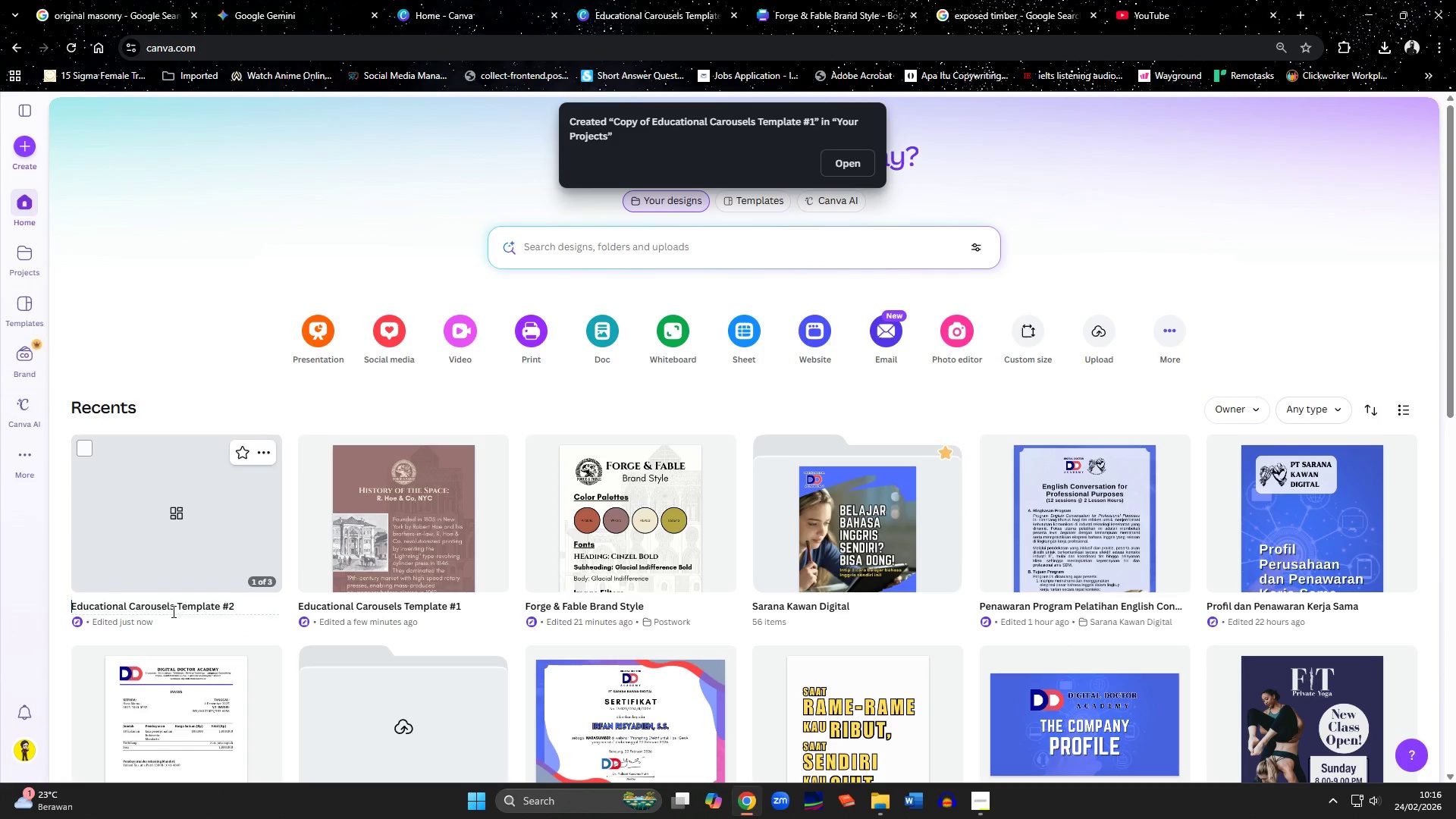 
hold_key(key=ArrowLeft, duration=0.98)
 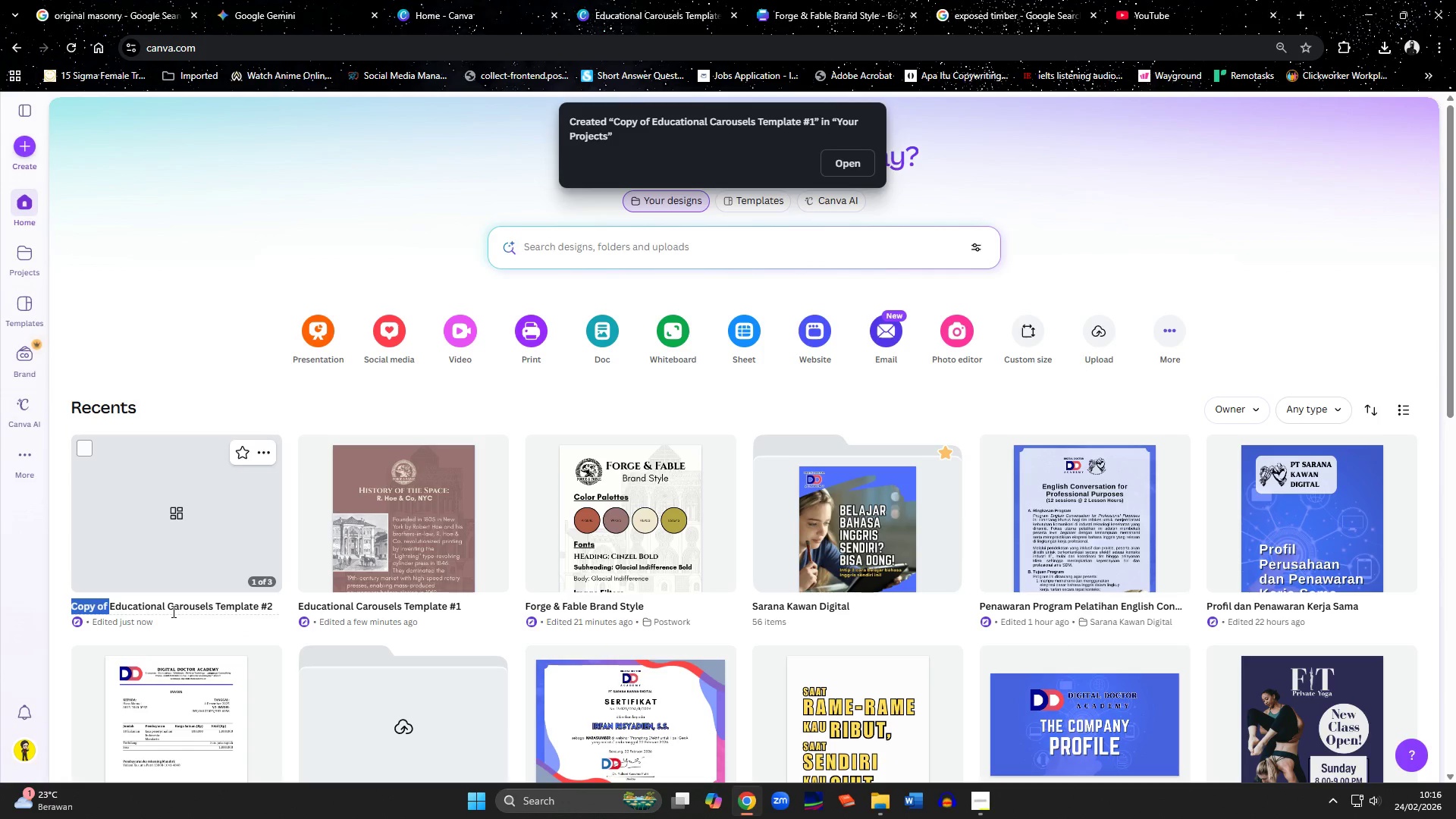 
key(Backspace)
 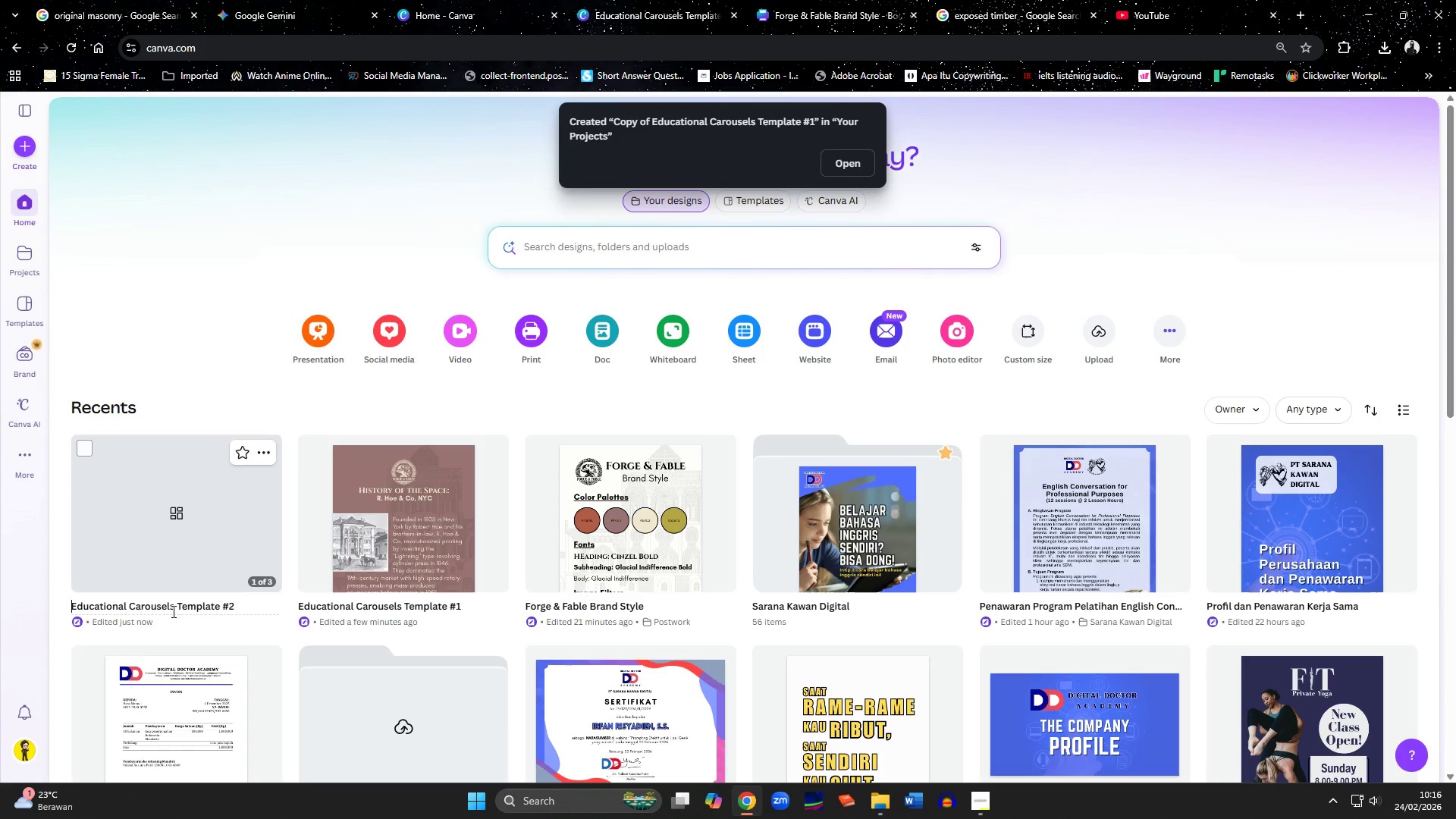 
key(Enter)
 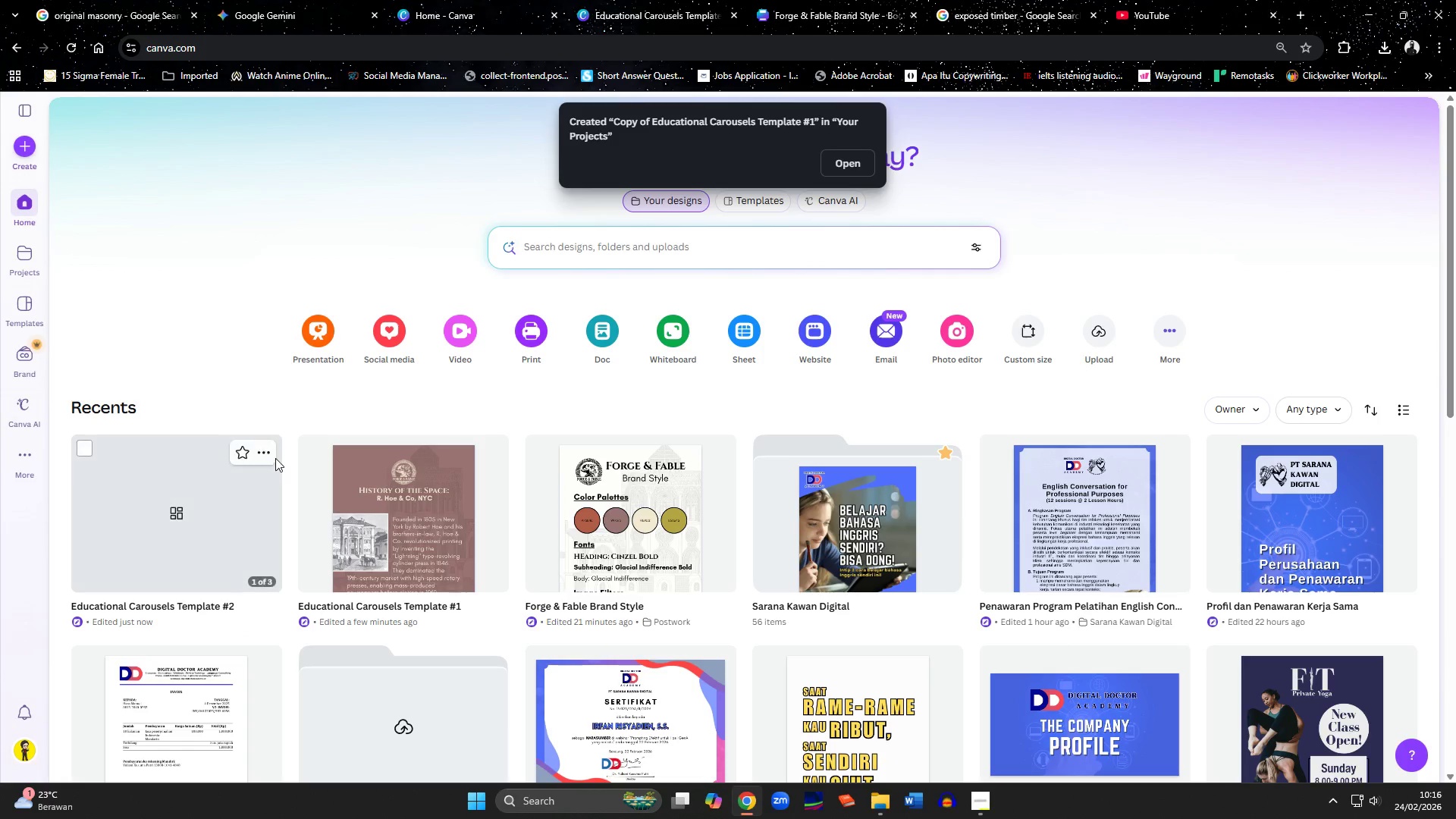 
left_click([264, 453])
 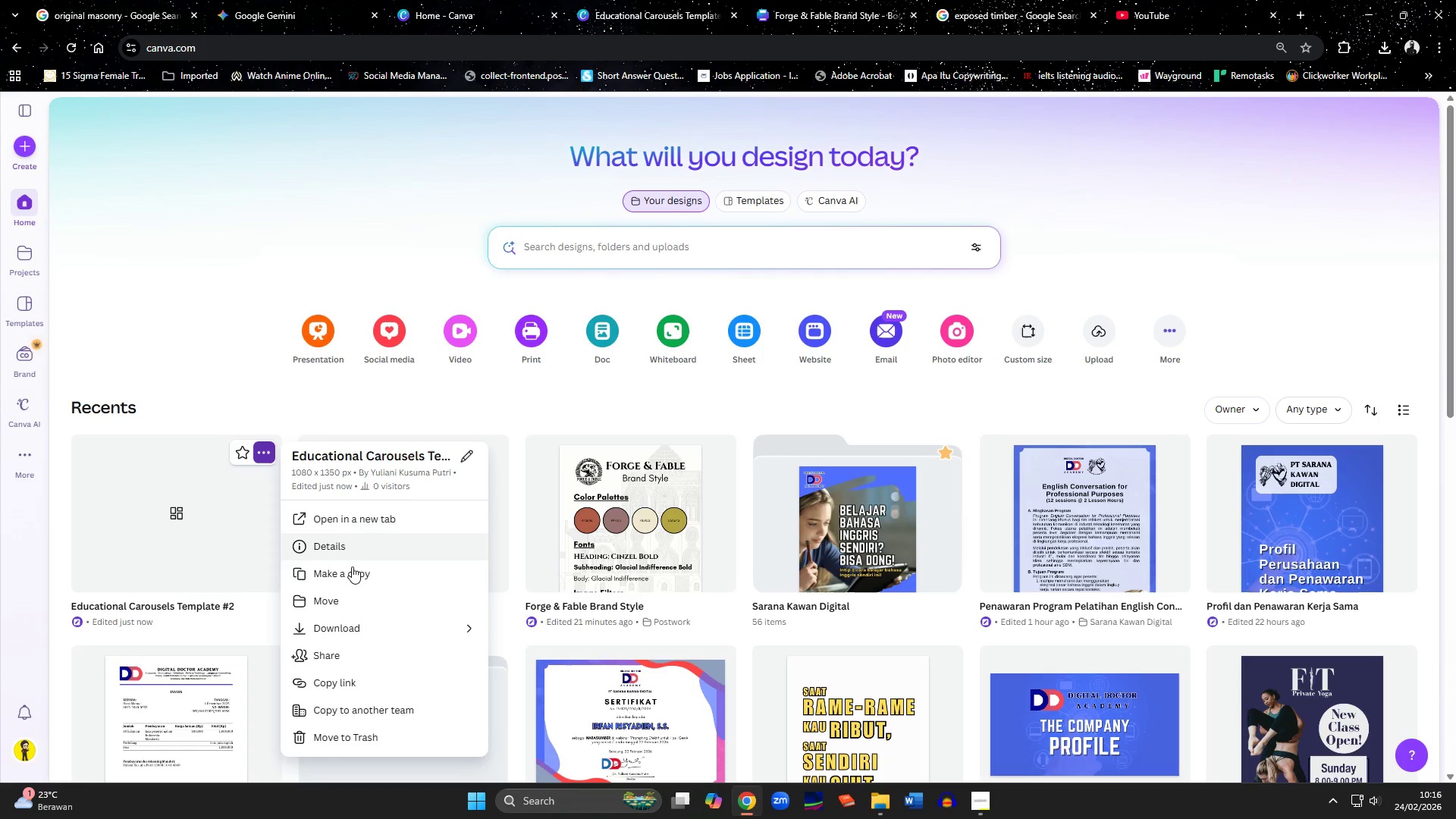 
left_click([352, 571])
 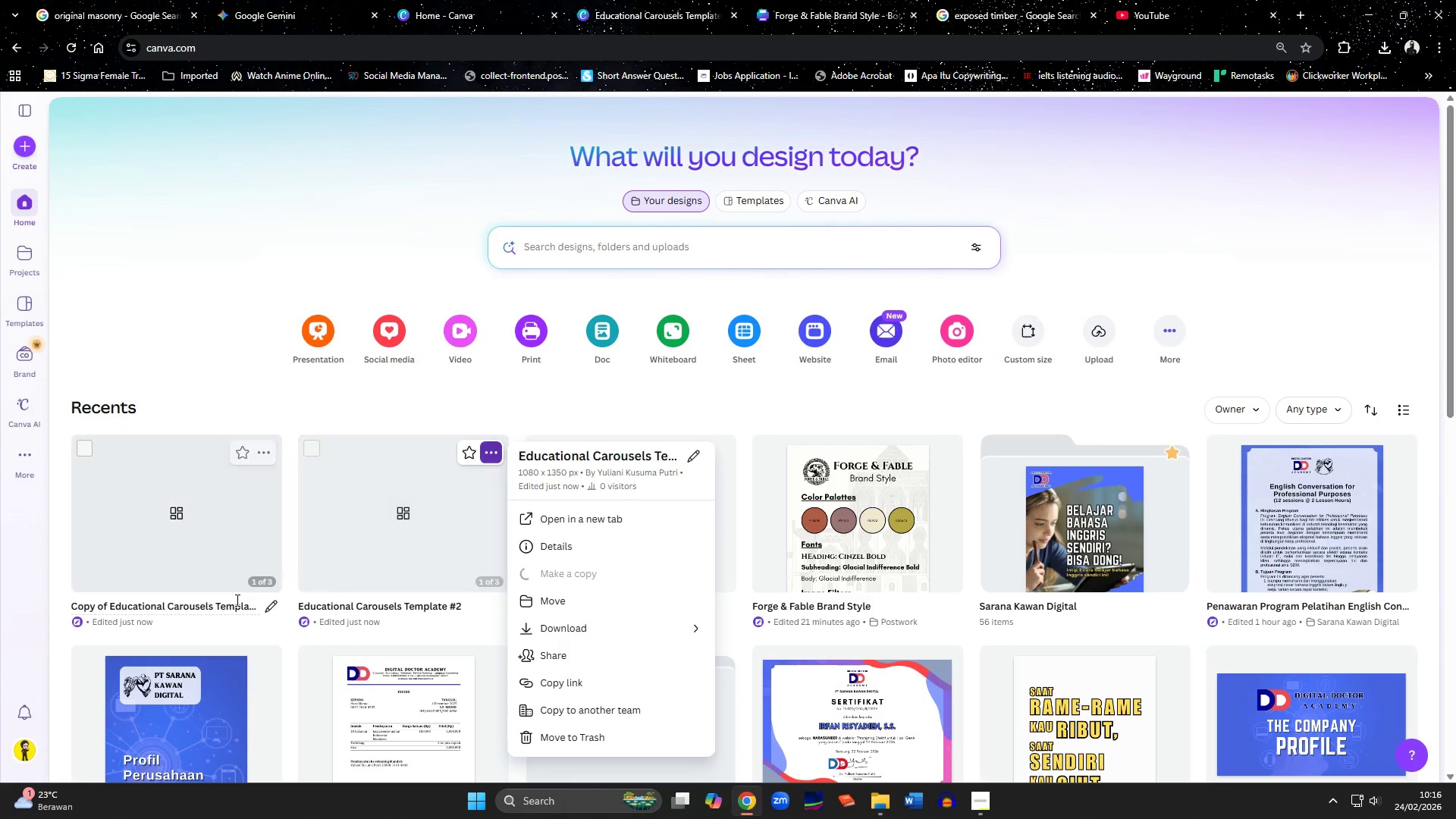 
left_click([229, 606])
 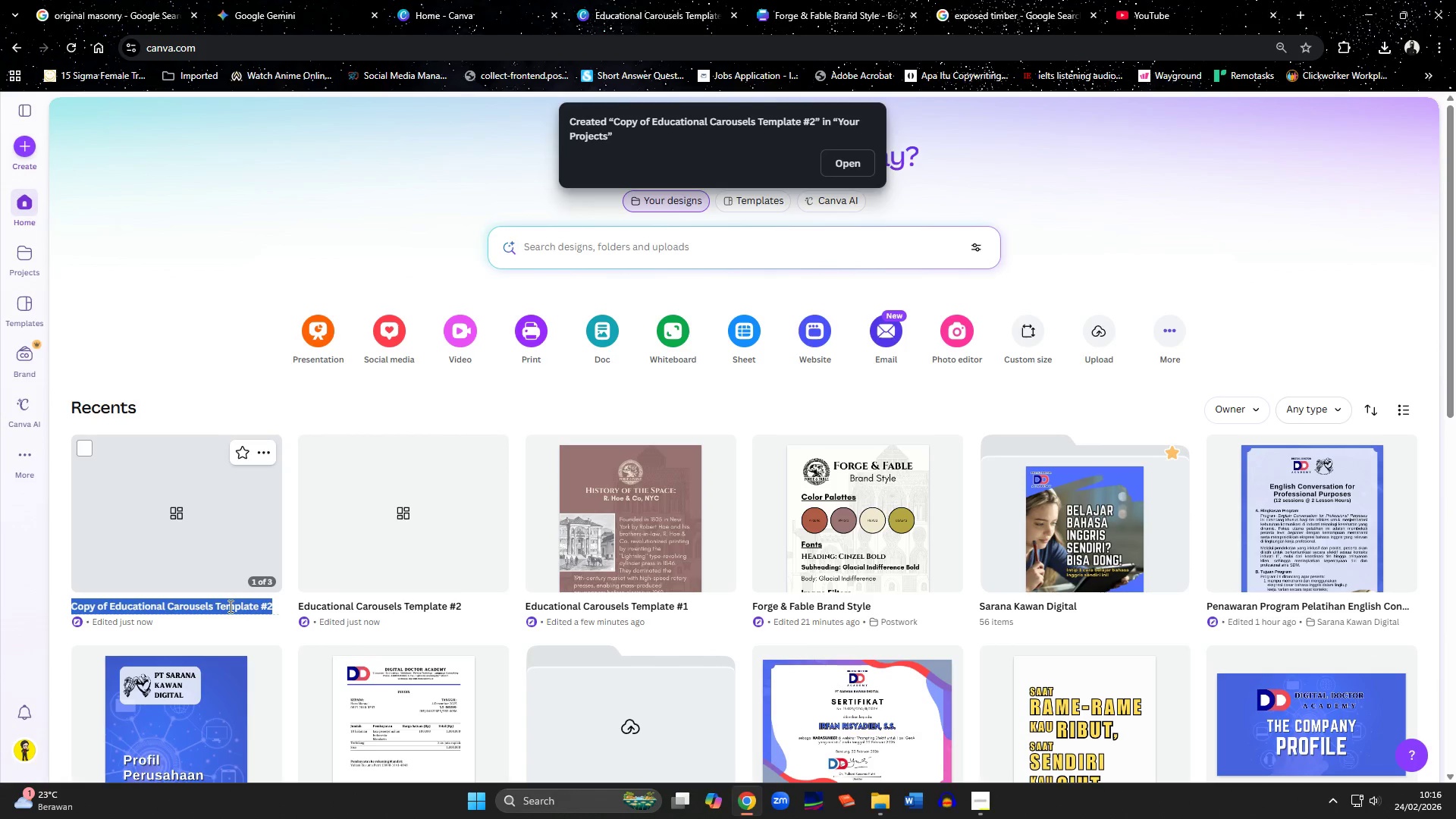 
key(ArrowRight)
 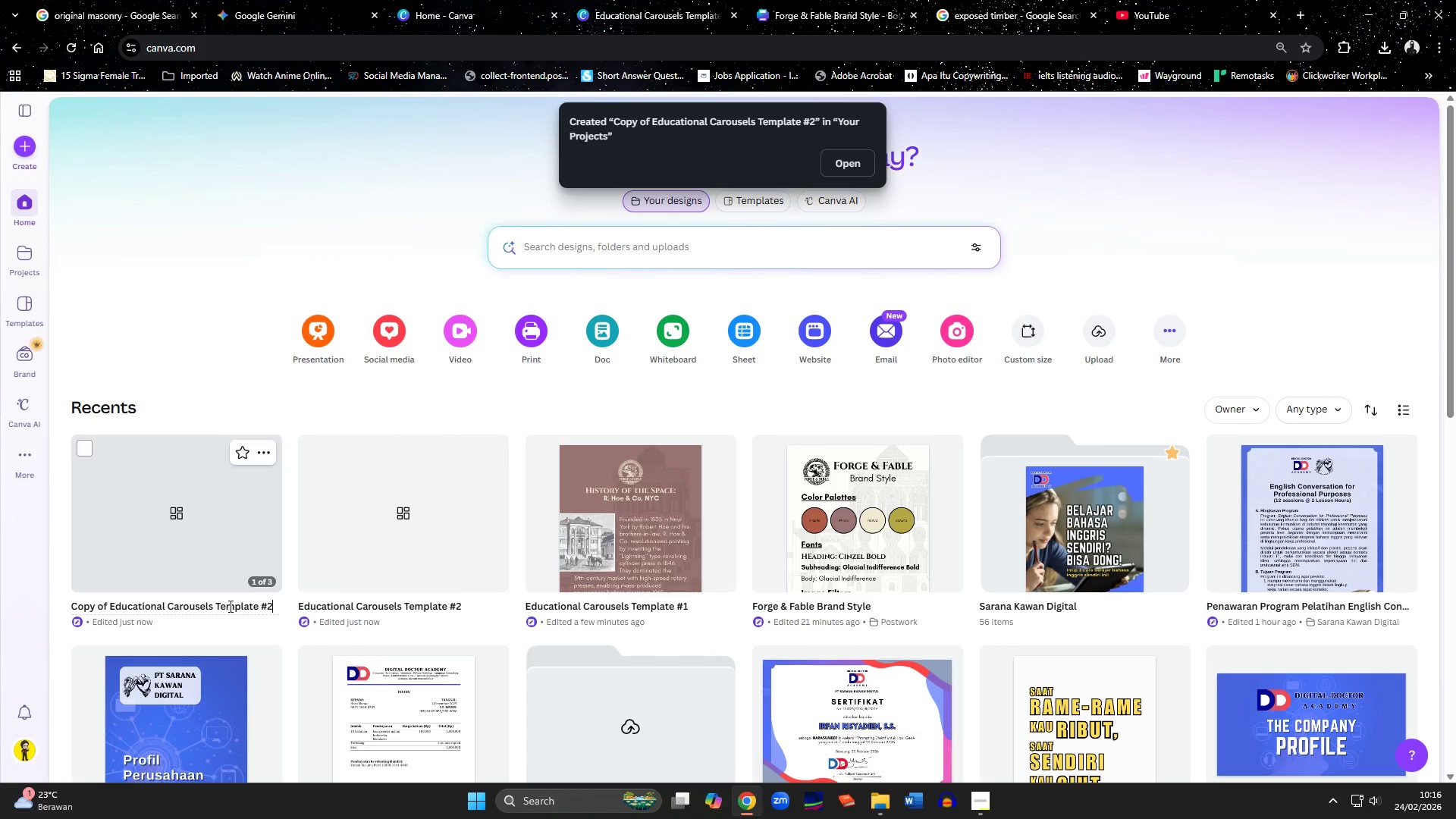 
key(Backspace)
 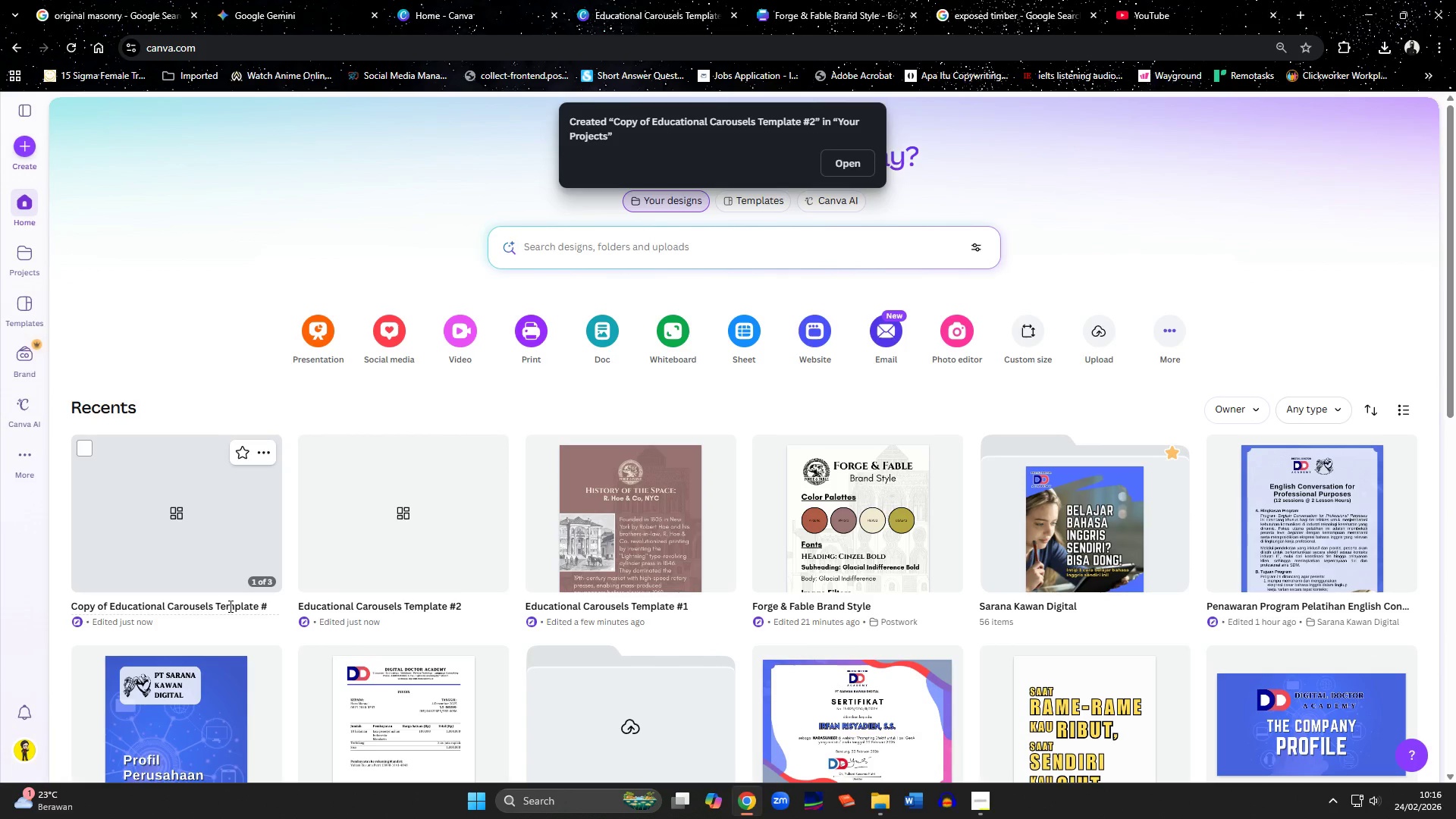 
key(3)
 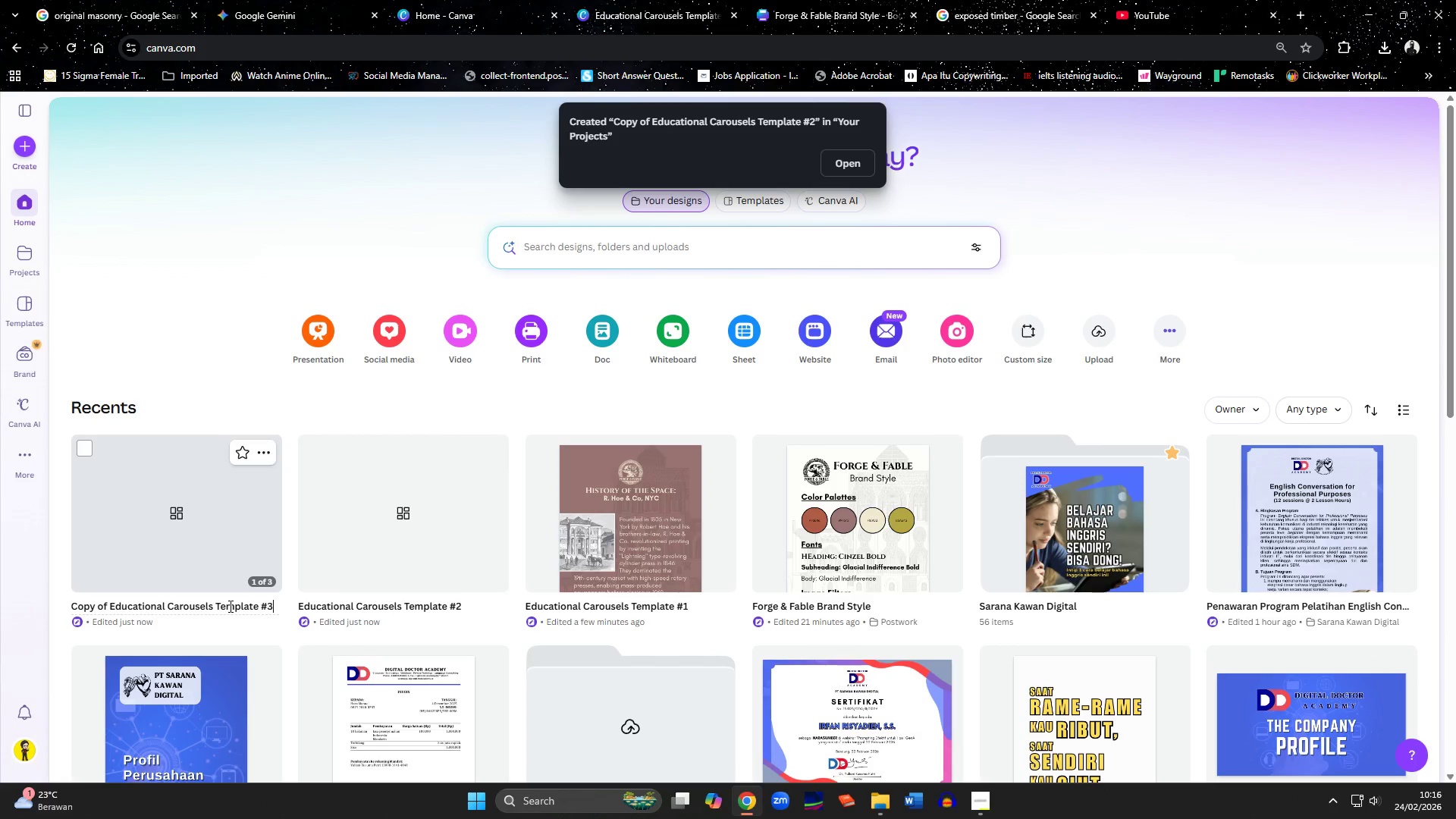 
key(Home)
 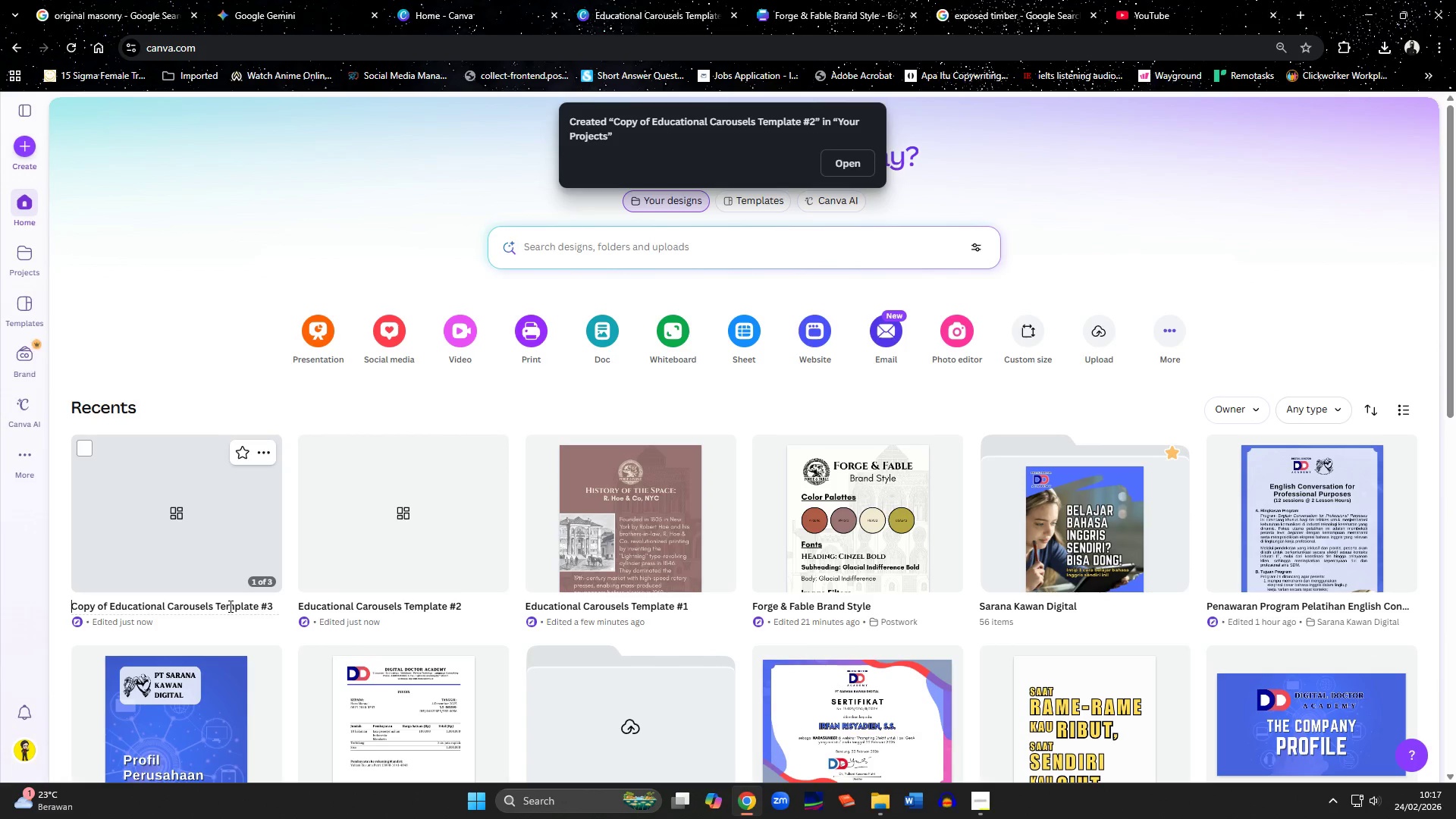 
hold_key(key=ArrowRight, duration=0.7)
 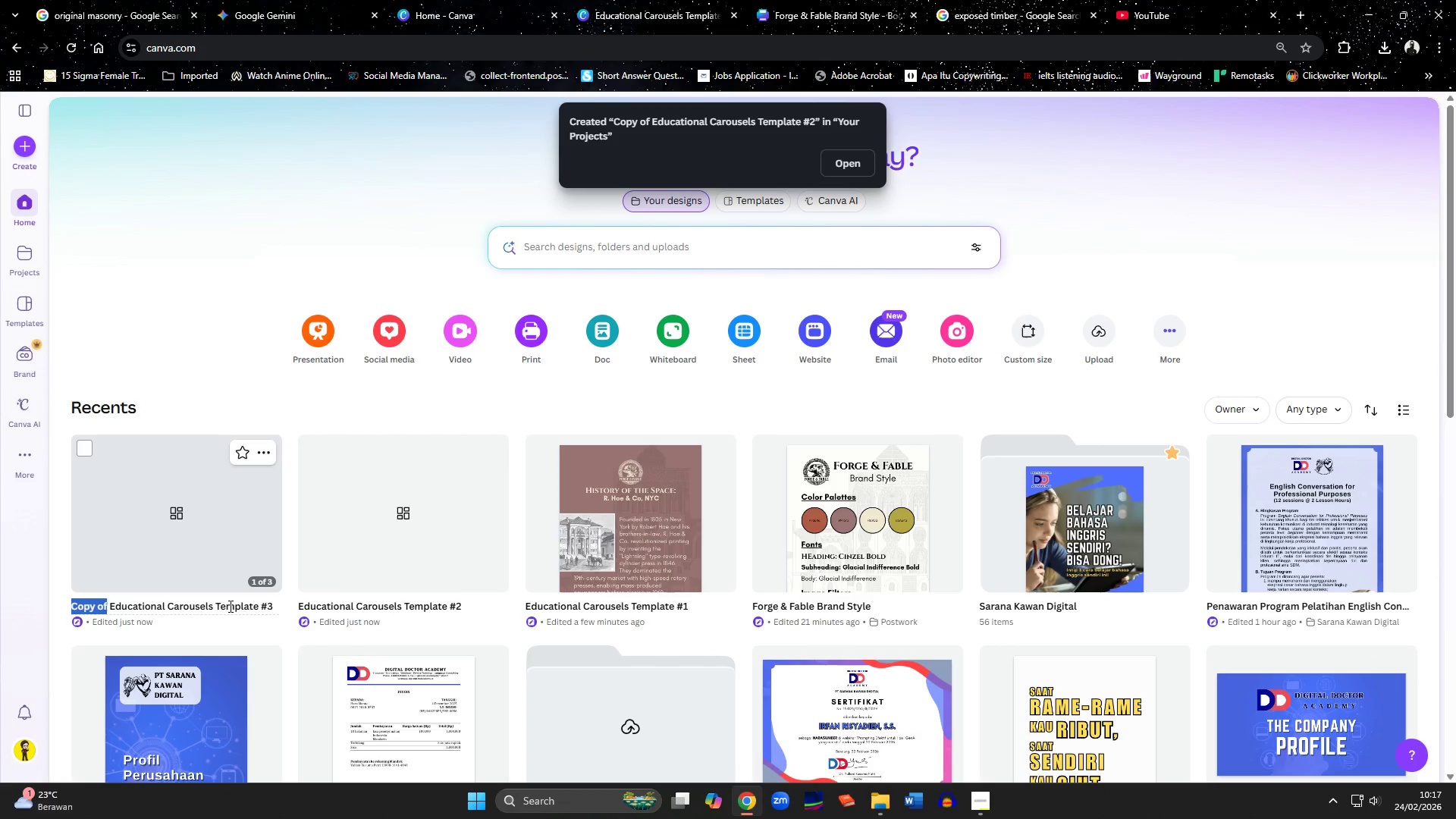 
key(Shift+ArrowRight)
 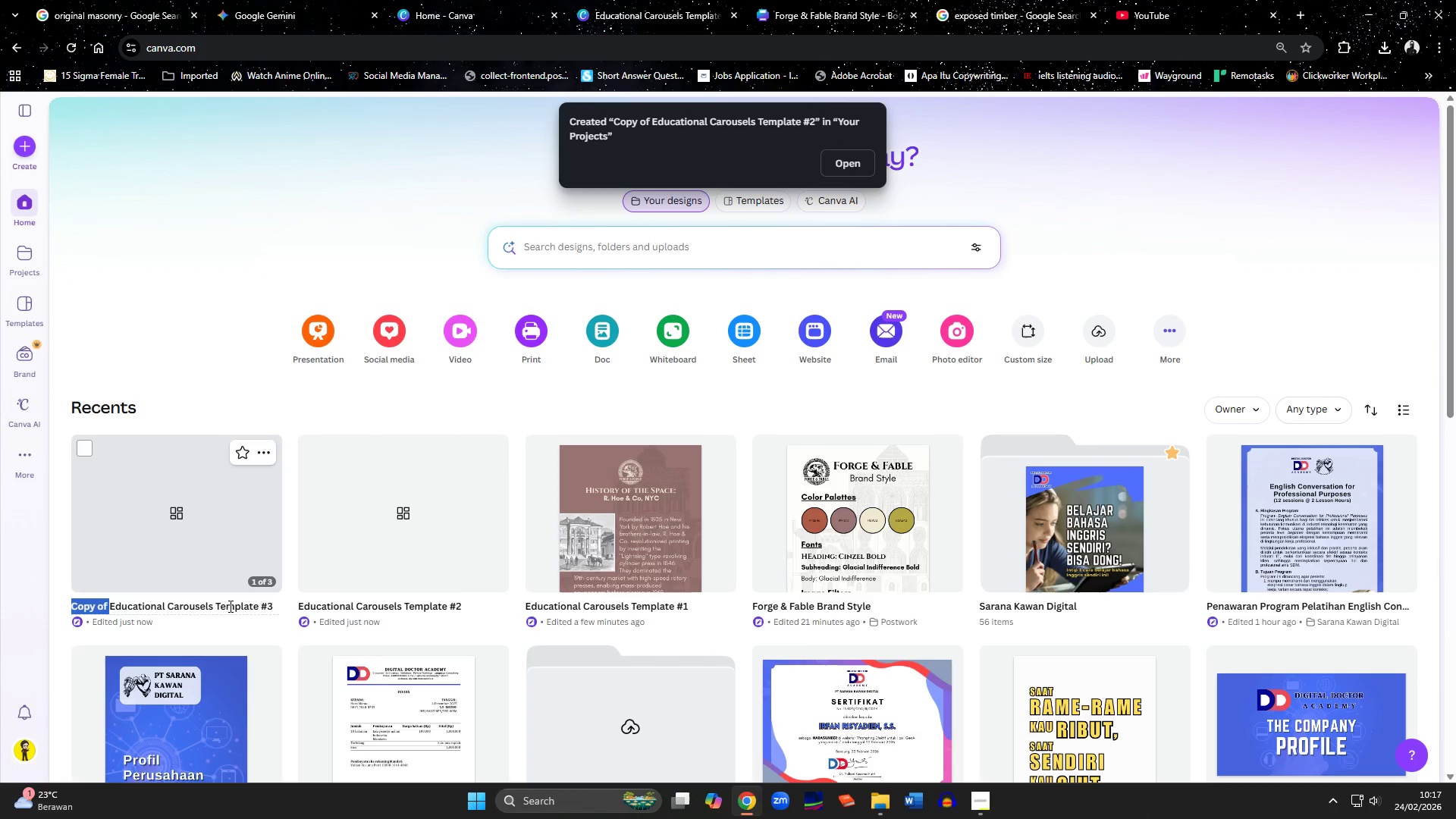 
key(Enter)
 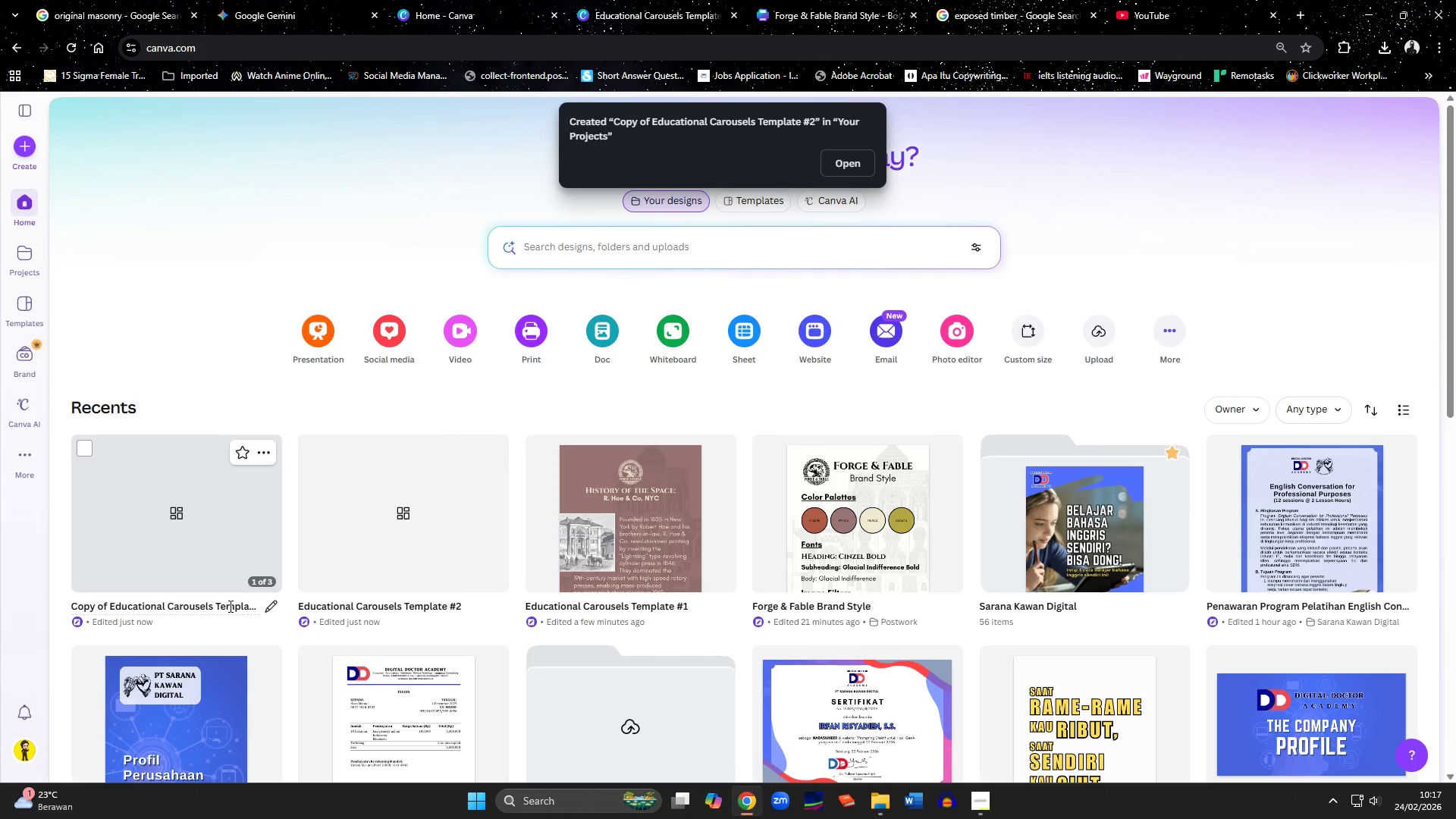 
left_click([229, 606])
 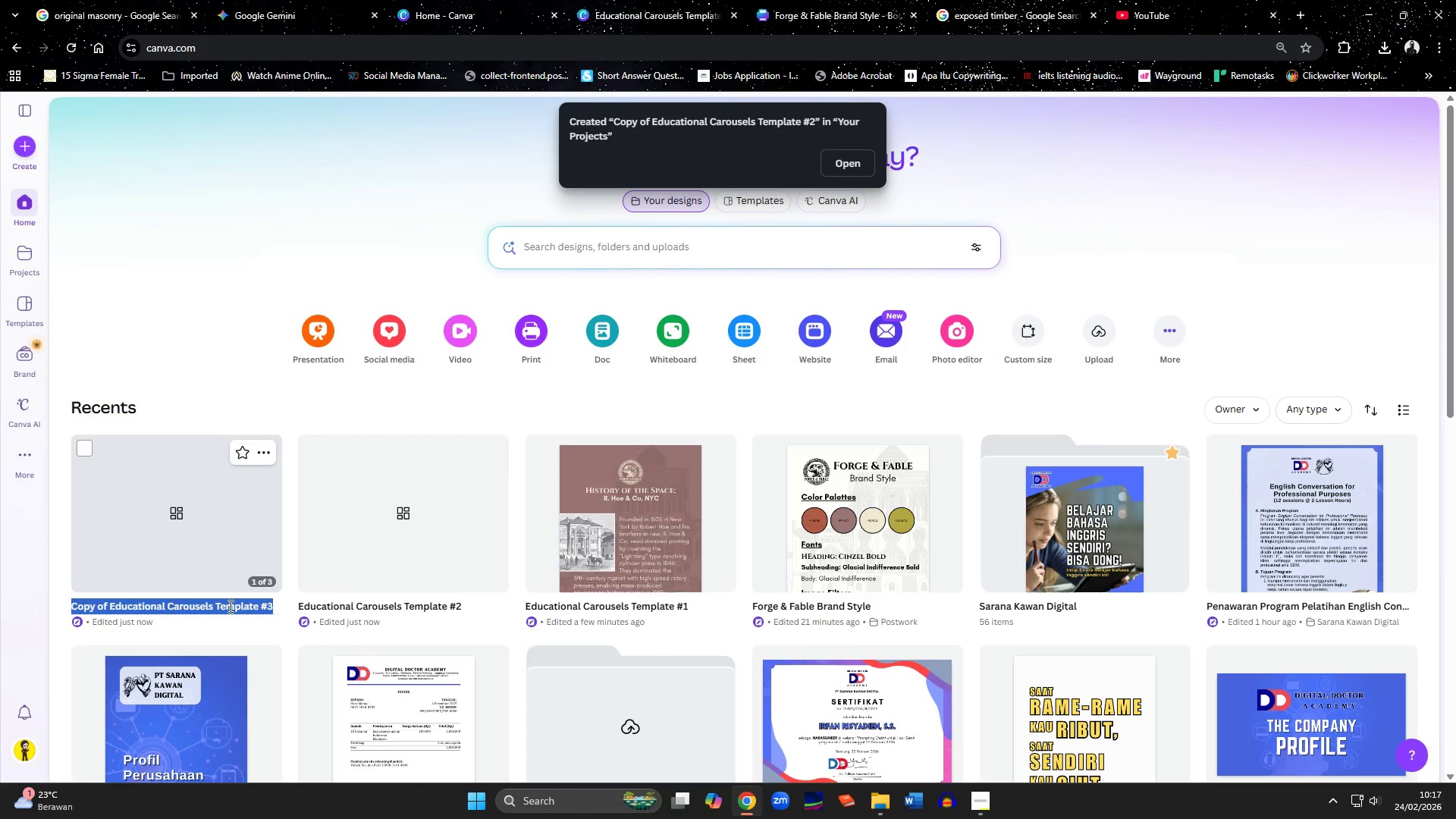 
key(ArrowLeft)
 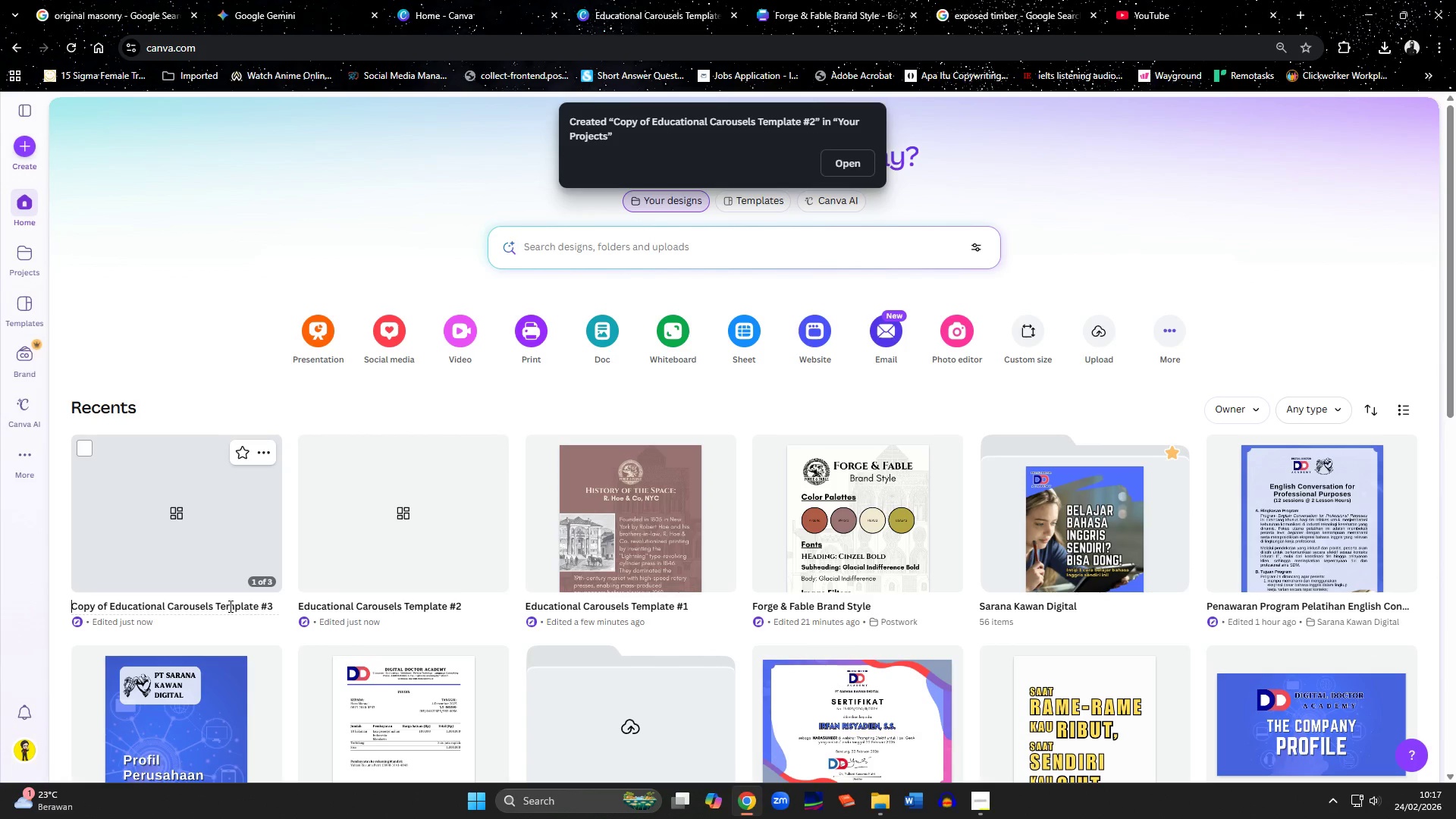 
hold_key(key=ArrowRight, duration=0.7)
 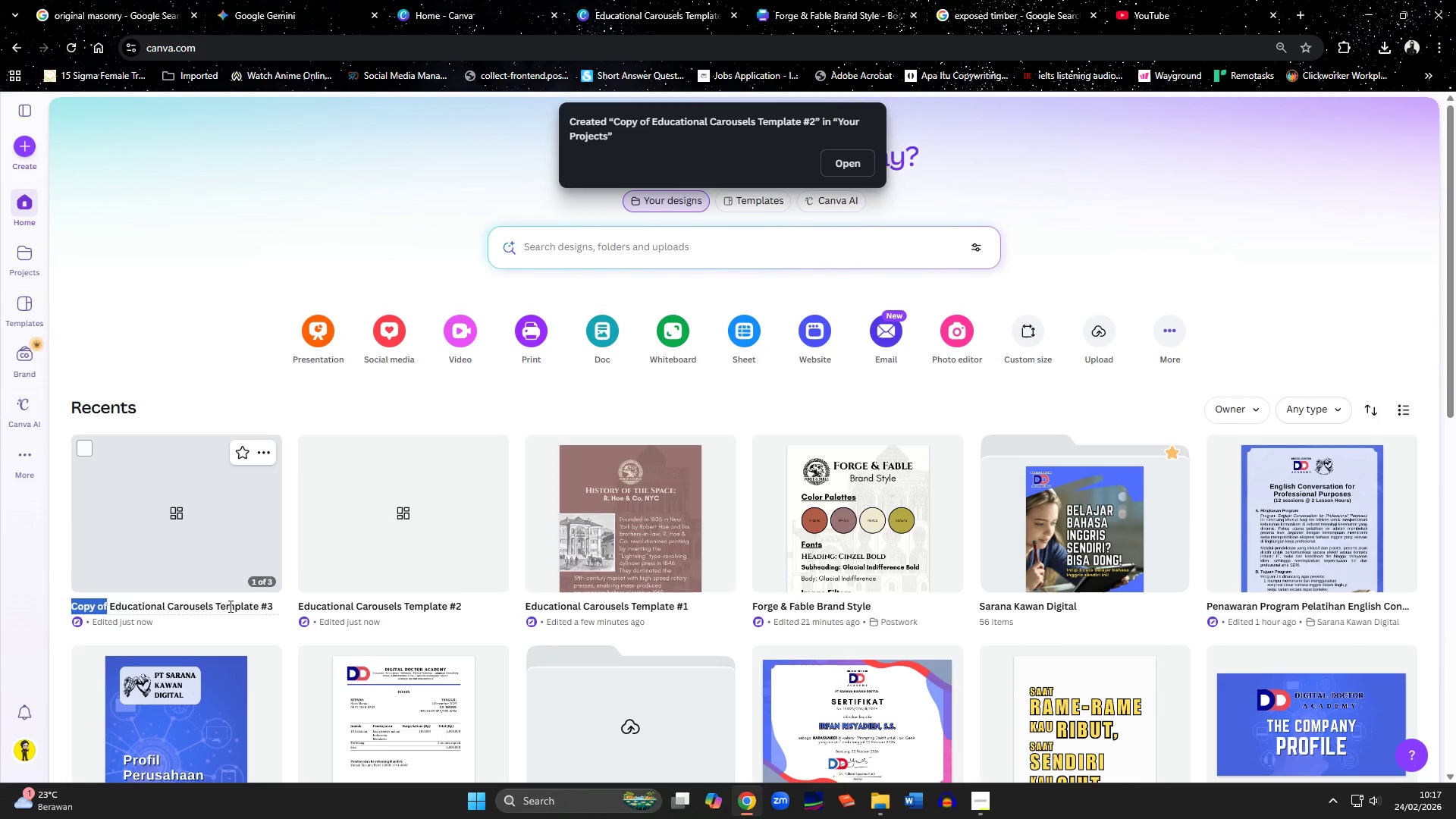 
key(Shift+ArrowRight)
 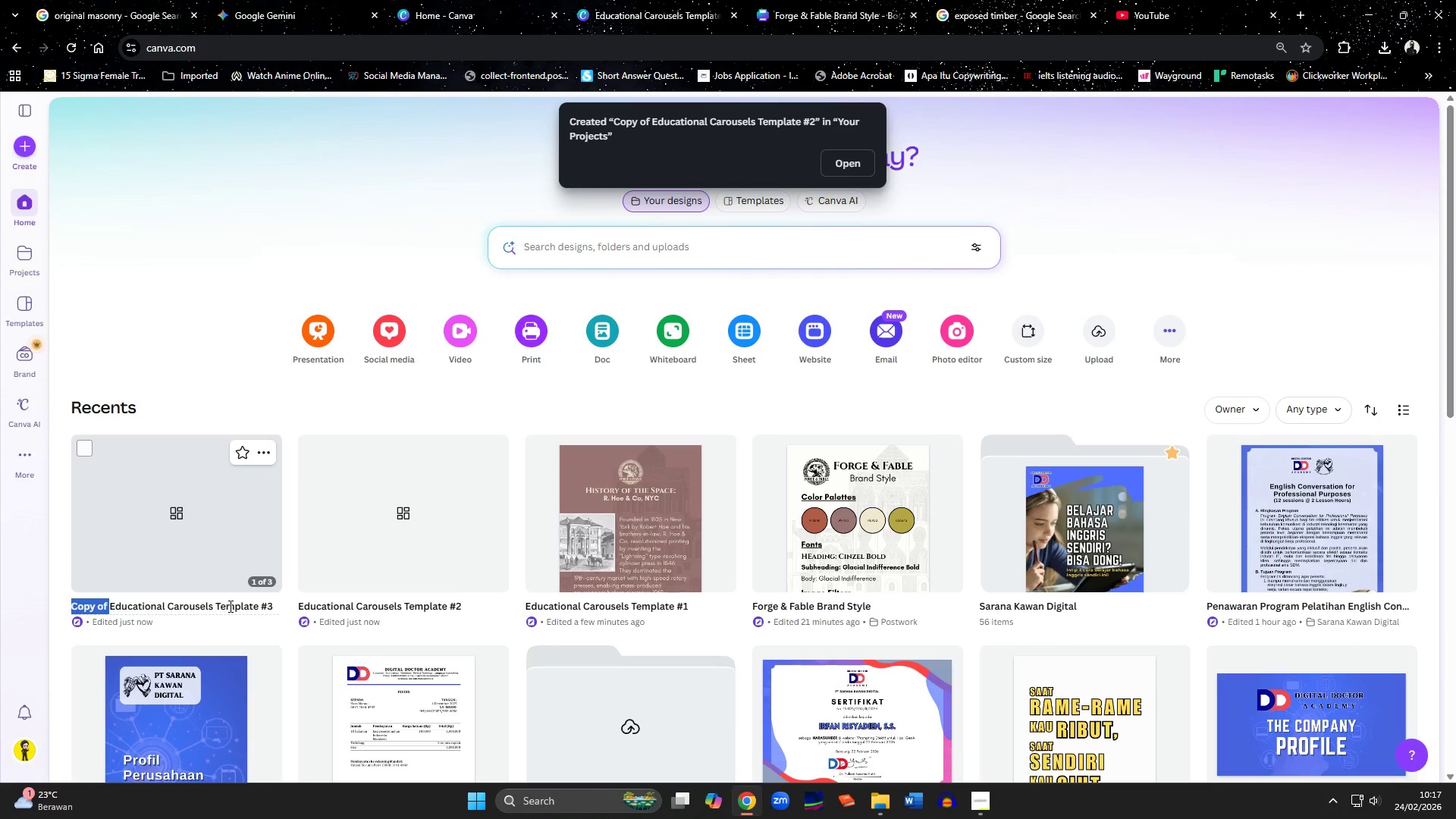 
key(Backspace)
 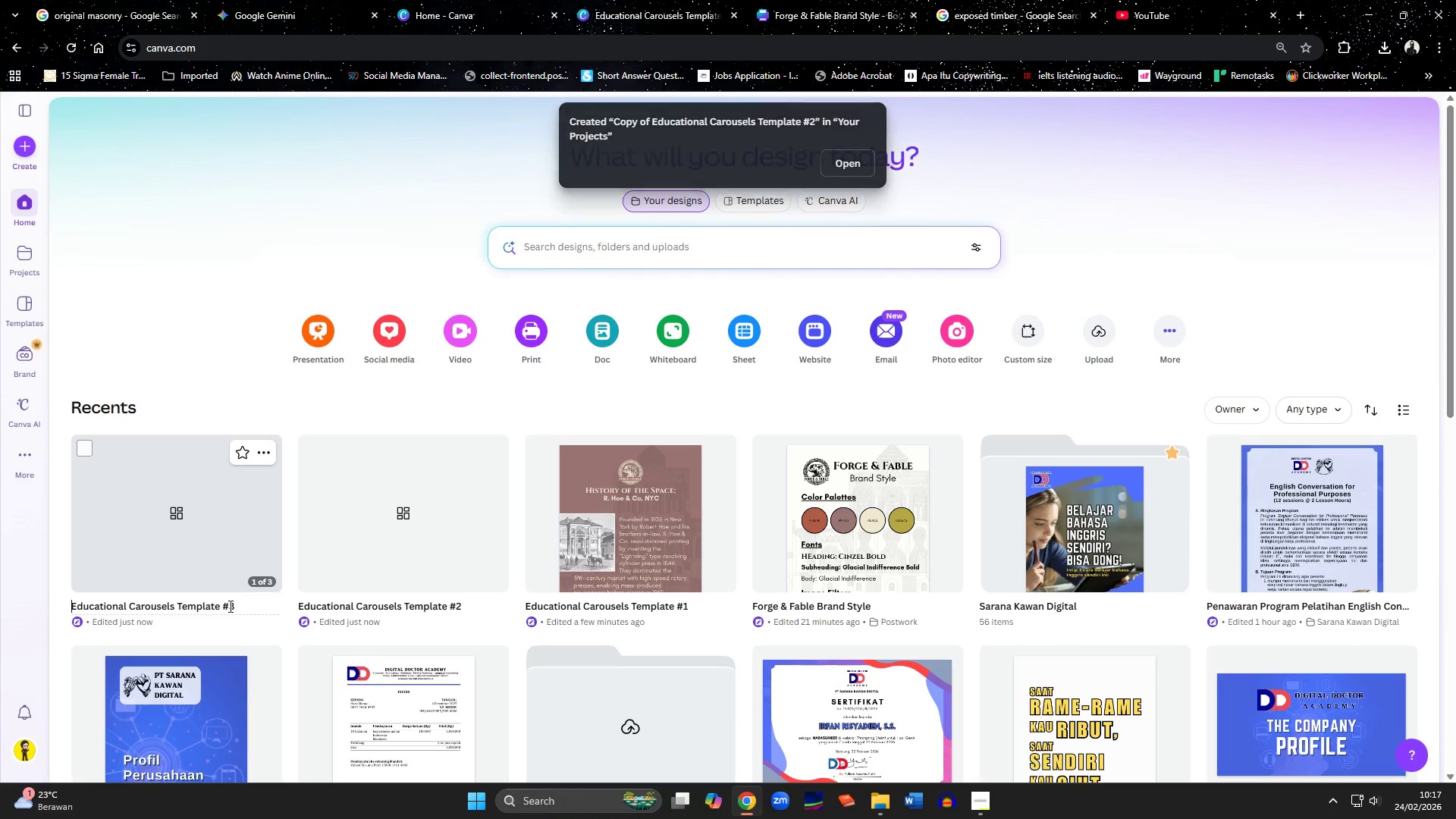 
key(Enter)
 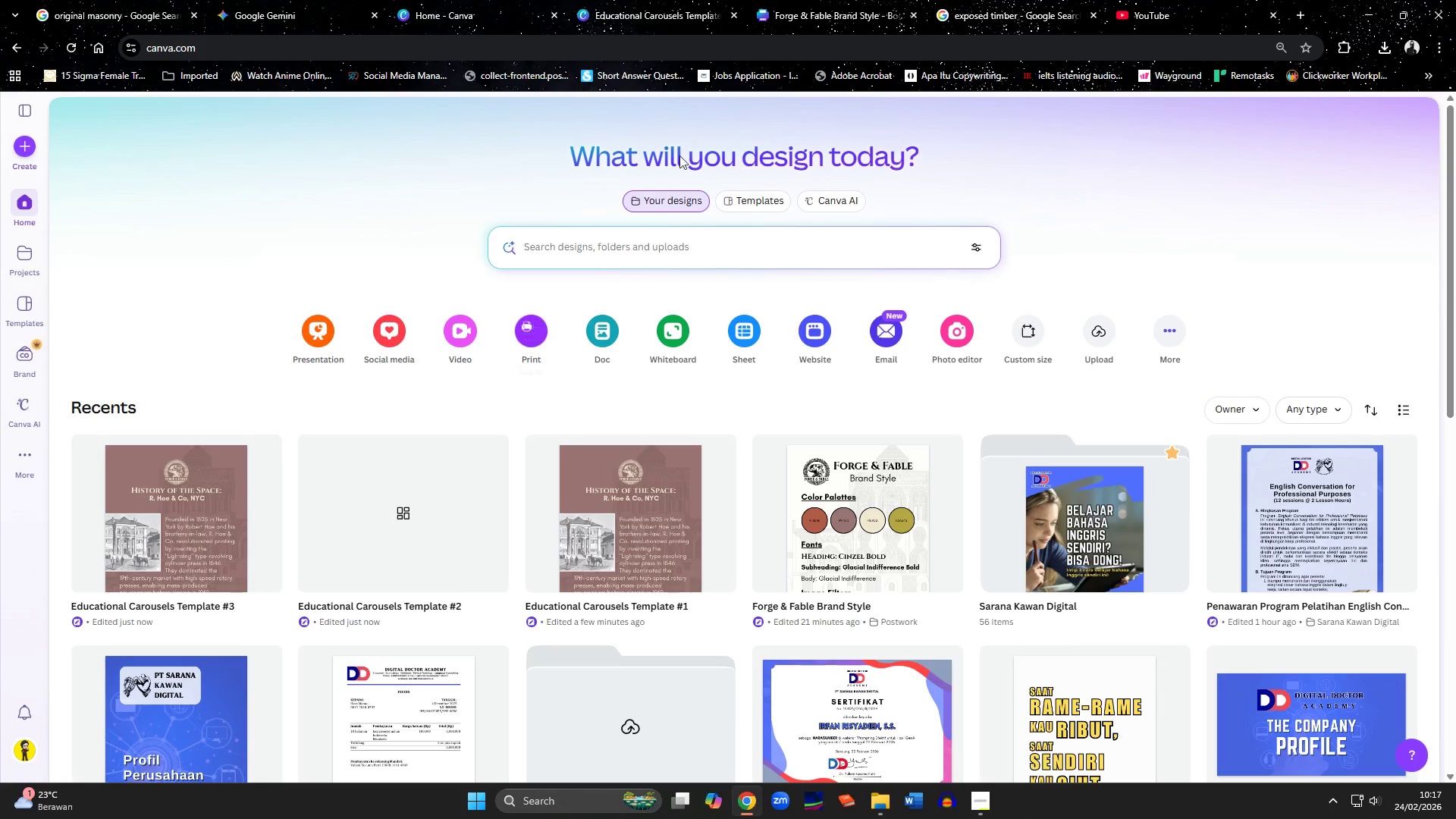 
left_click([668, 14])
 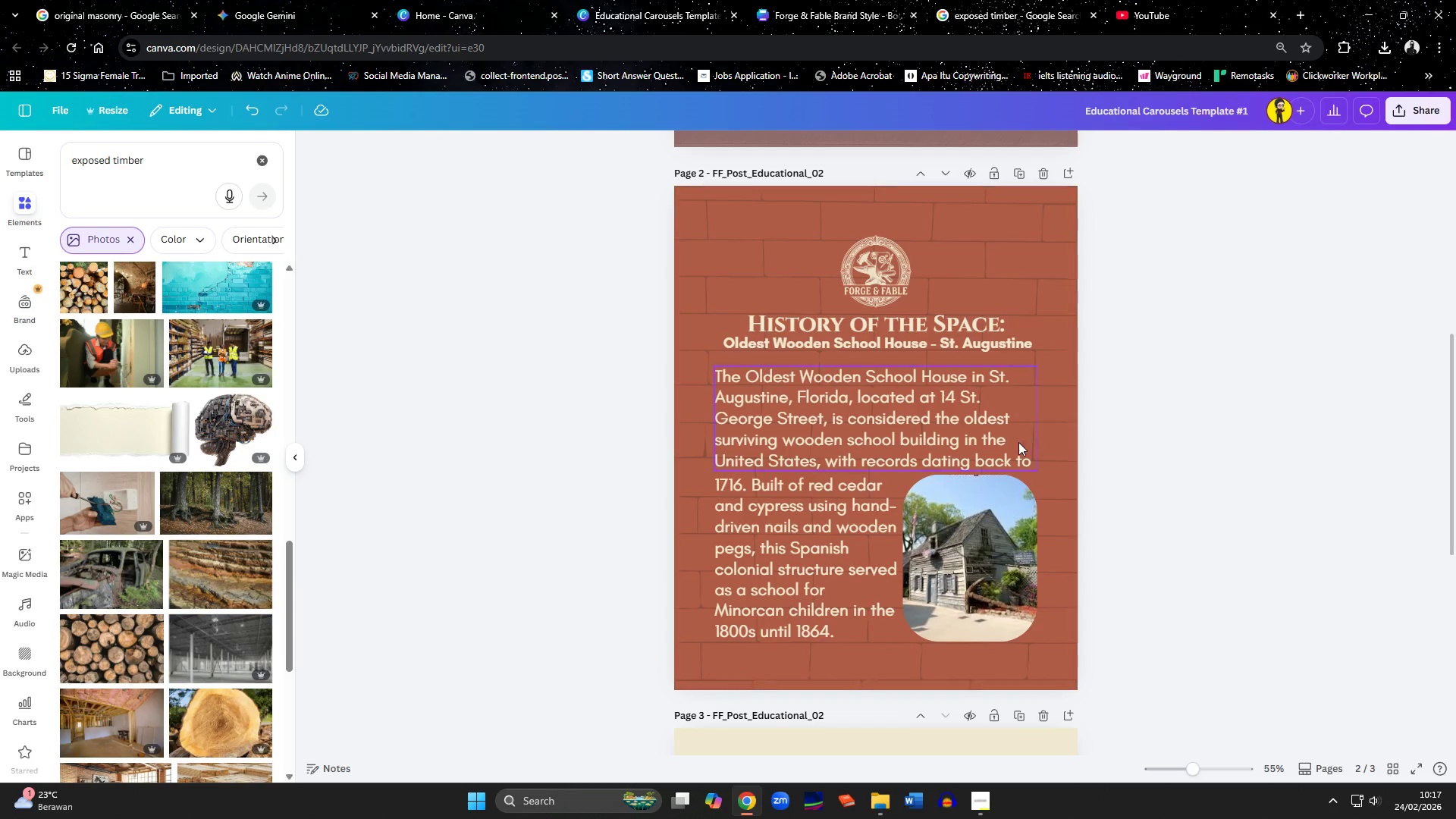 
scroll: coordinate [1114, 449], scroll_direction: up, amount: 2.0
 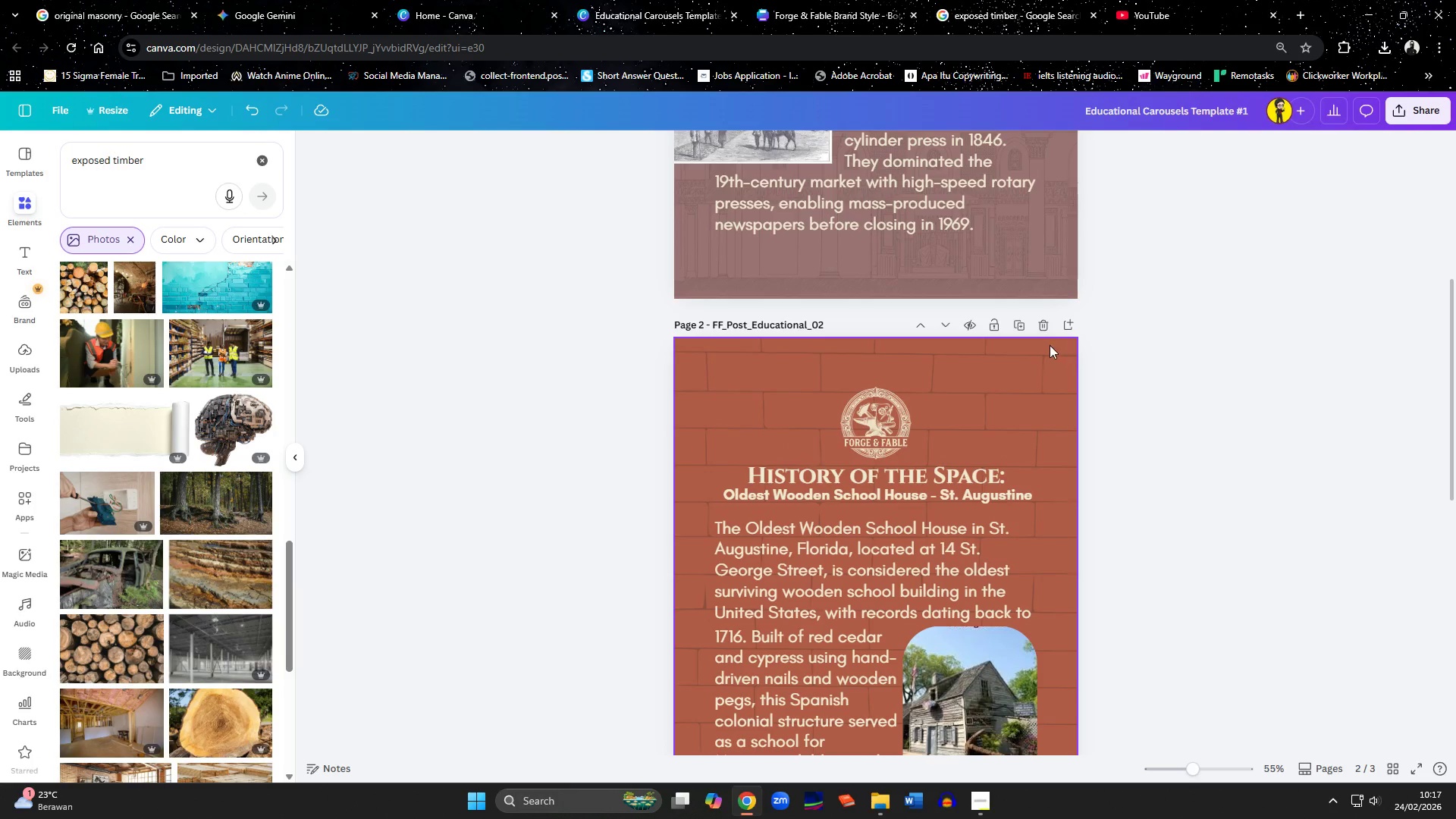 
left_click([1045, 331])
 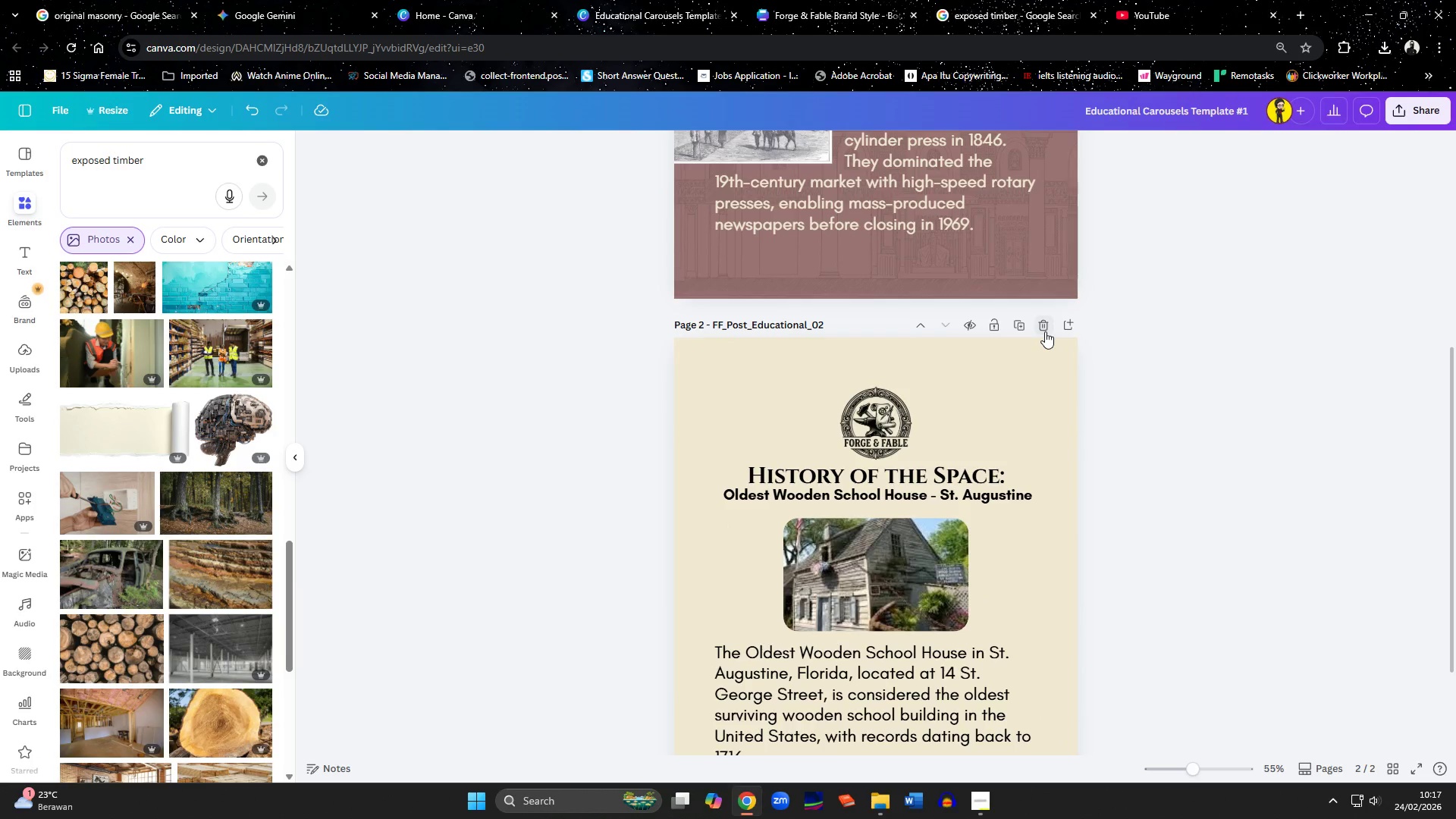 
left_click([1045, 331])
 